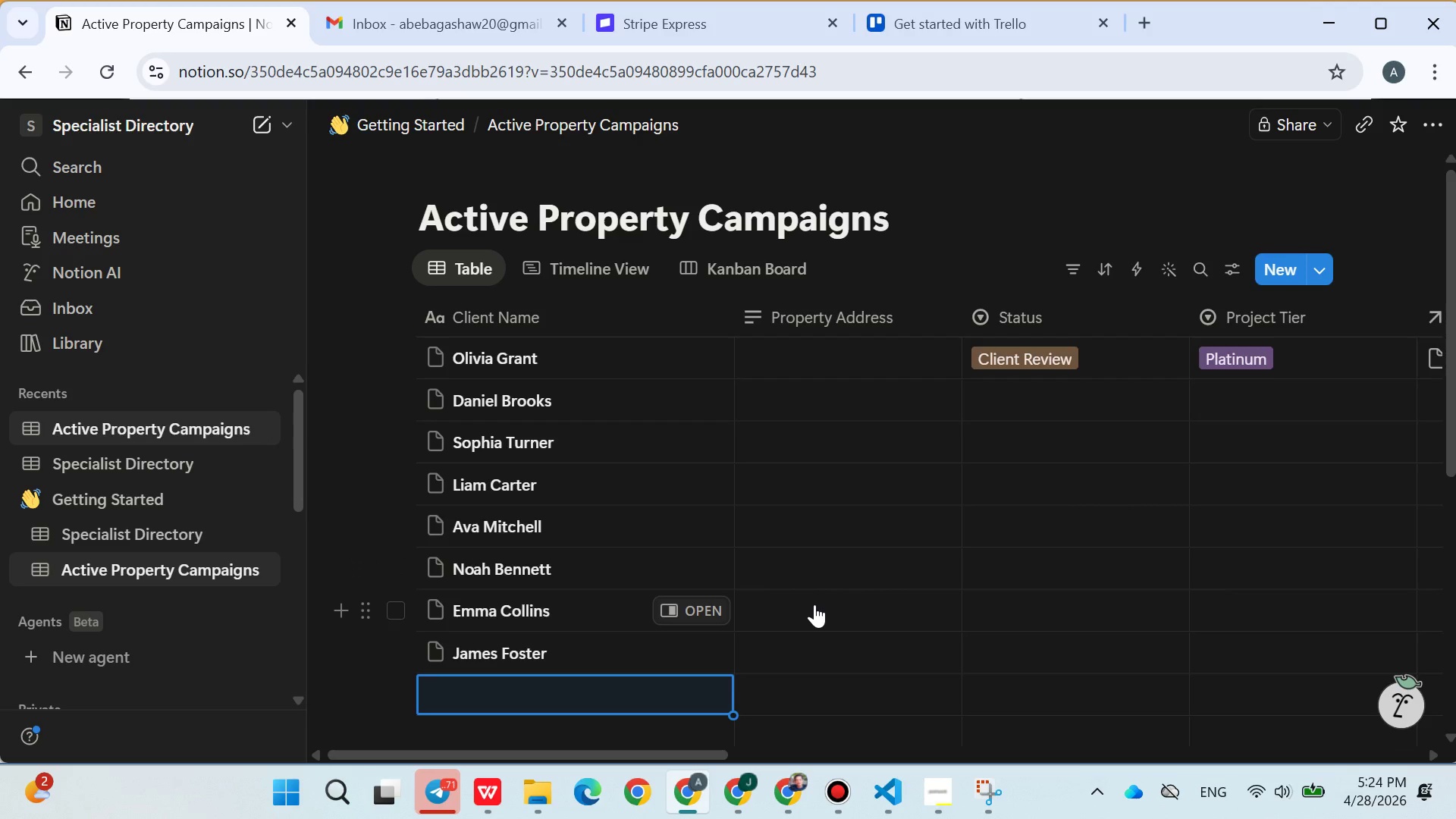 
type(Mia Sanders)
 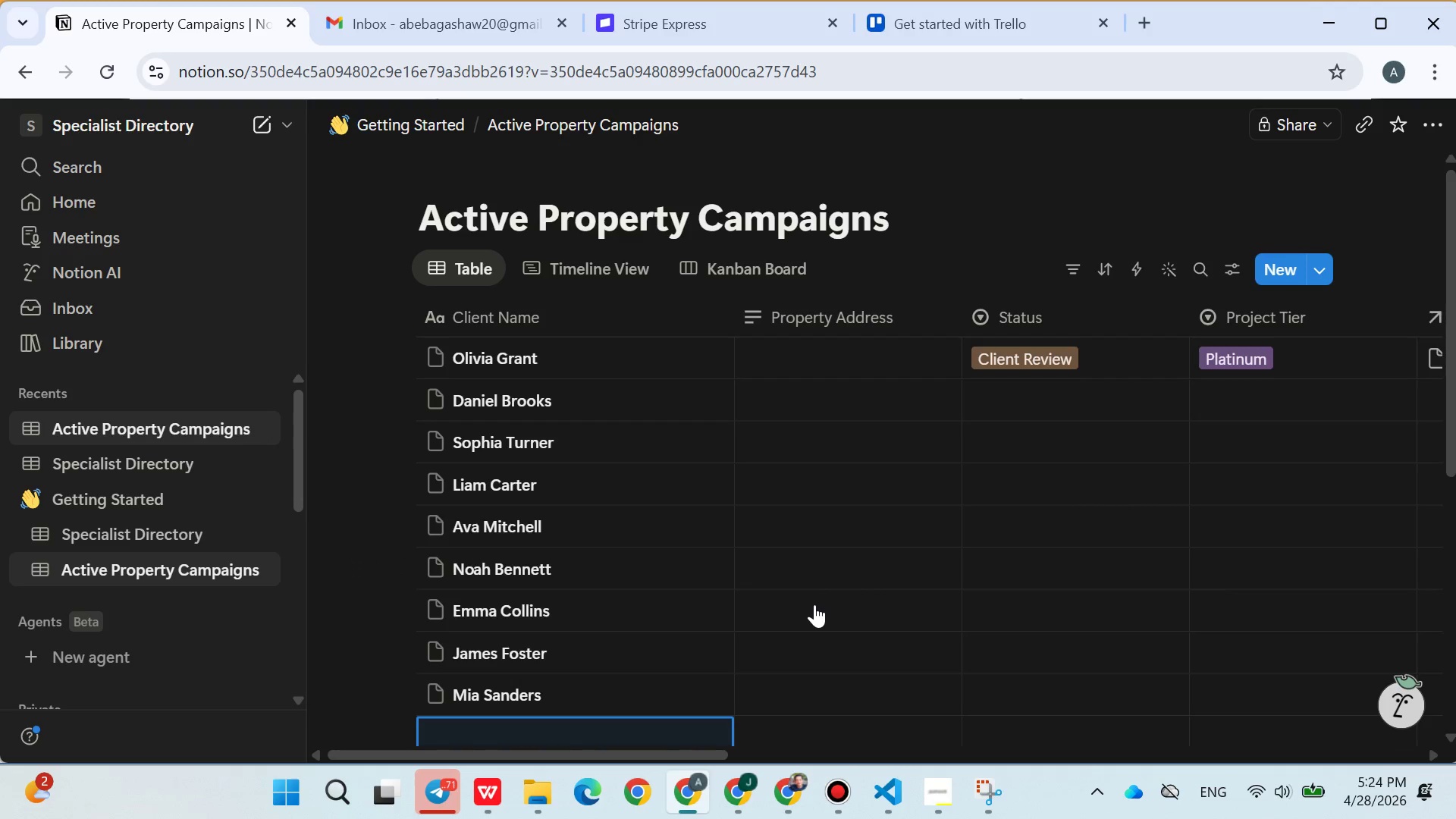 
 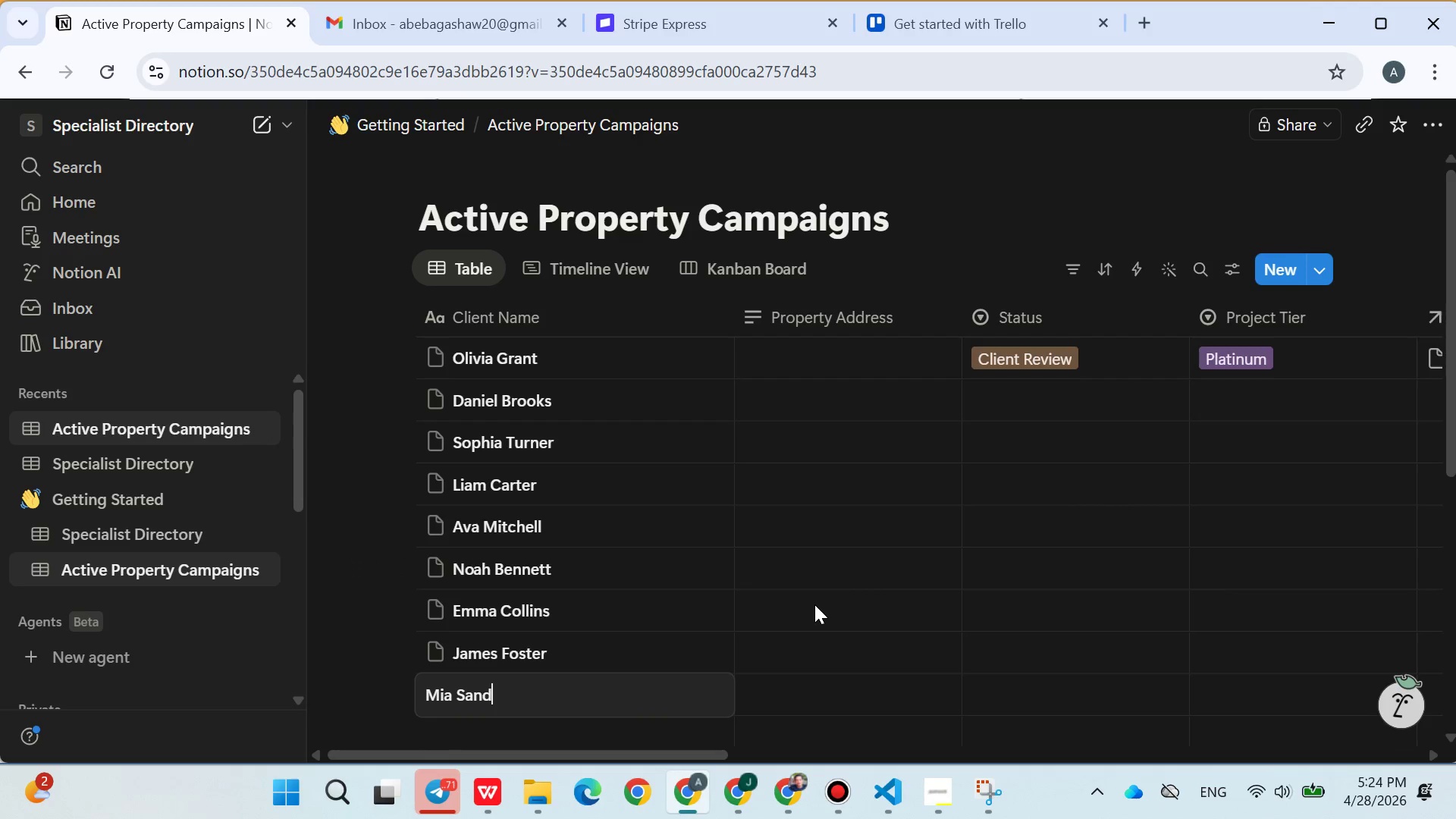 
key(Enter)
 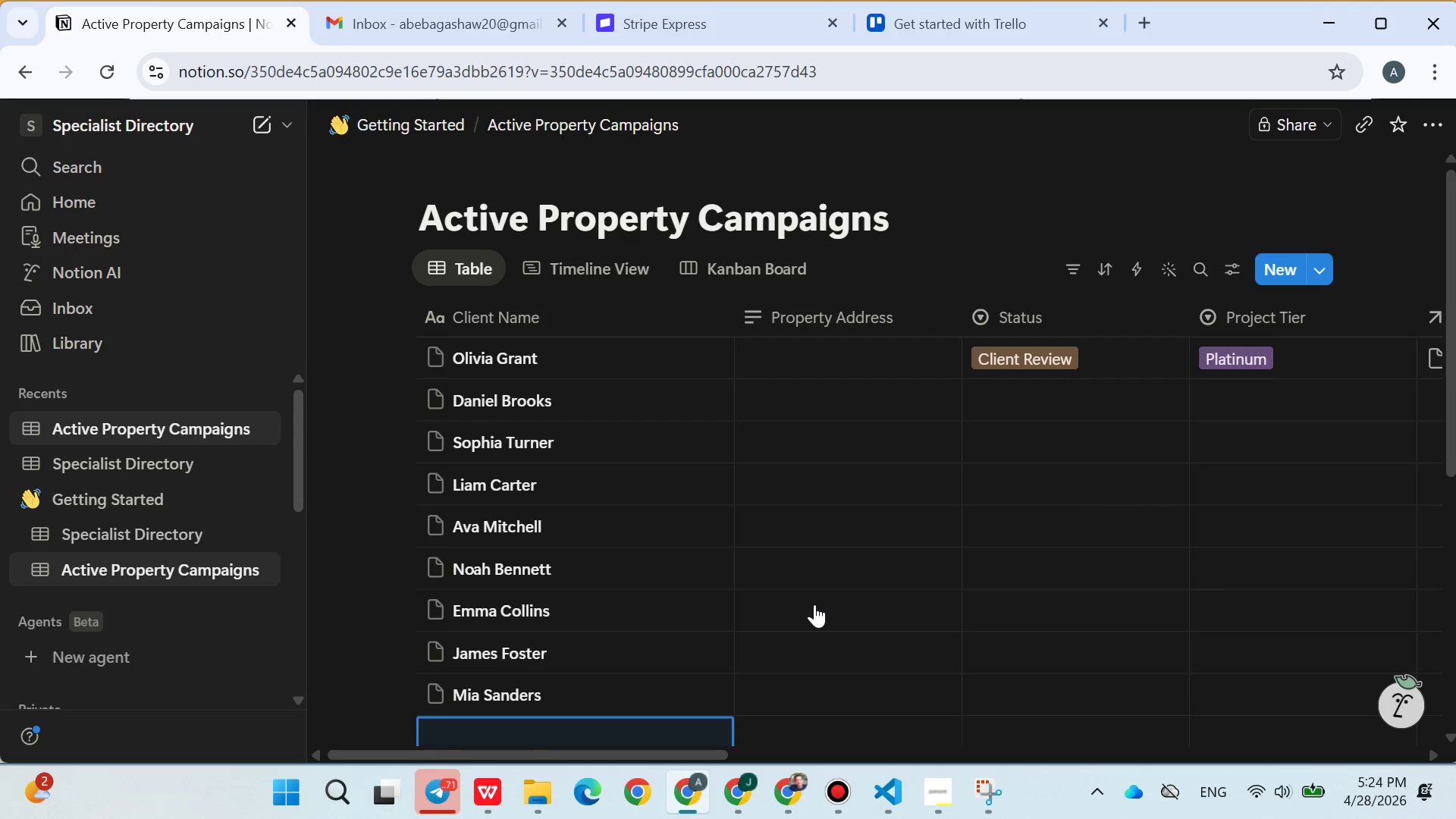 
type(Ethan Parker)
 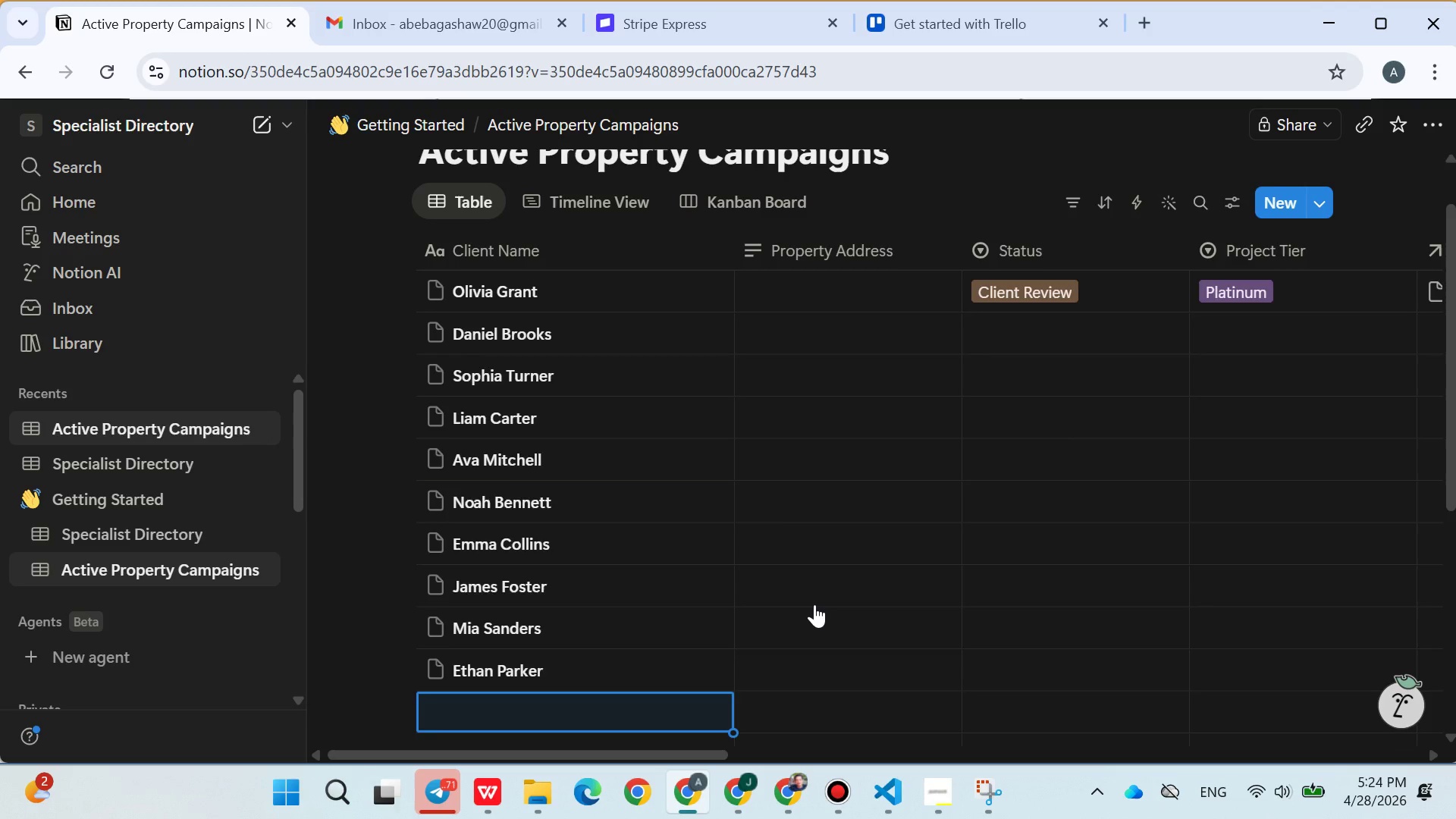 
 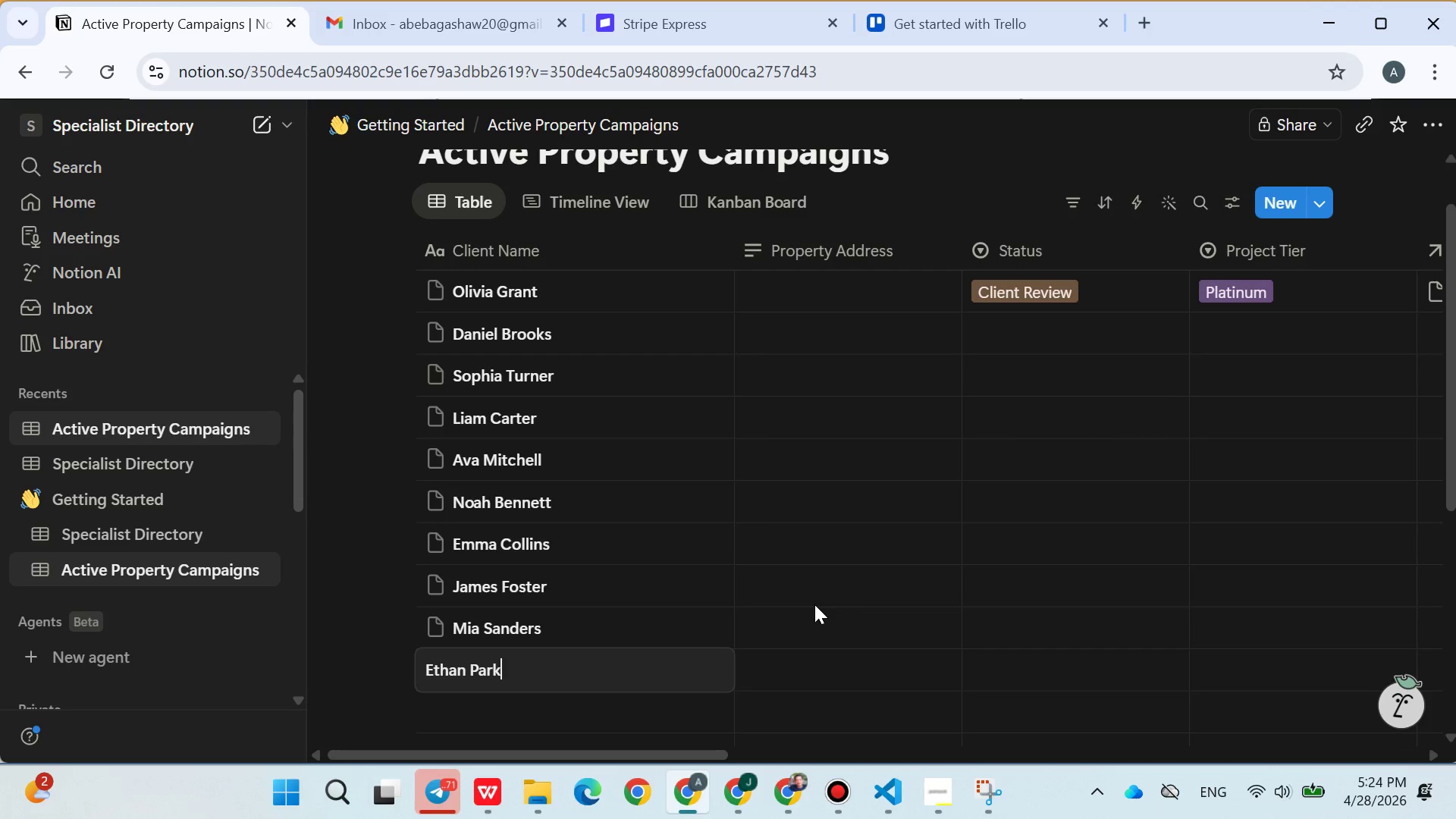 
key(Enter)
 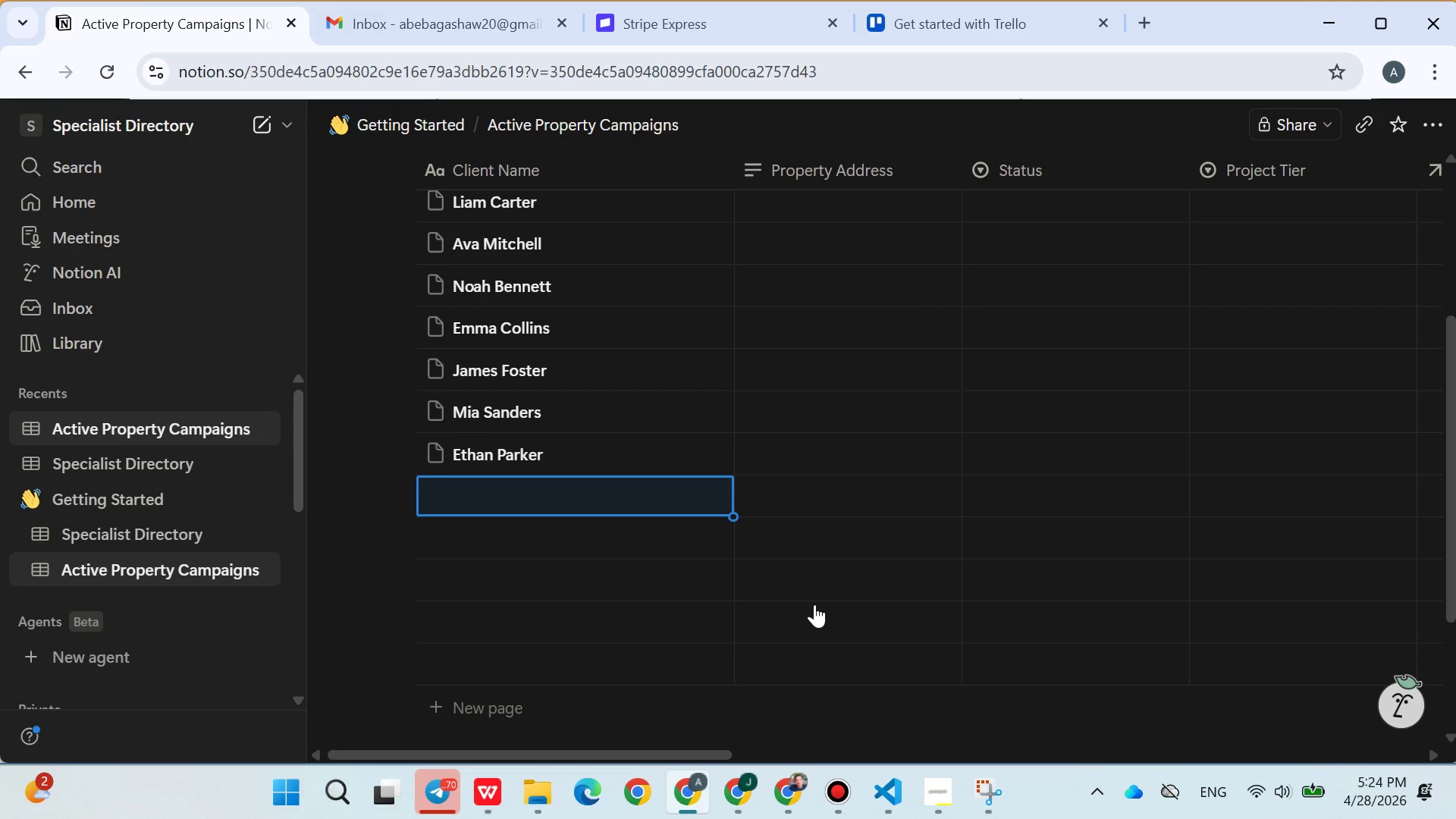 
type(Isabella Reed)
 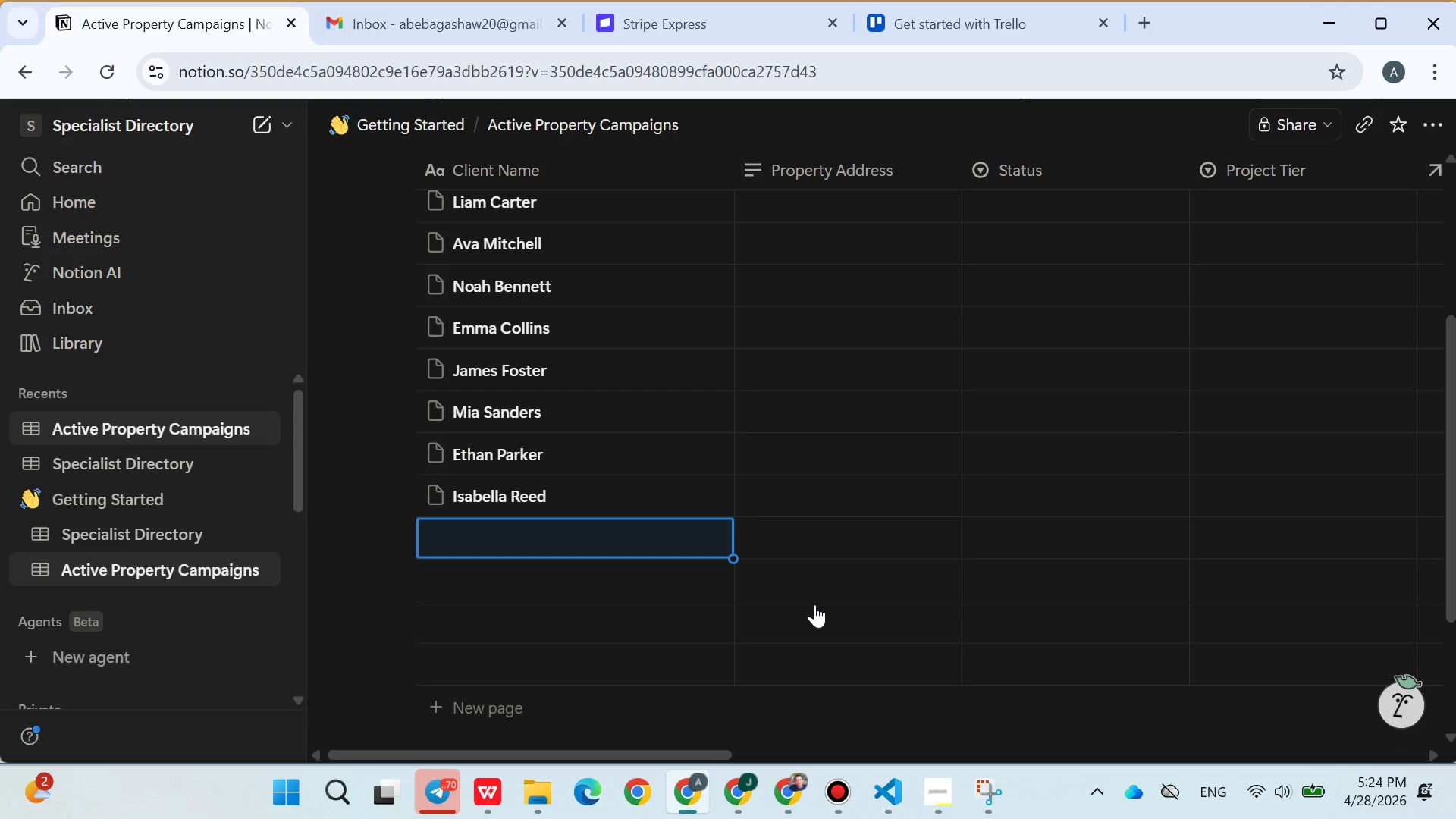 
key(Enter)
 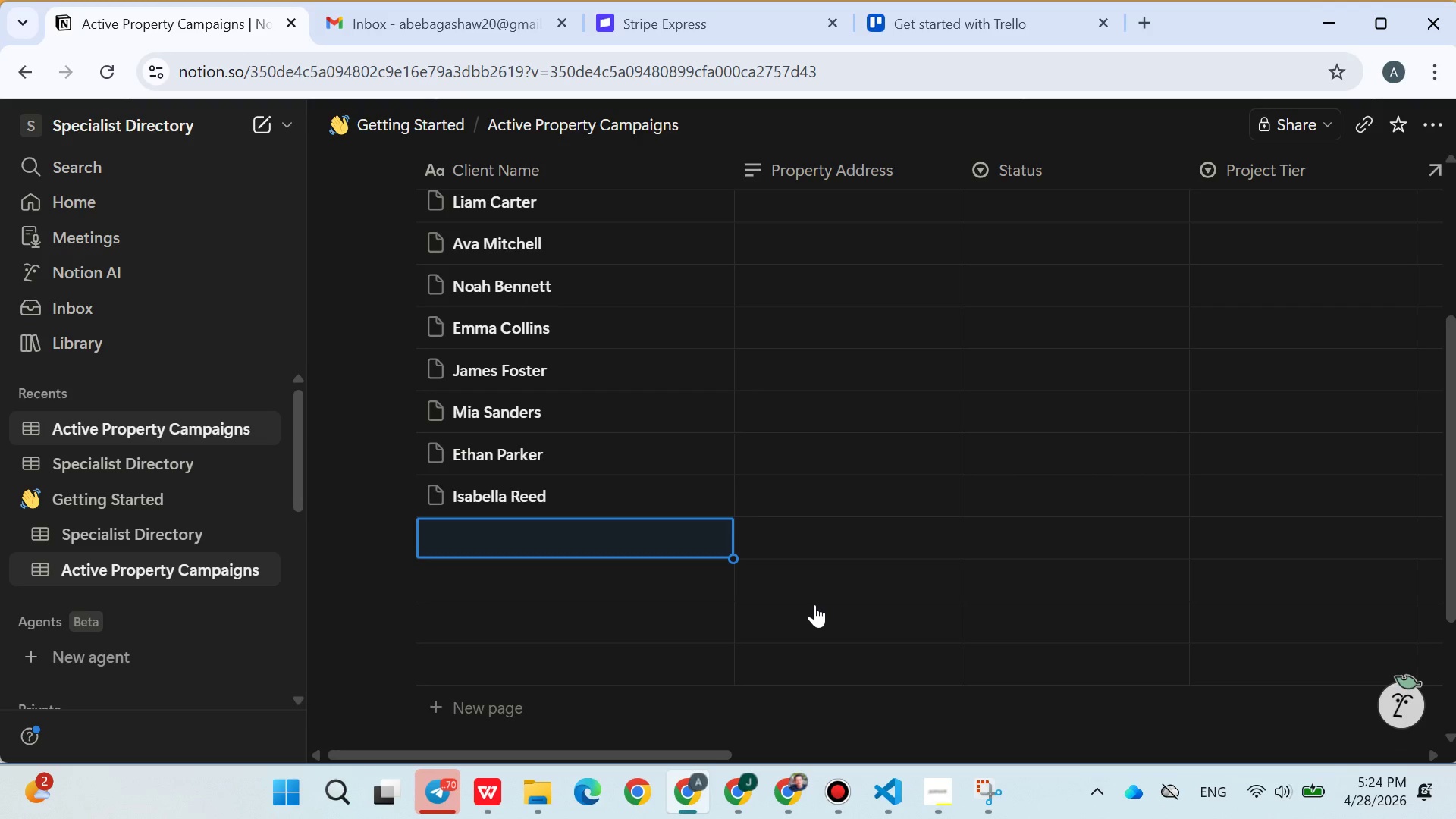 
type(Mason Hughes)
 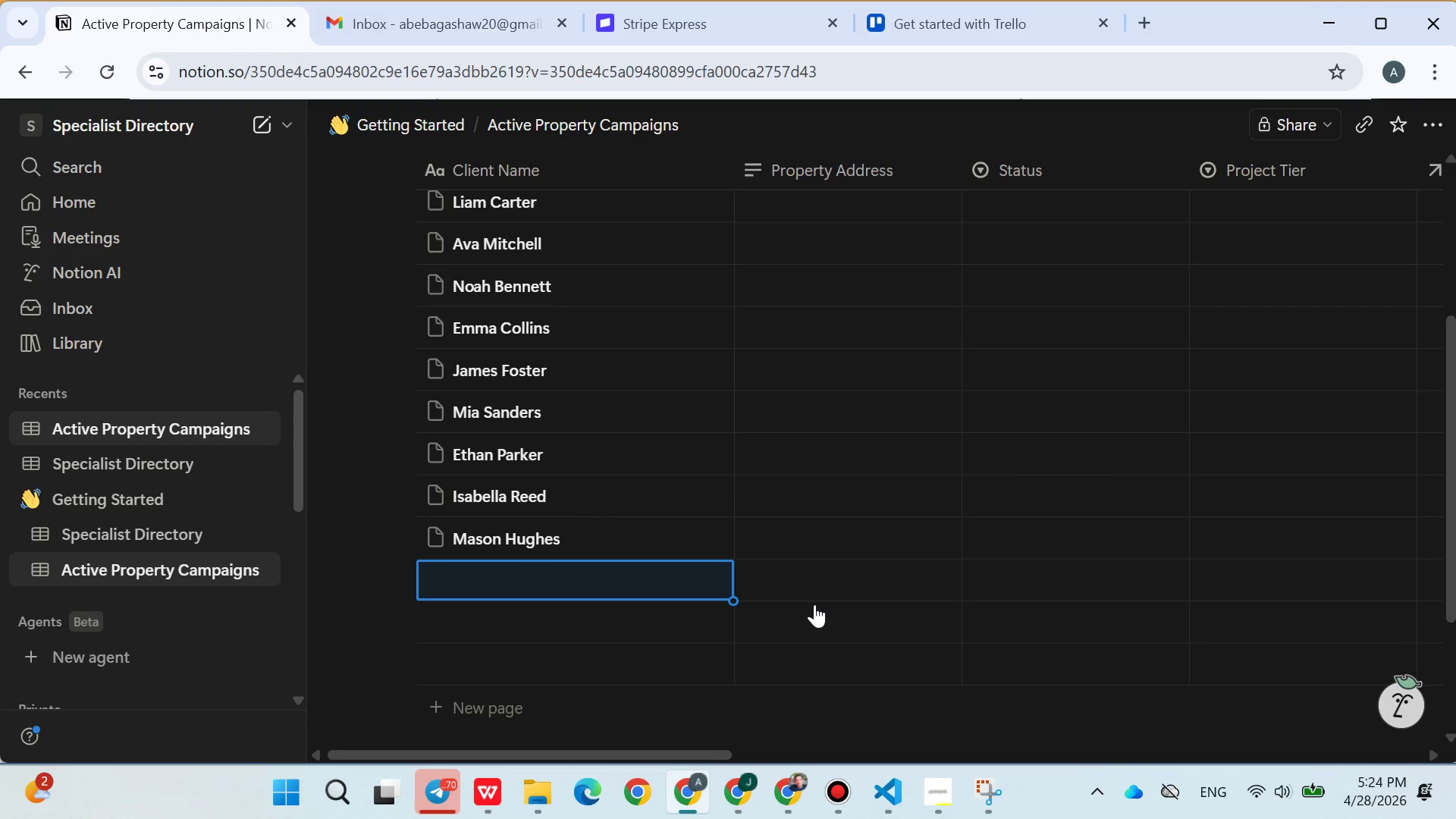 
 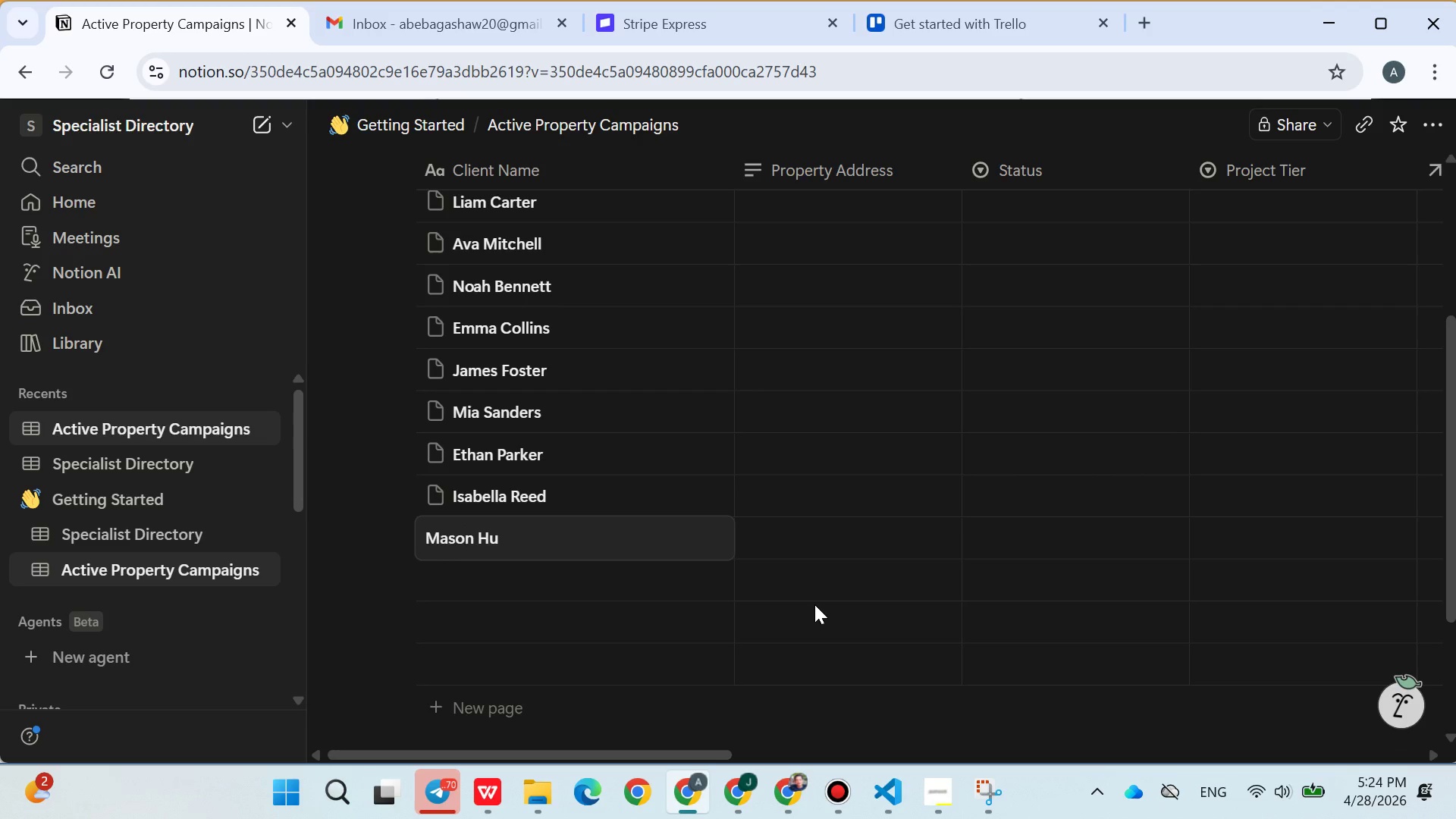 
key(Enter)
 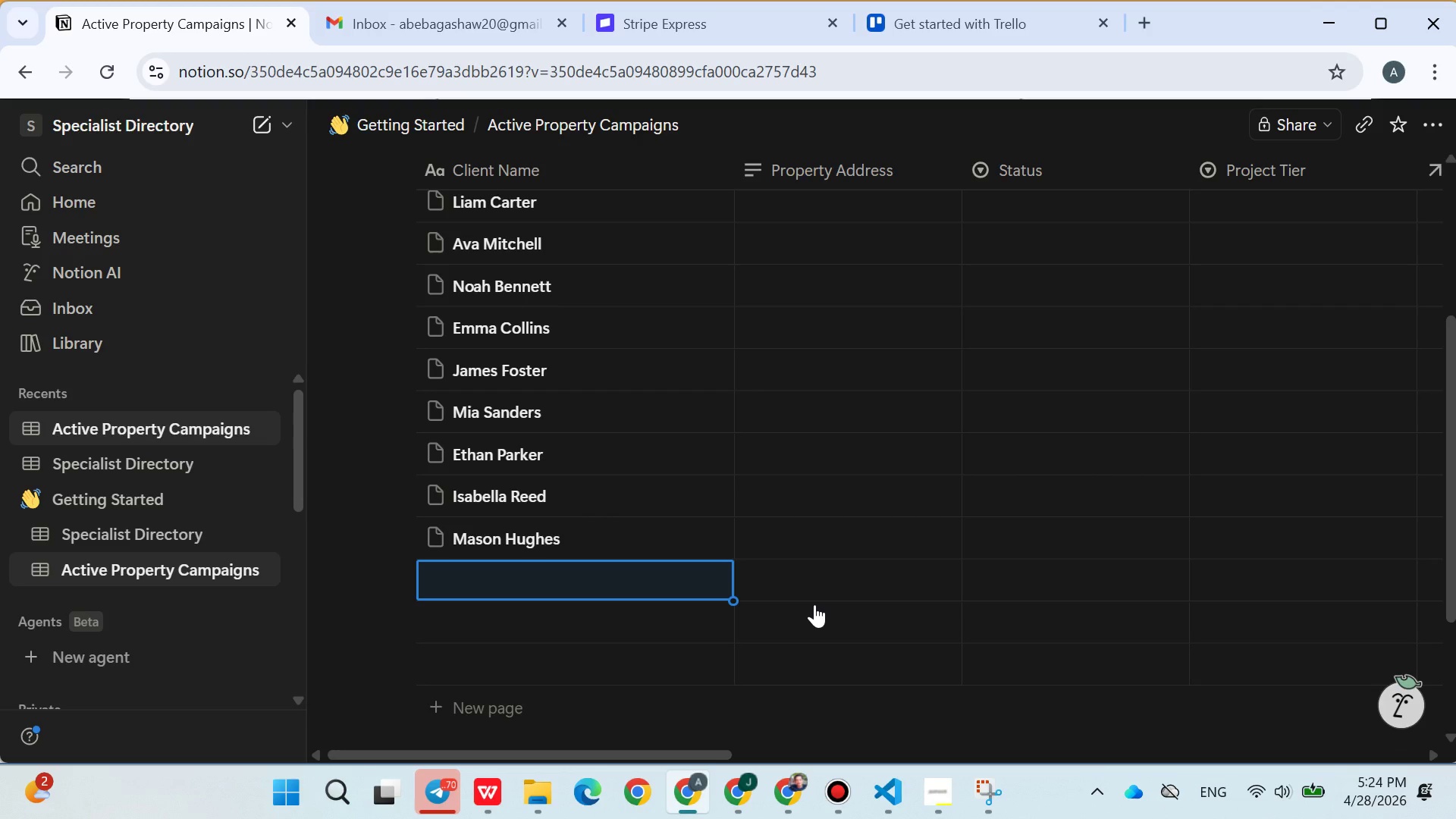 
type(Chart)
key(Backspace)
type(lotte Price)
 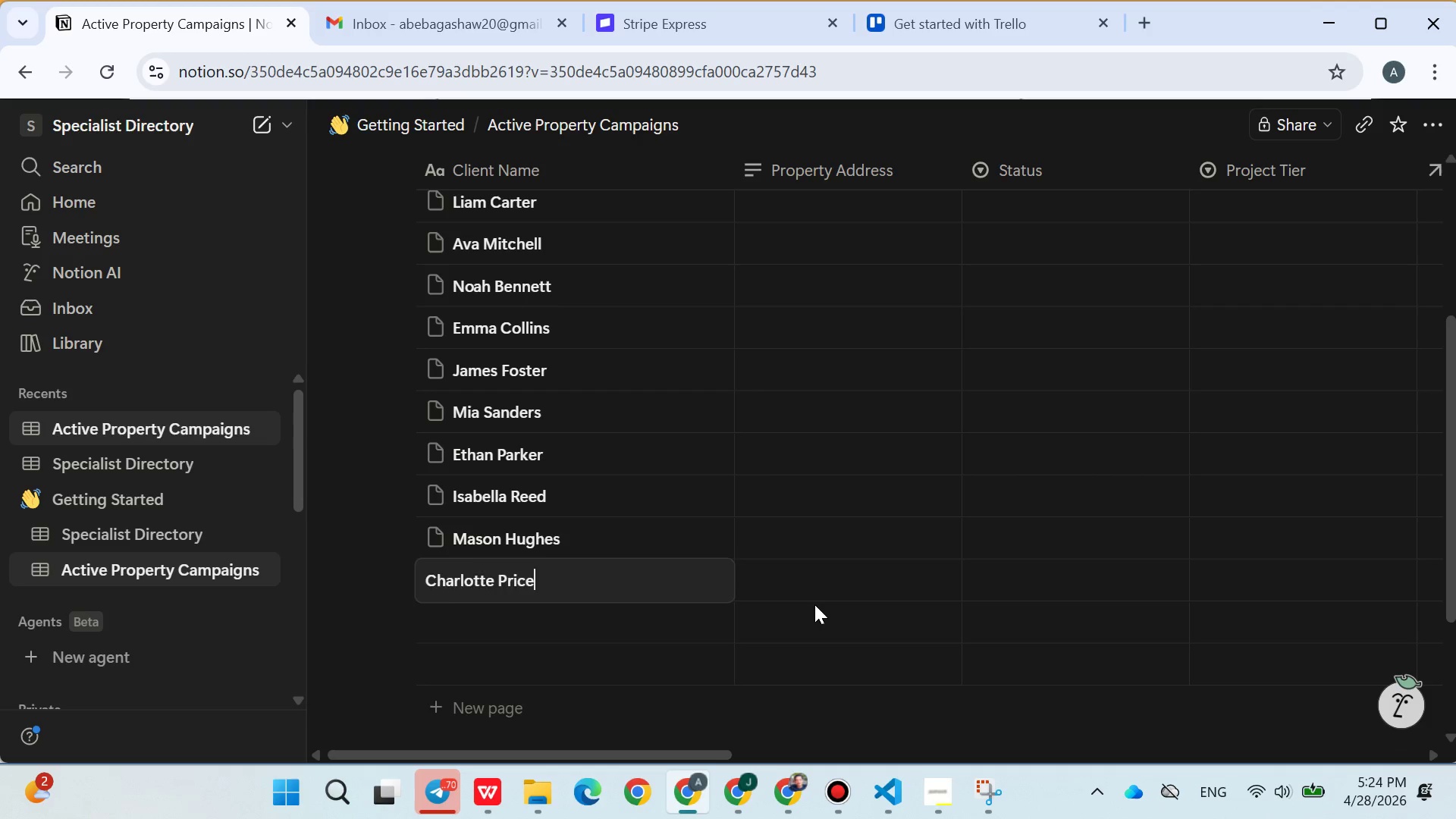 
key(Enter)
 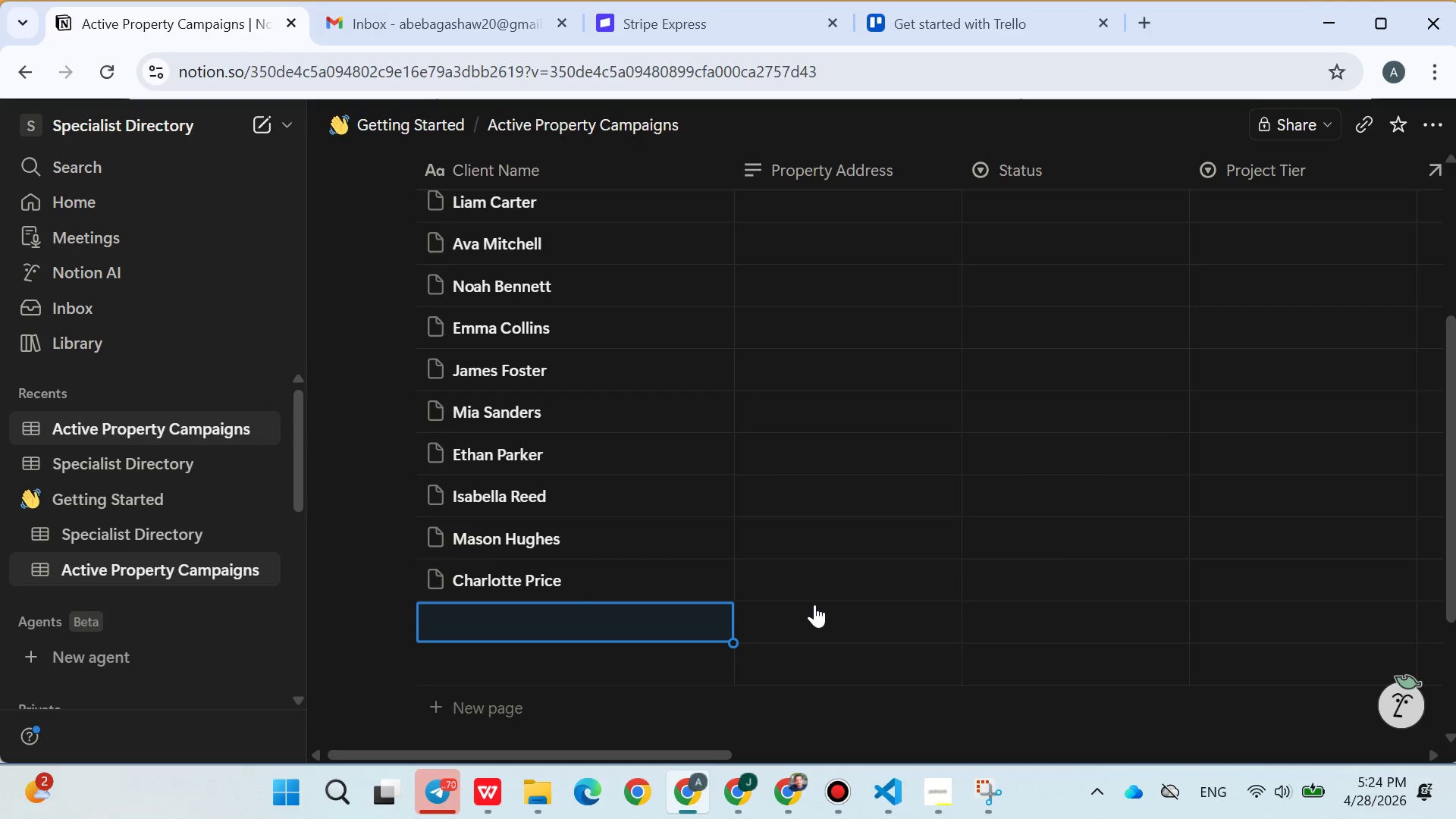 
type(Lucas gray)
 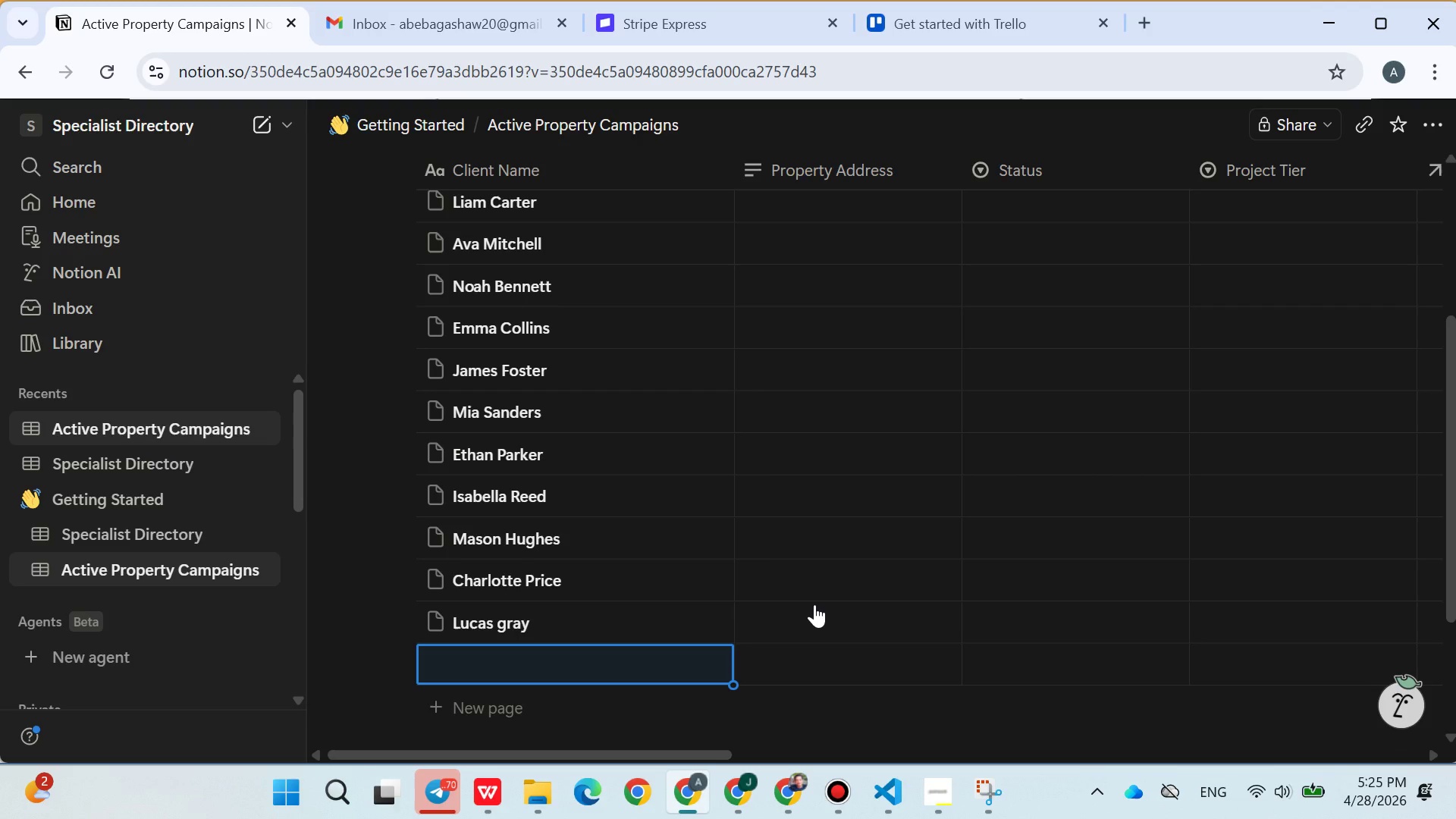 
 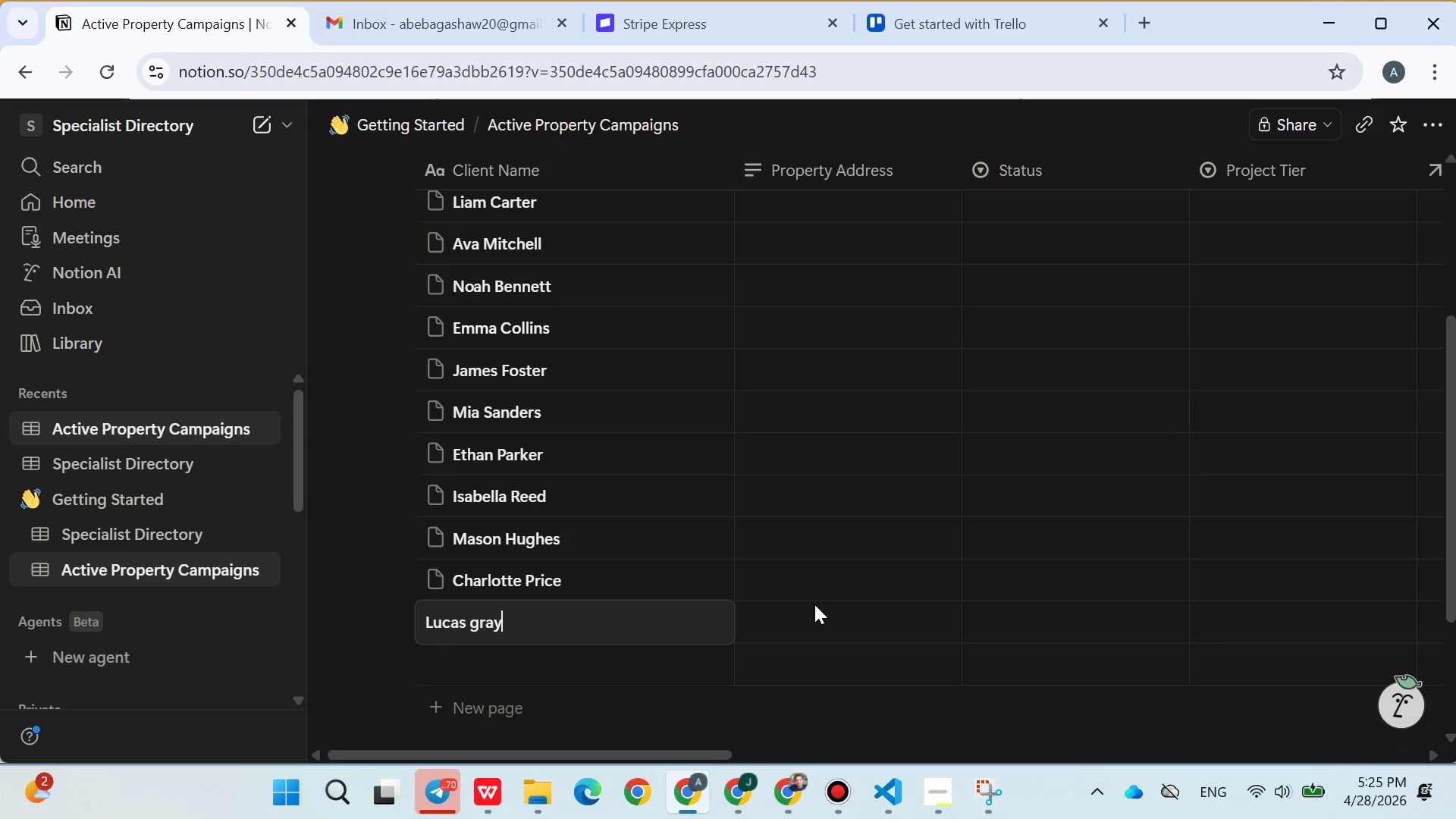 
key(Enter)
 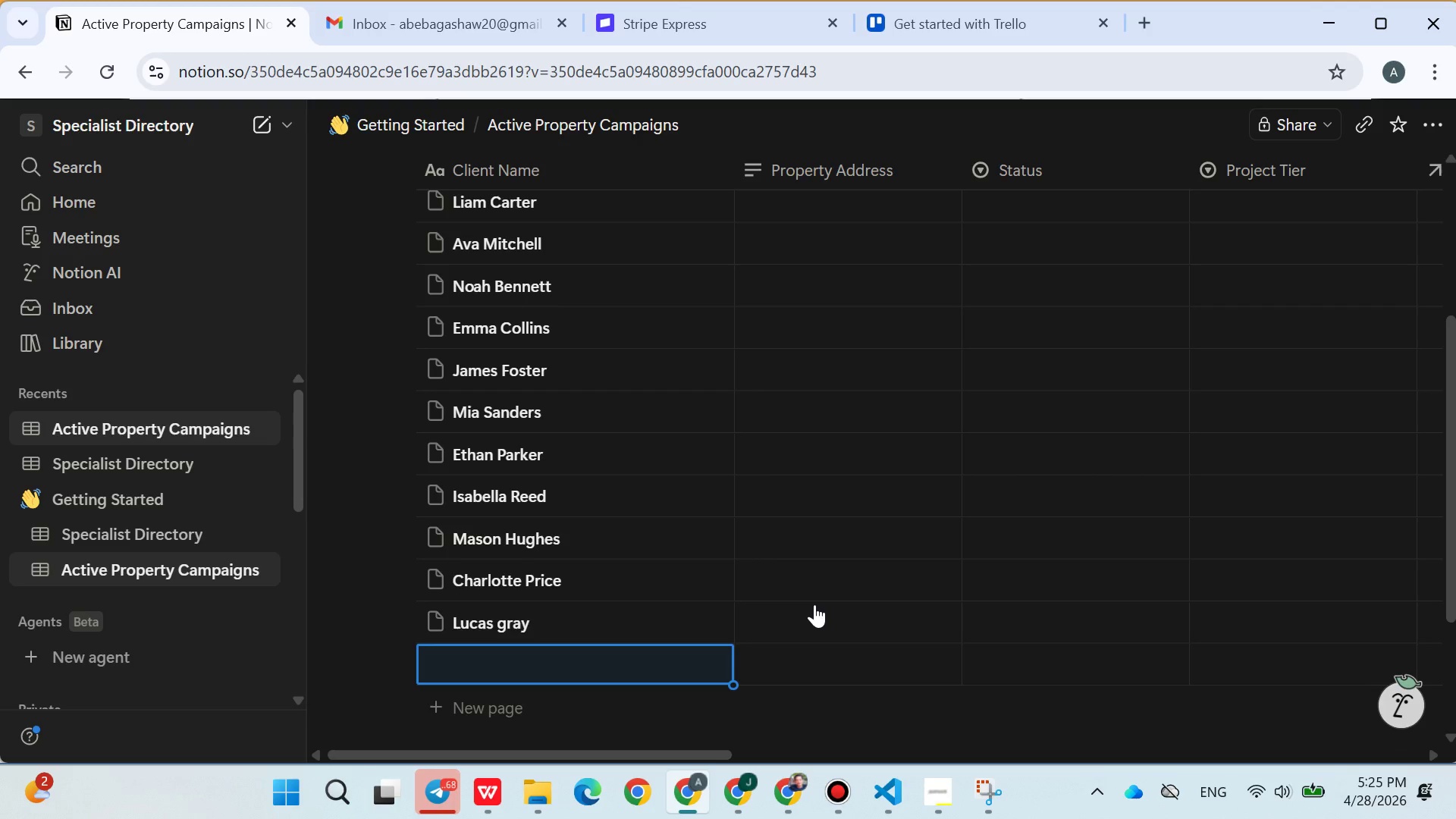 
wait(14.69)
 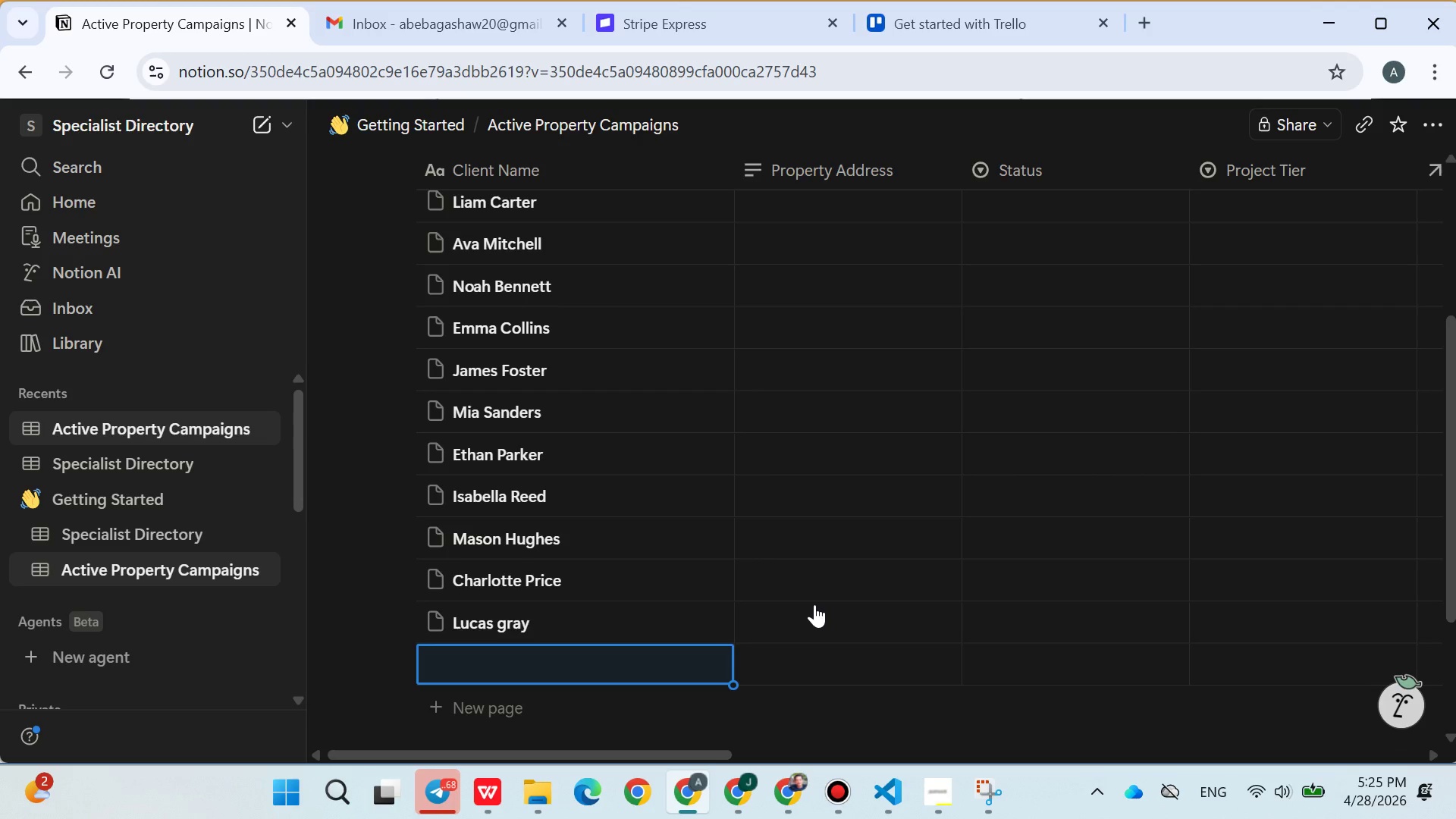 
type(Ameila Ward)
 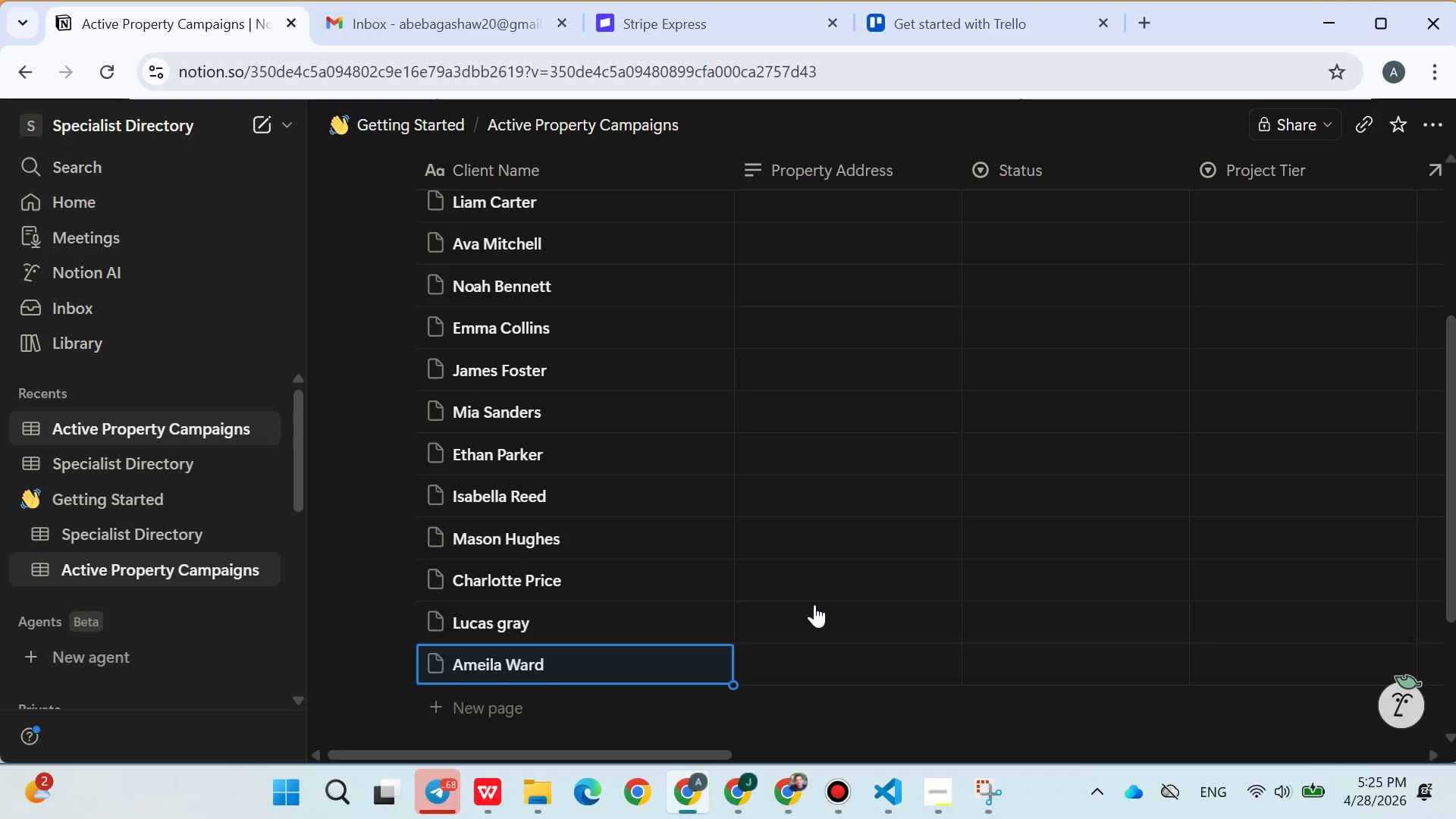 
 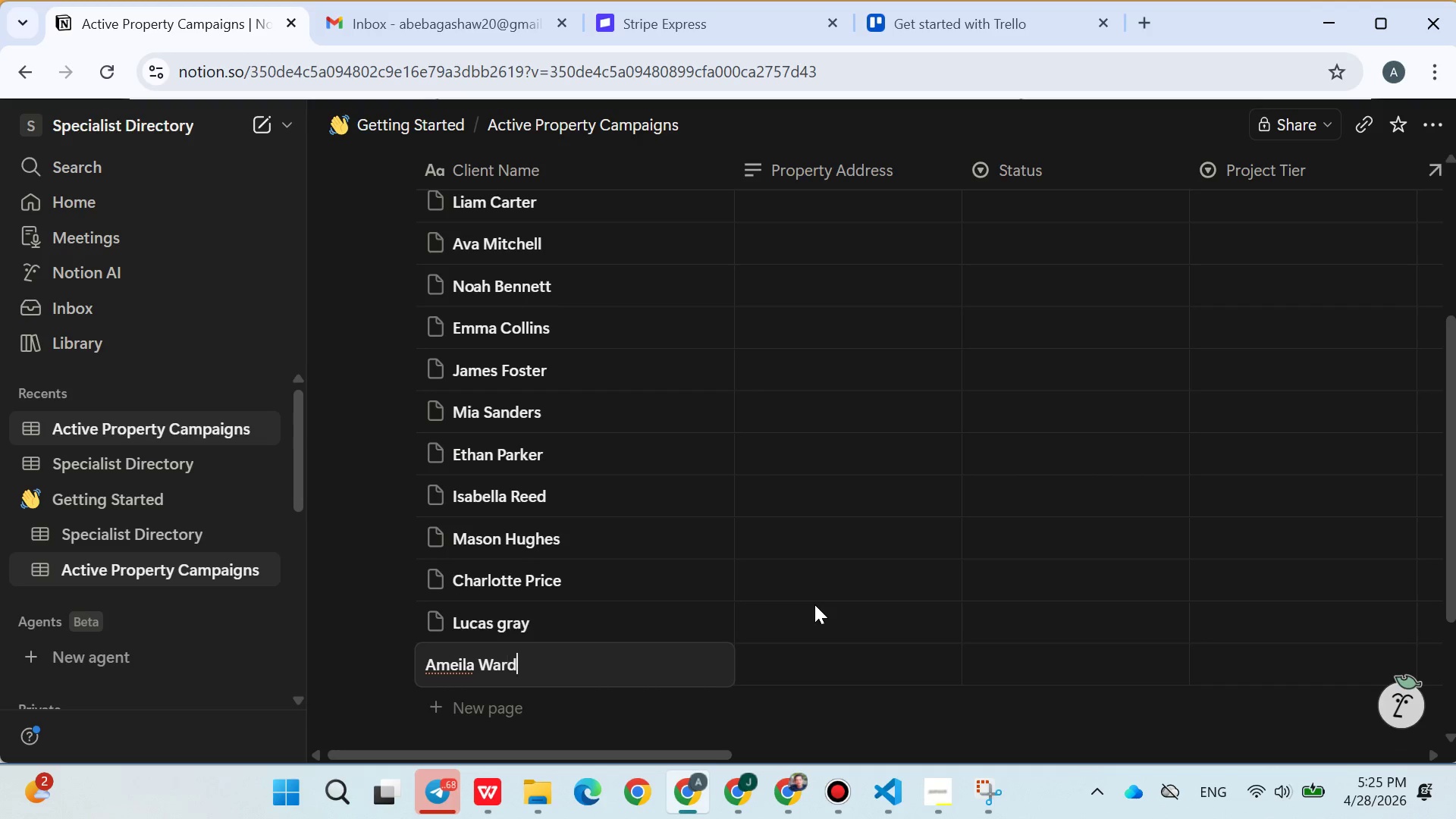 
key(Enter)
 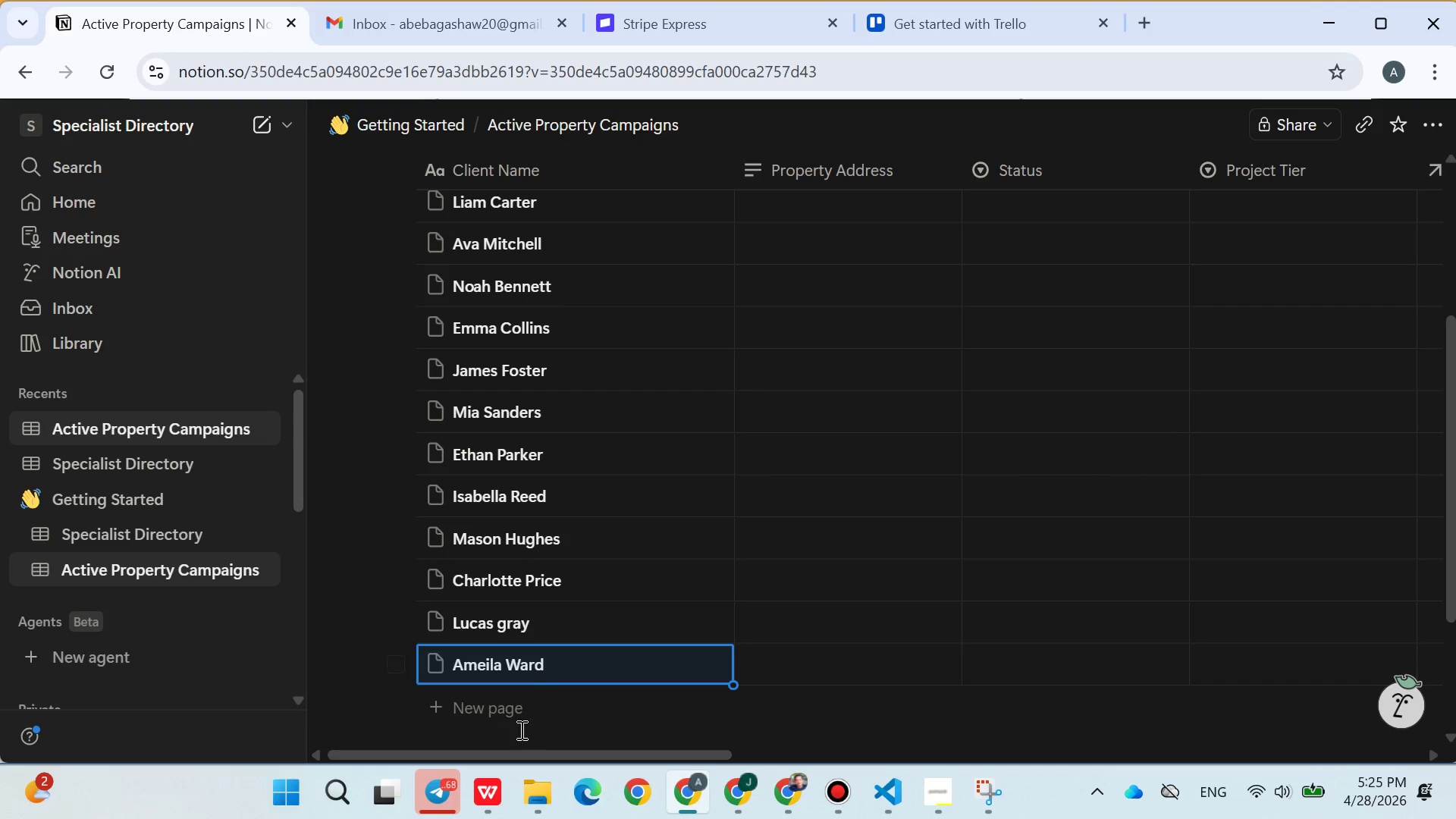 
double_click([498, 717])
 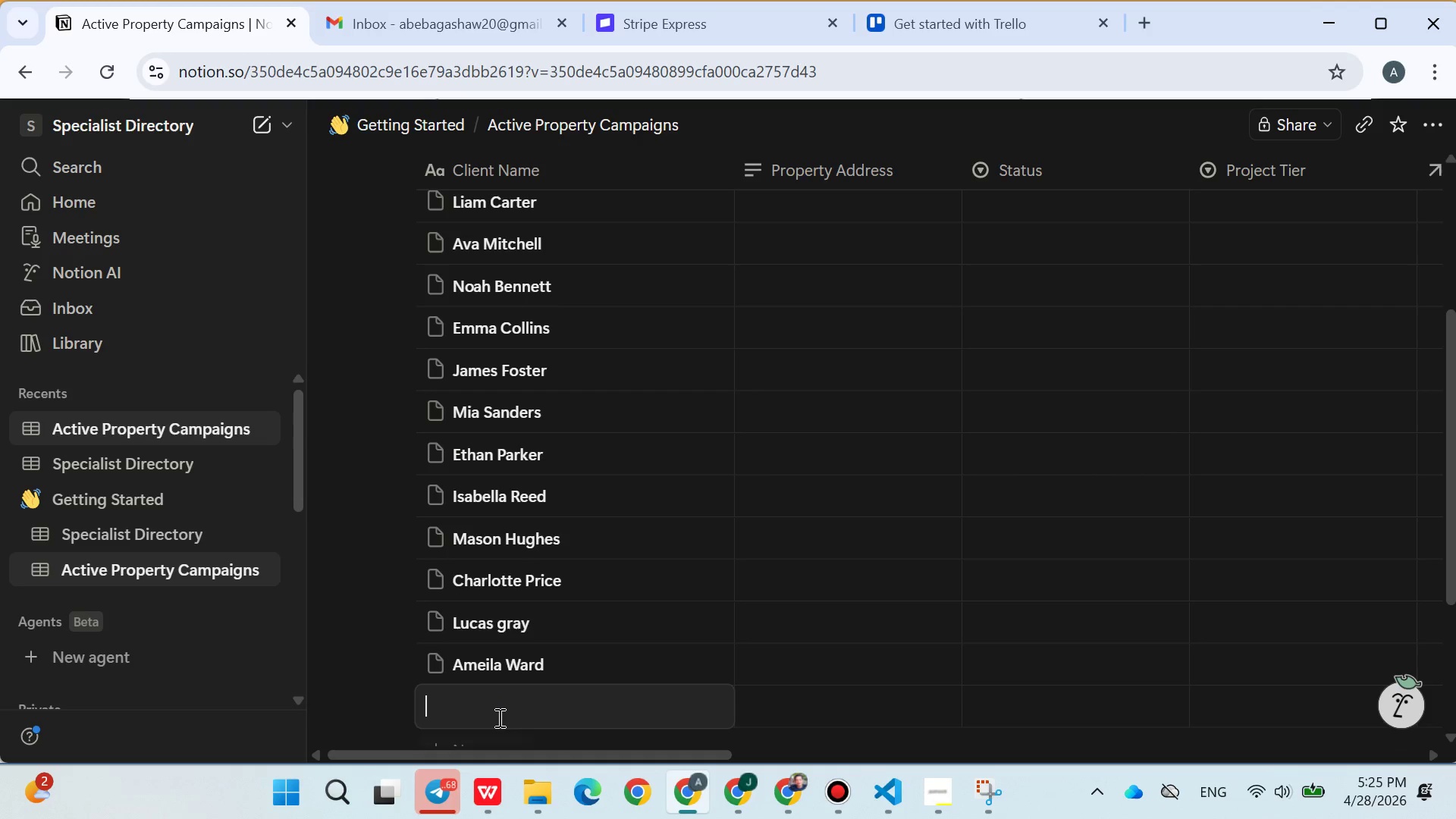 
triple_click([498, 717])
 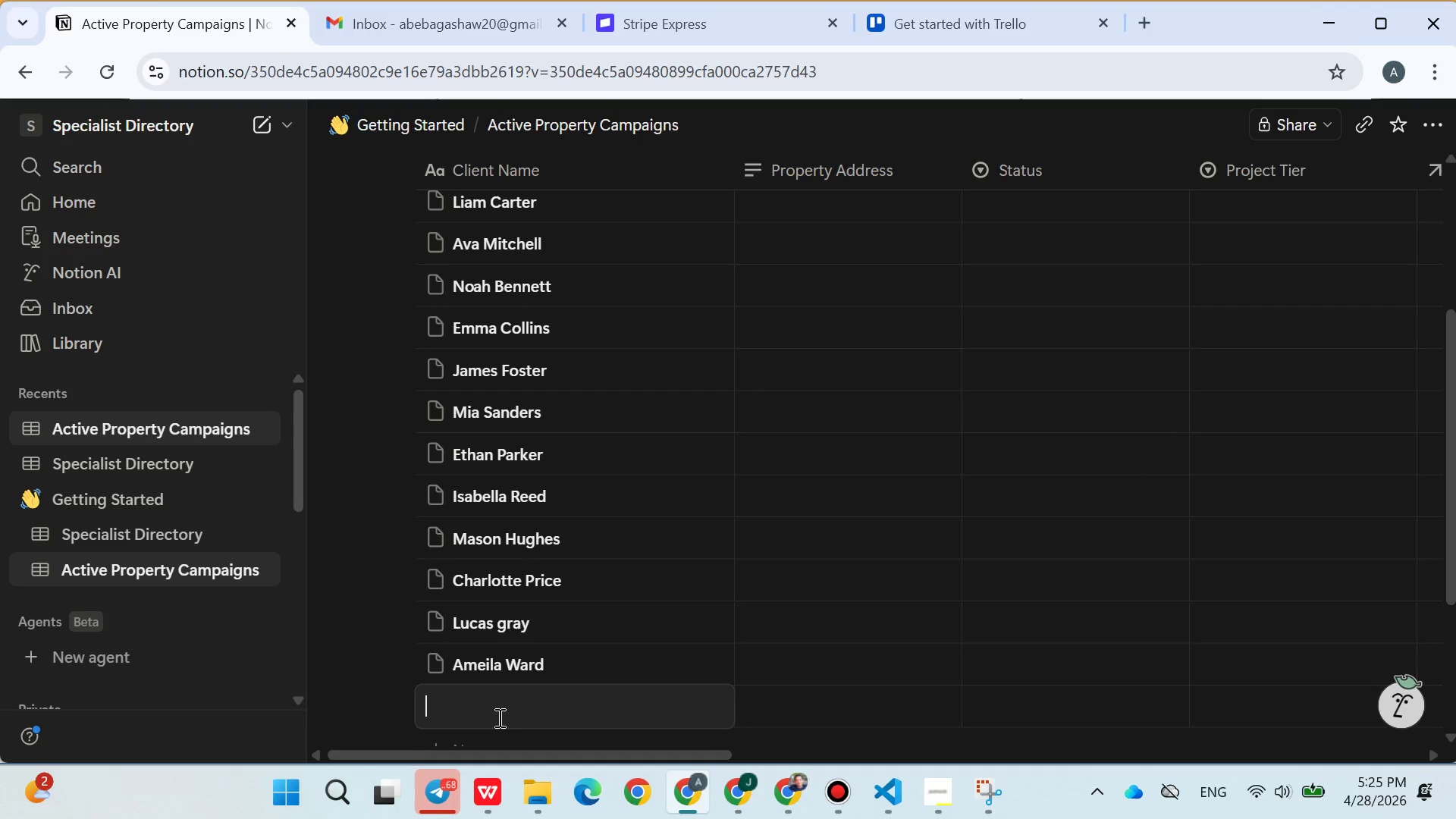 
triple_click([498, 717])
 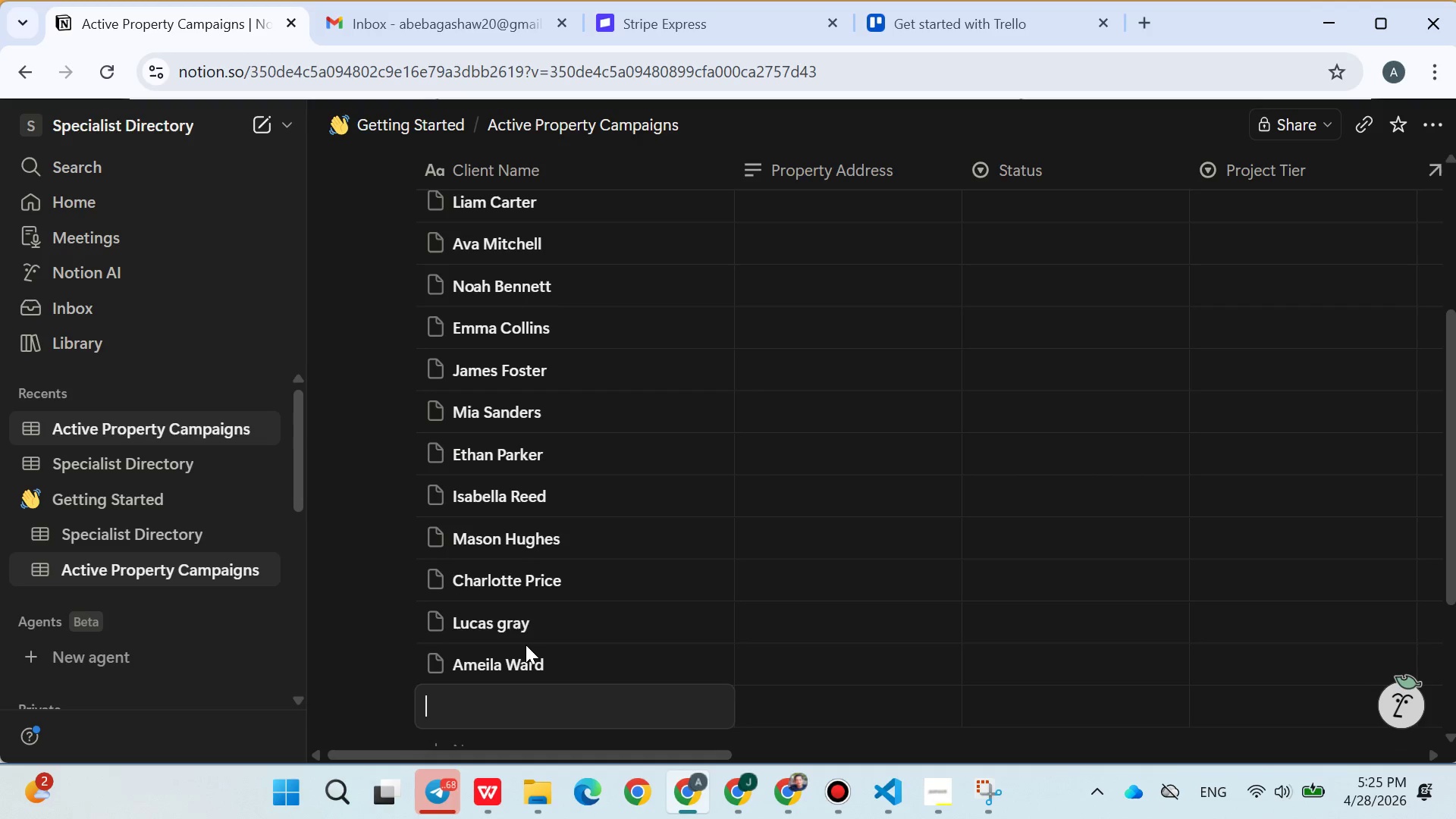 
left_click([587, 666])
 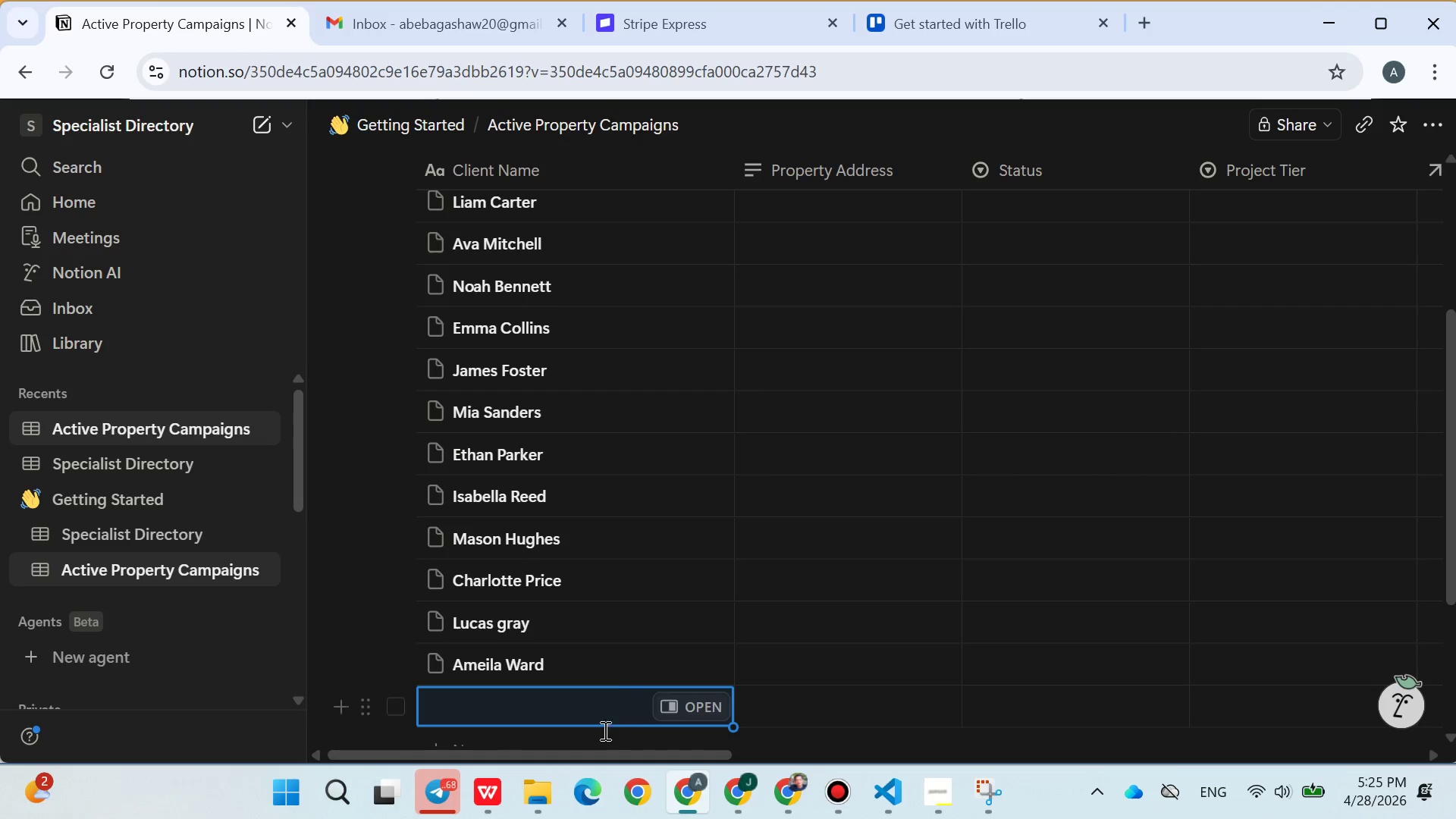 
left_click([598, 741])
 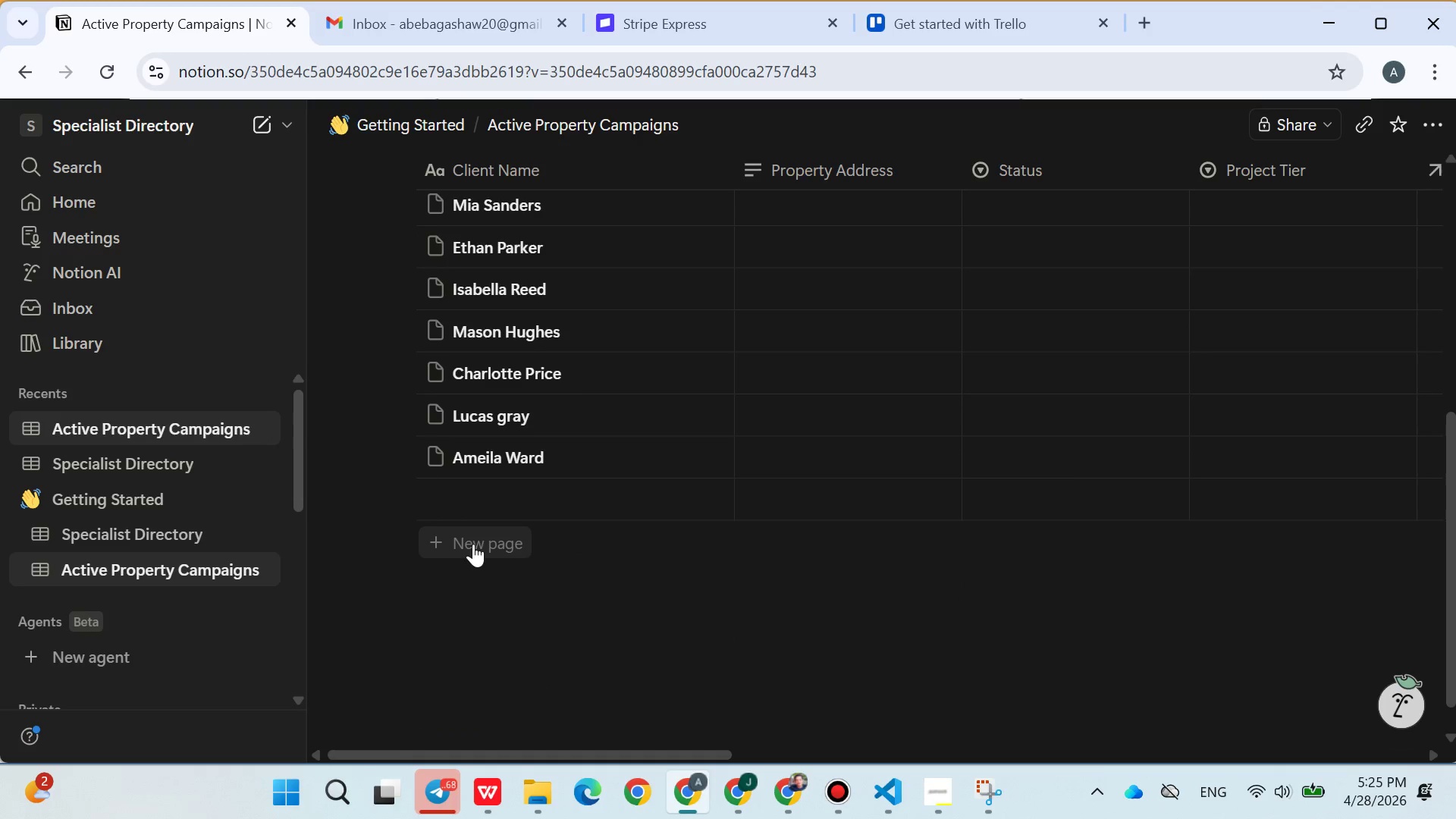 
left_click([472, 544])
 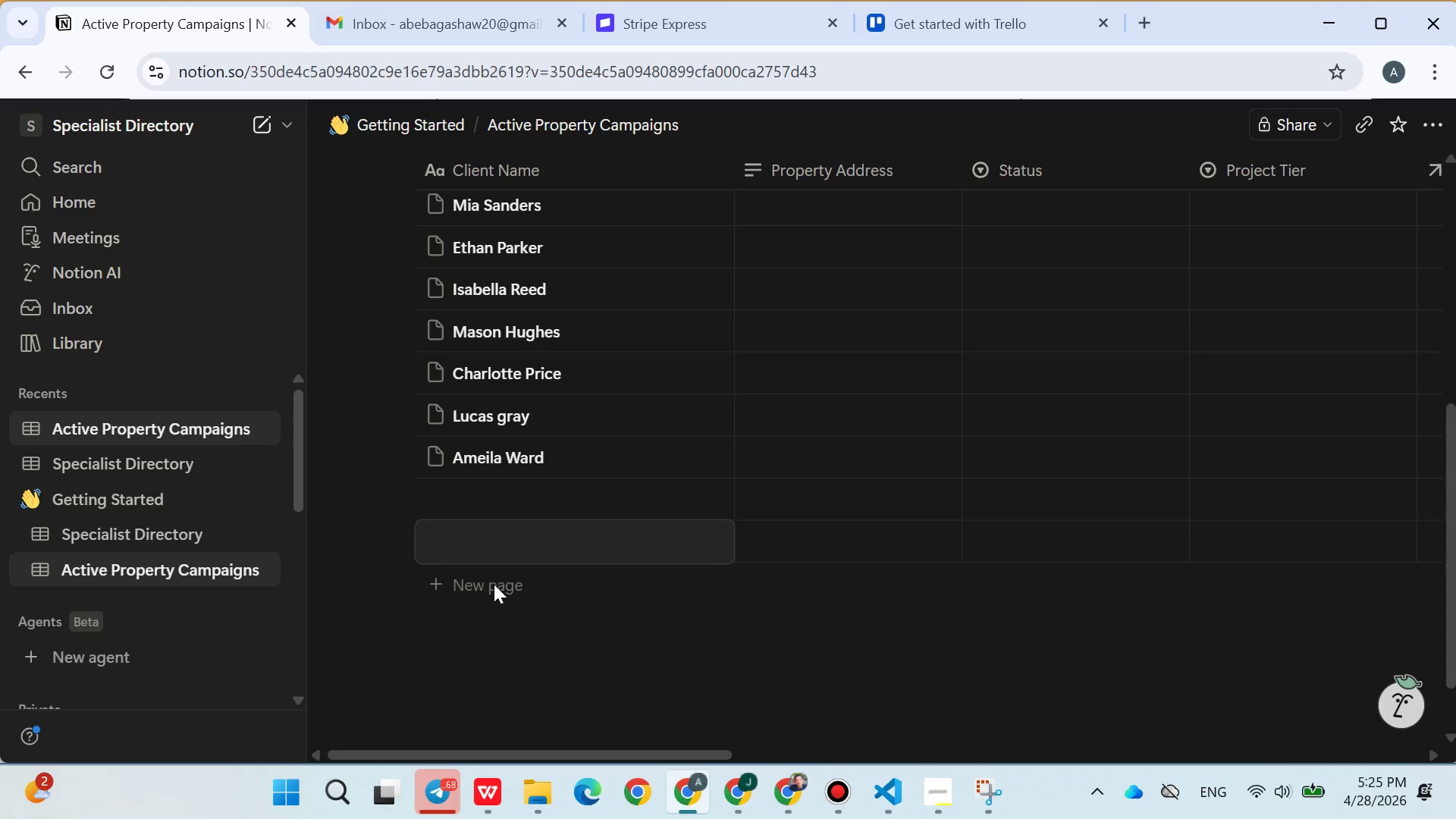 
double_click([494, 584])
 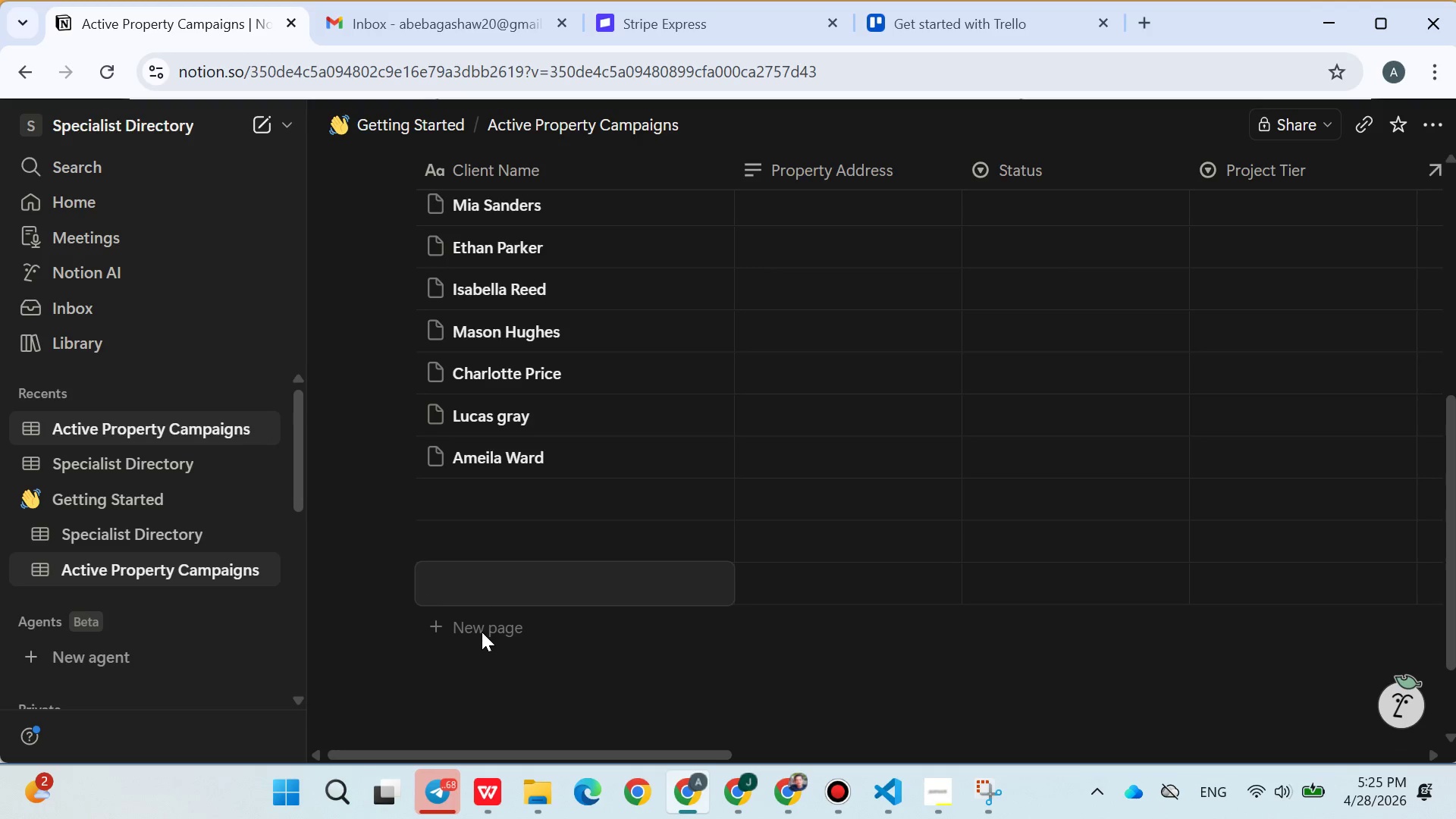 
double_click([482, 632])
 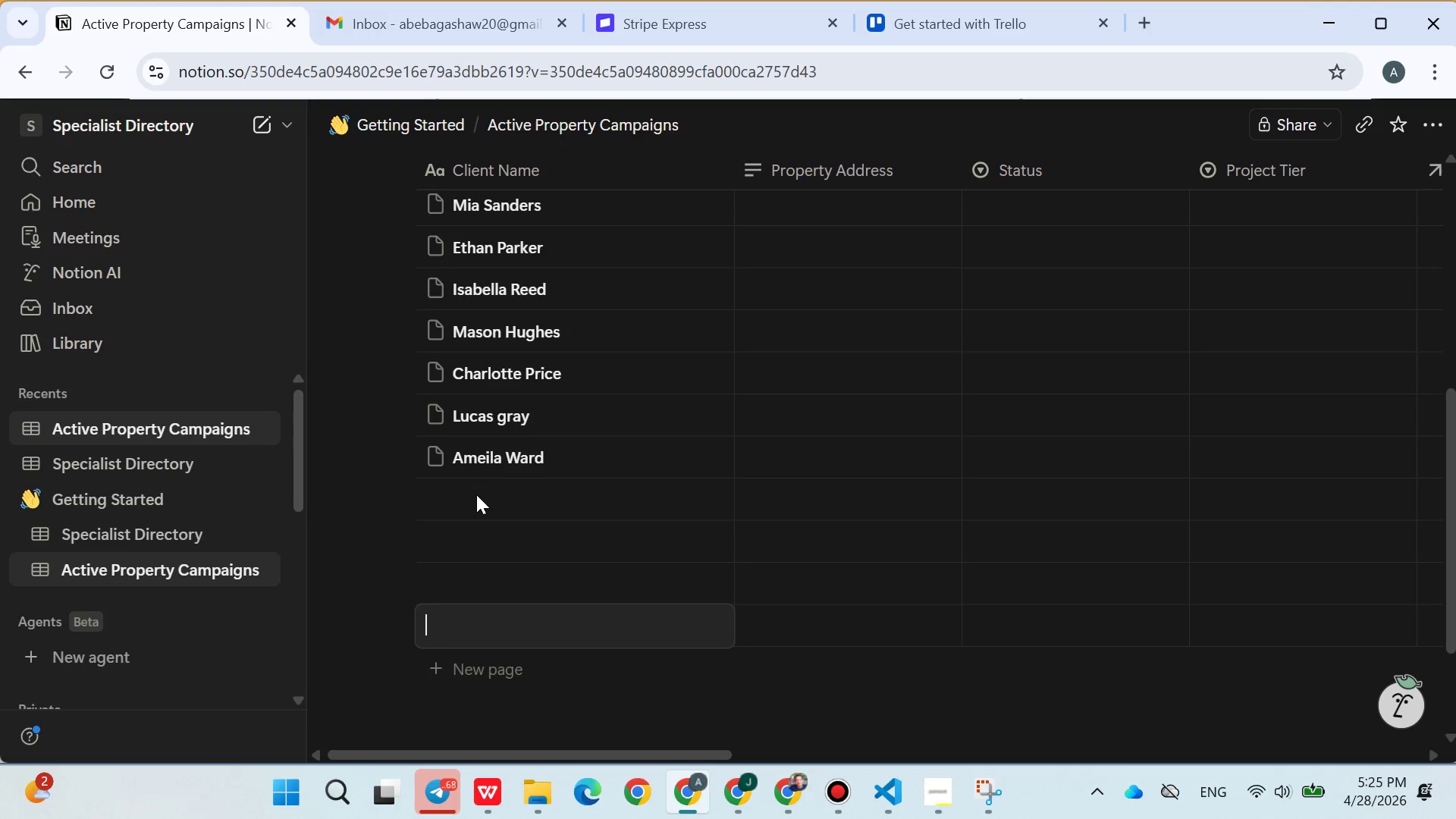 
double_click([476, 495])
 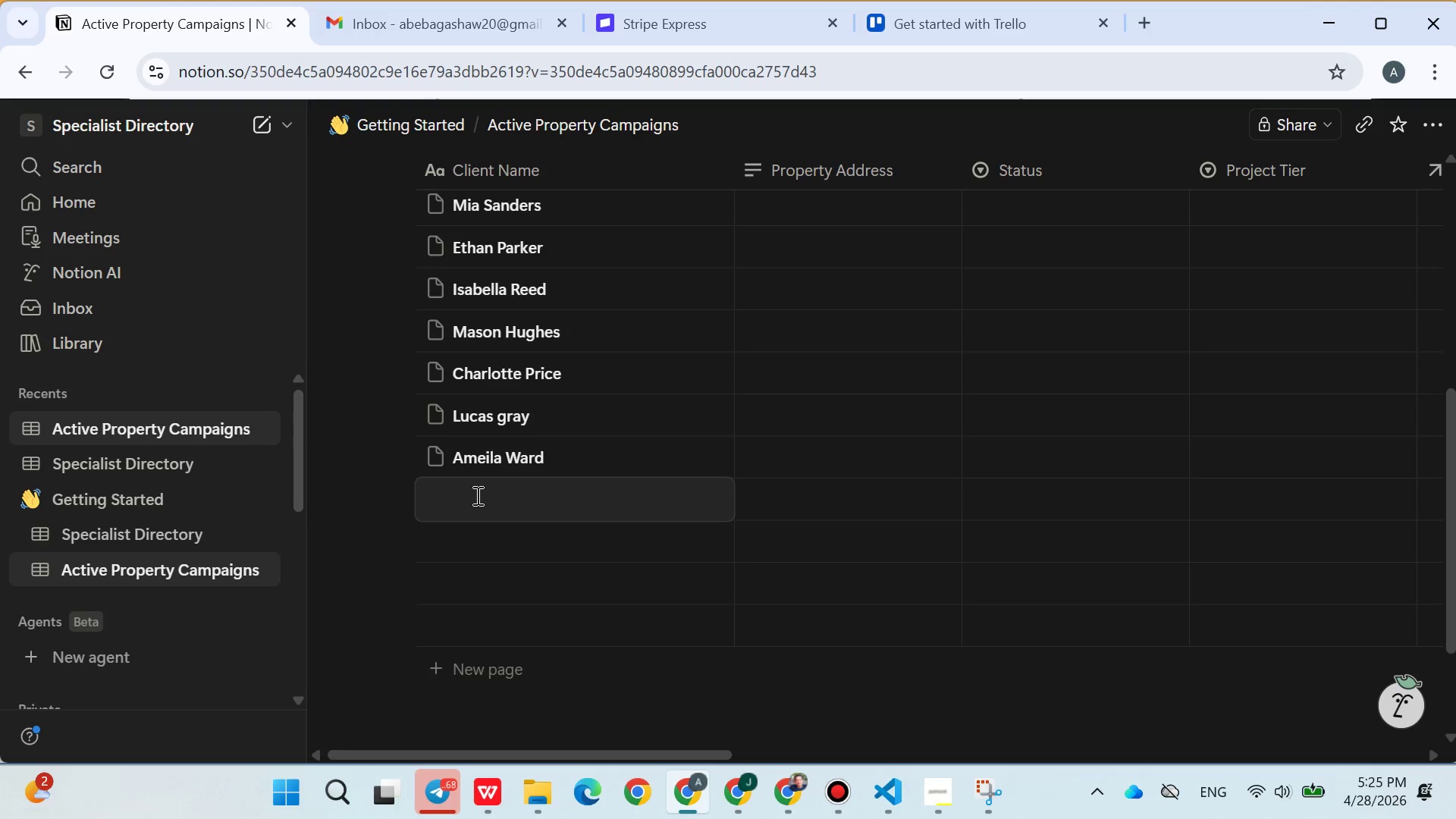 
type(Benjamin Cox)
 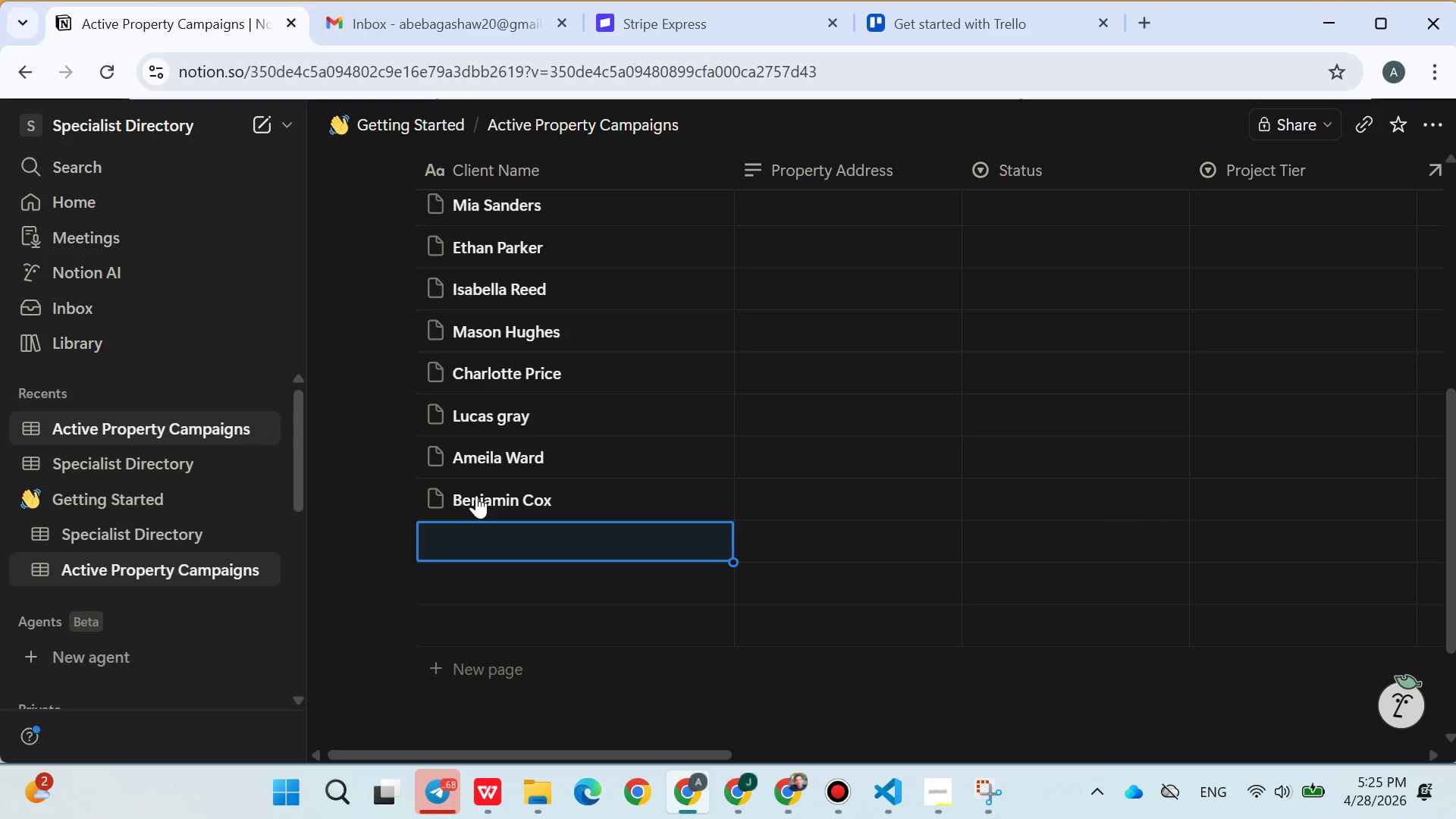 
 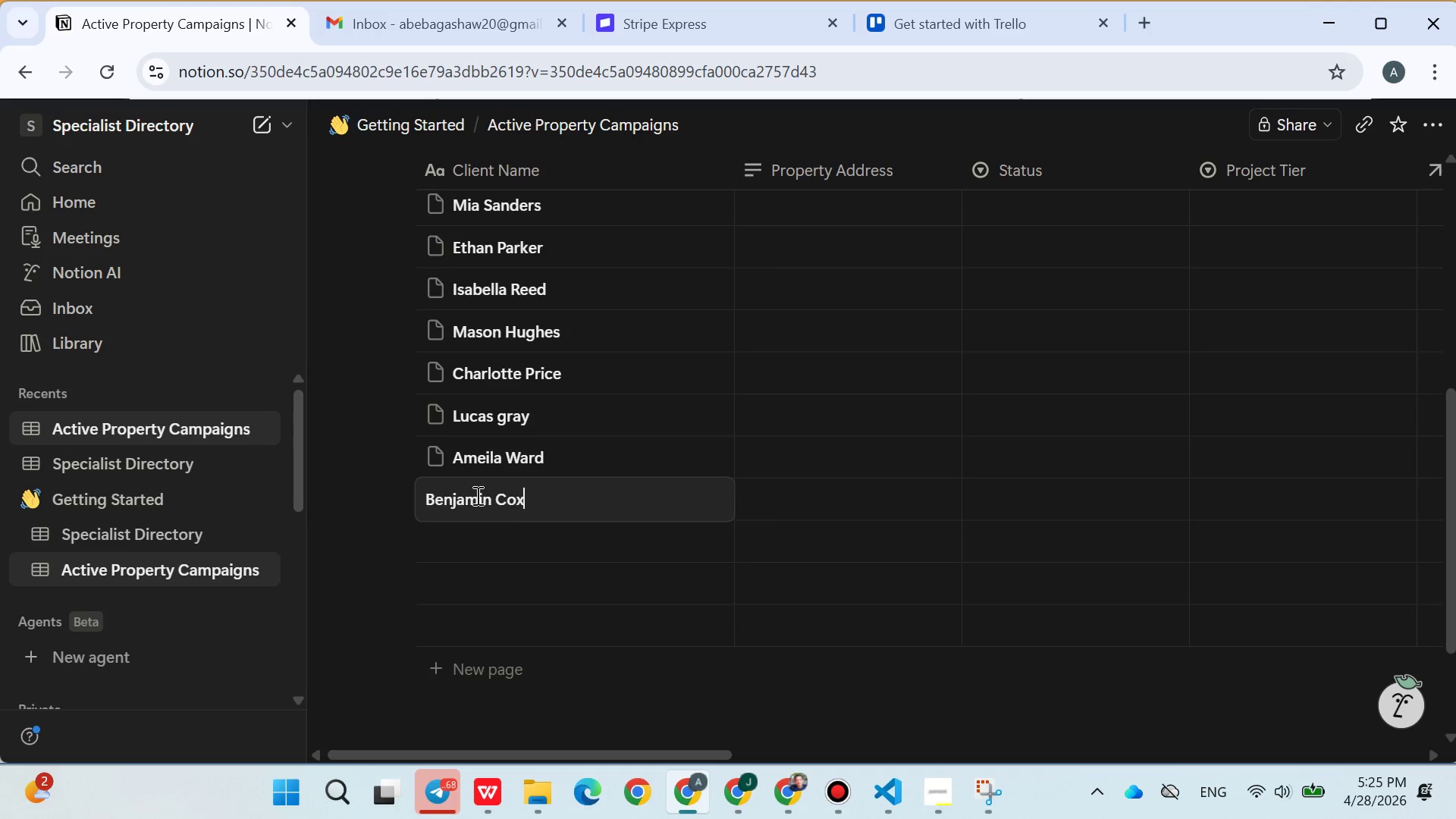 
key(Enter)
 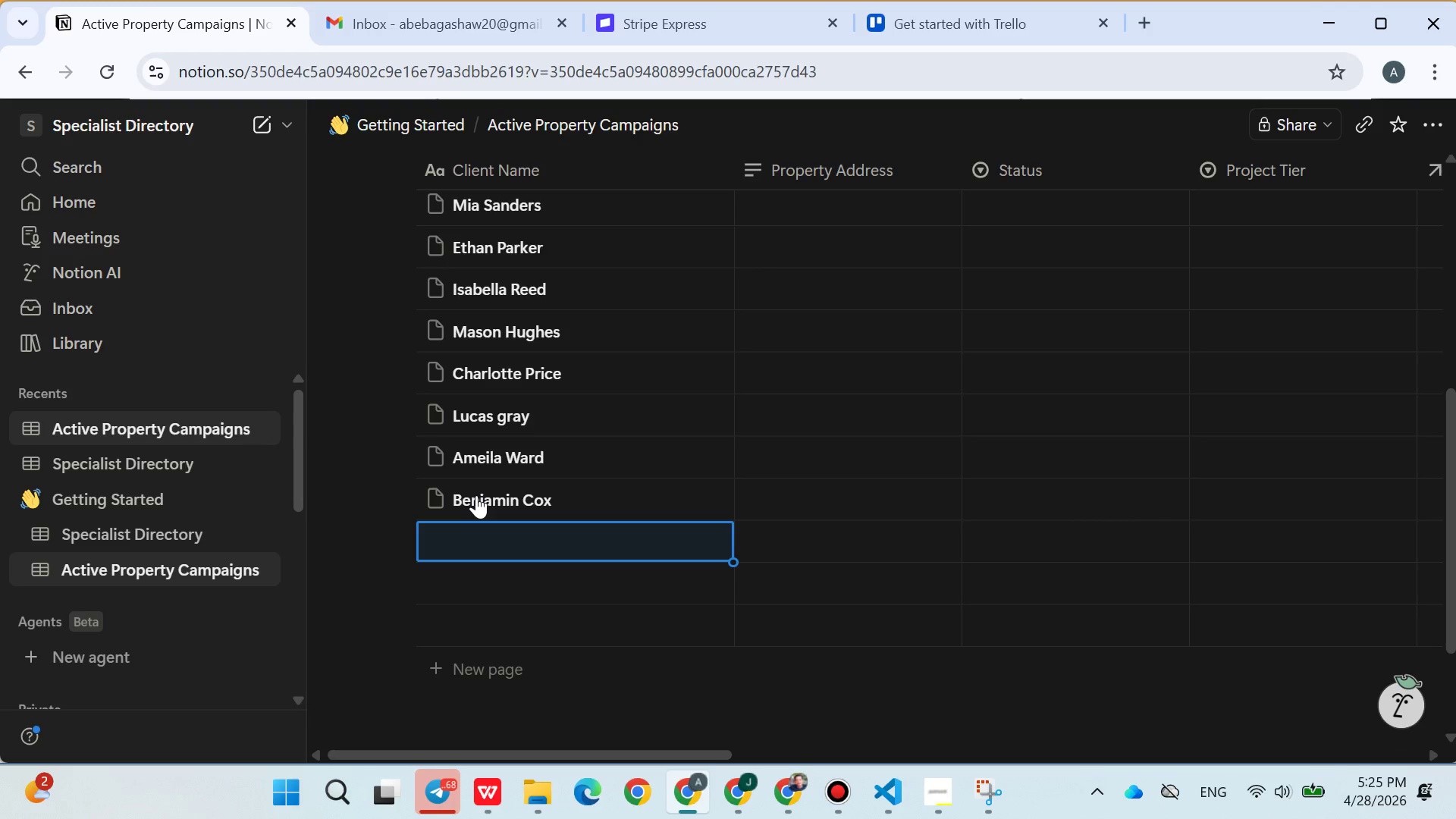 
type(Her)
 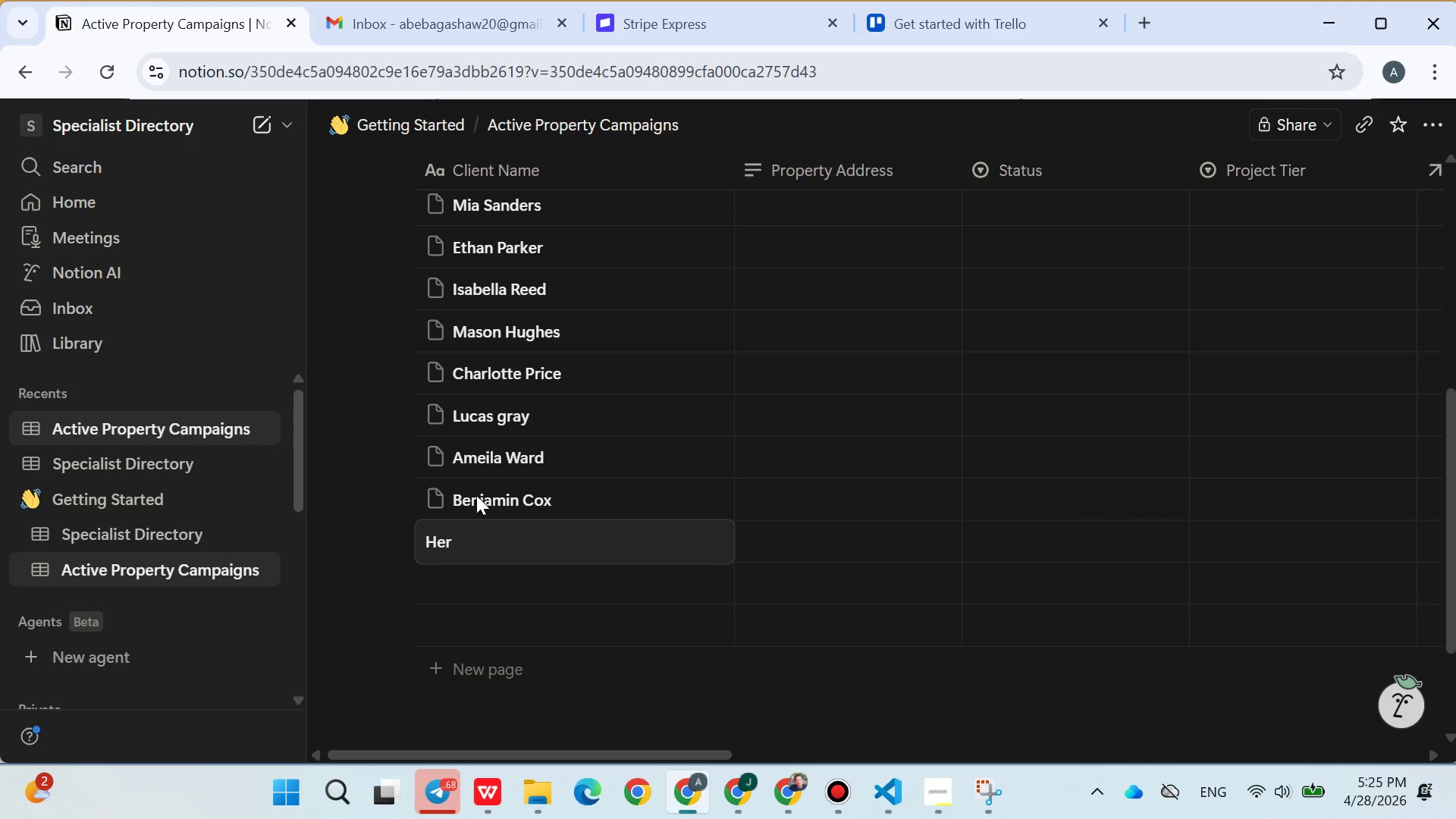 
type(per Bell)
 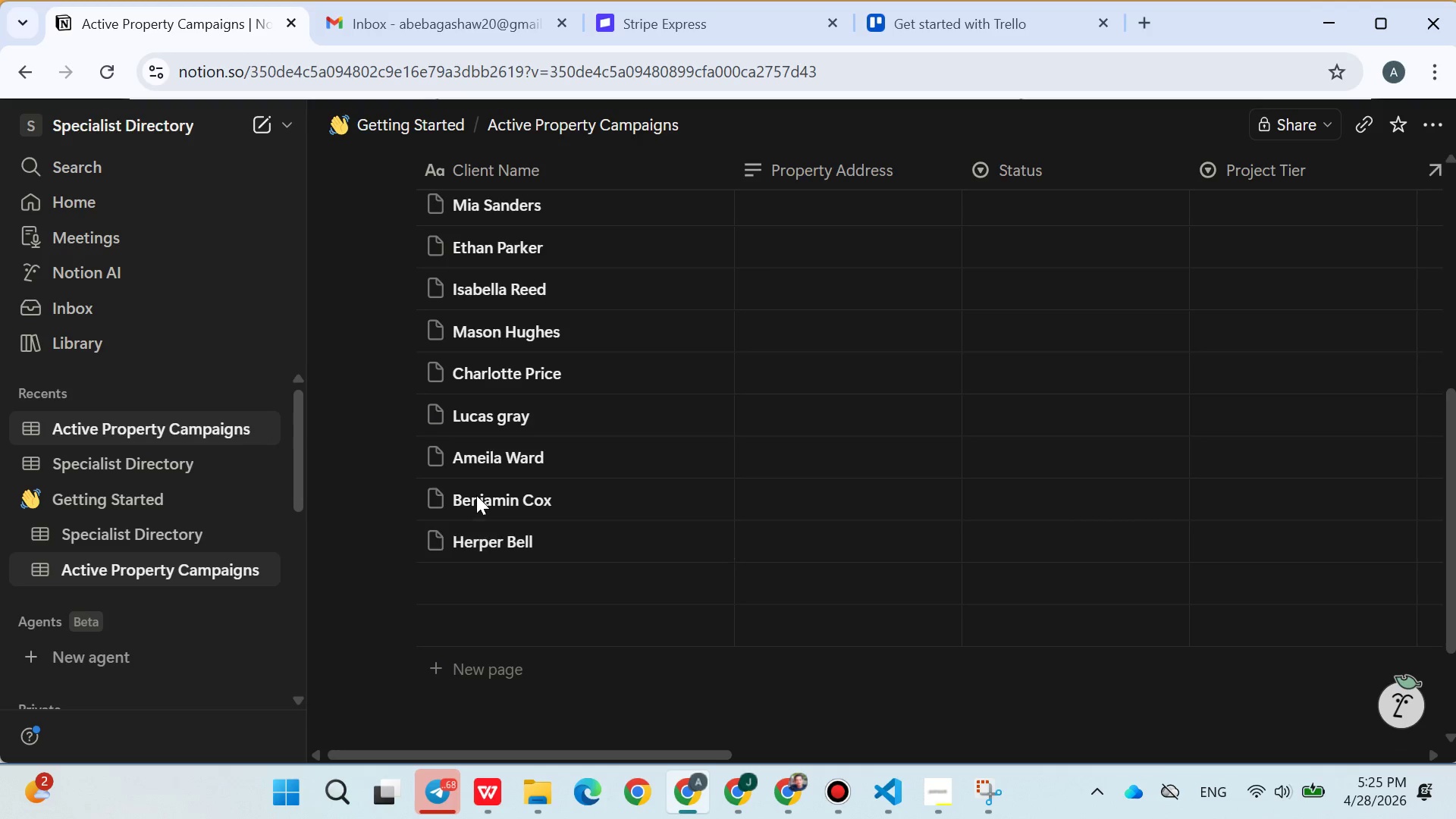 
key(Enter)
 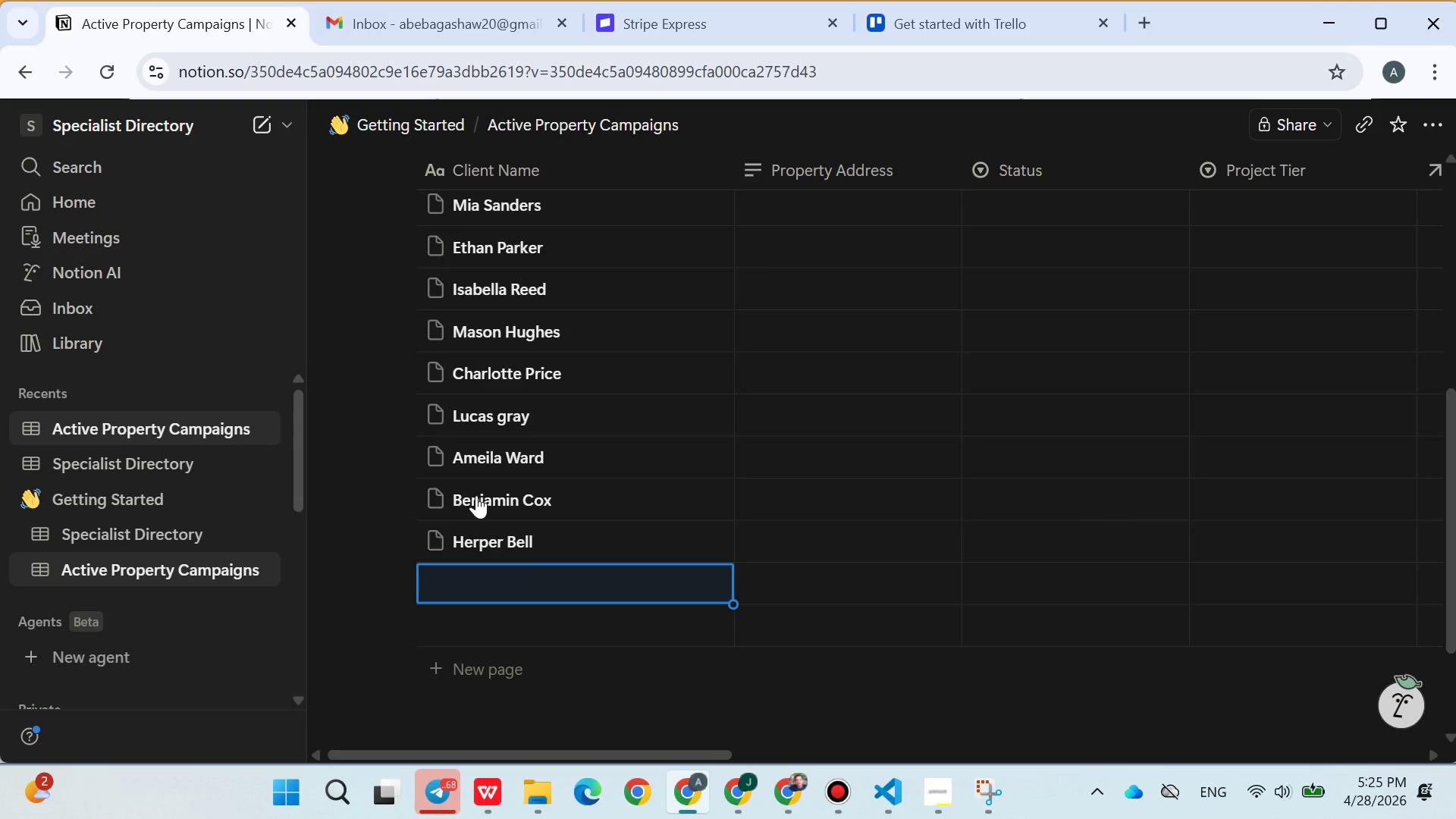 
type(He)
 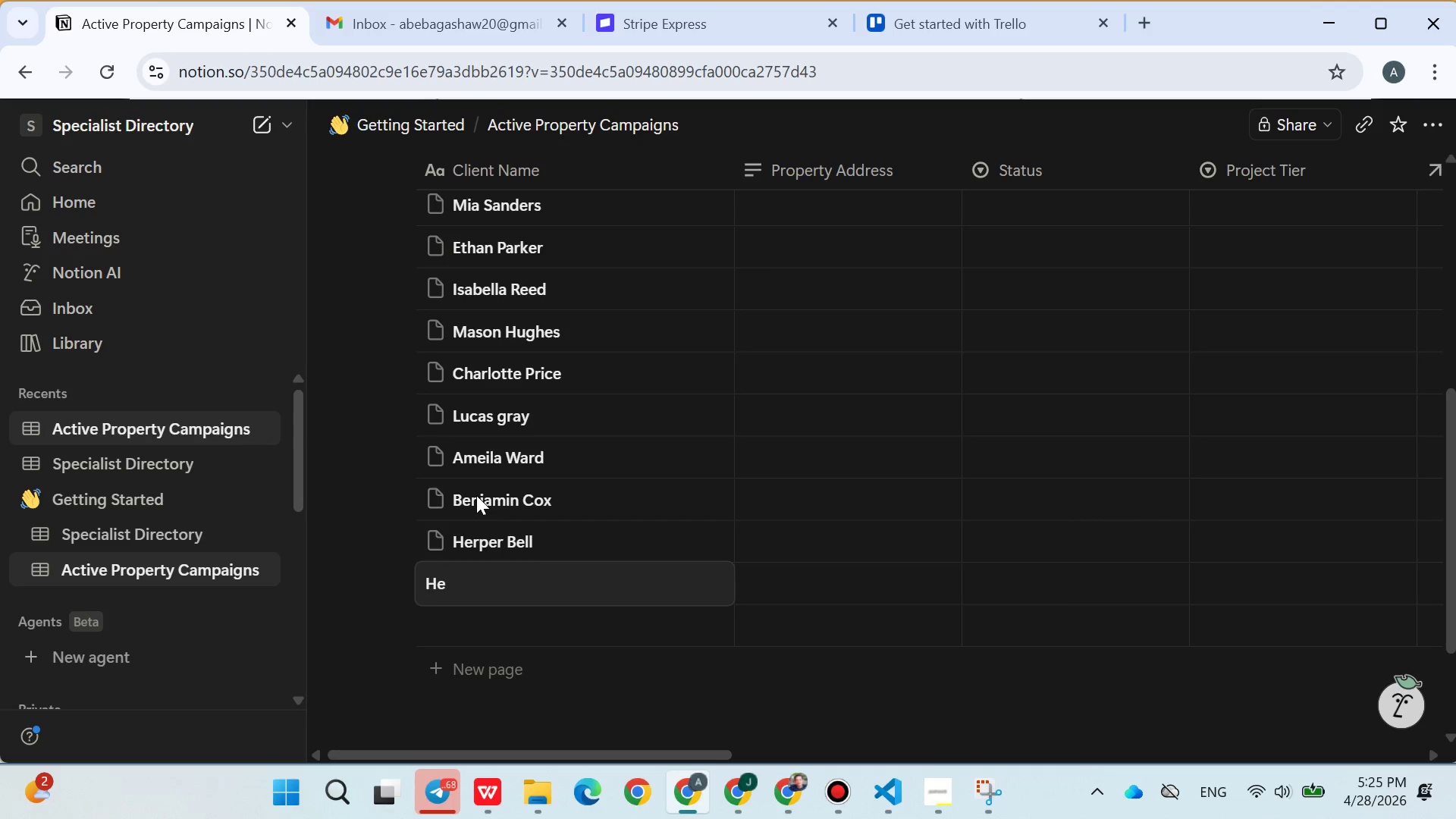 
type(nry Kelly)
 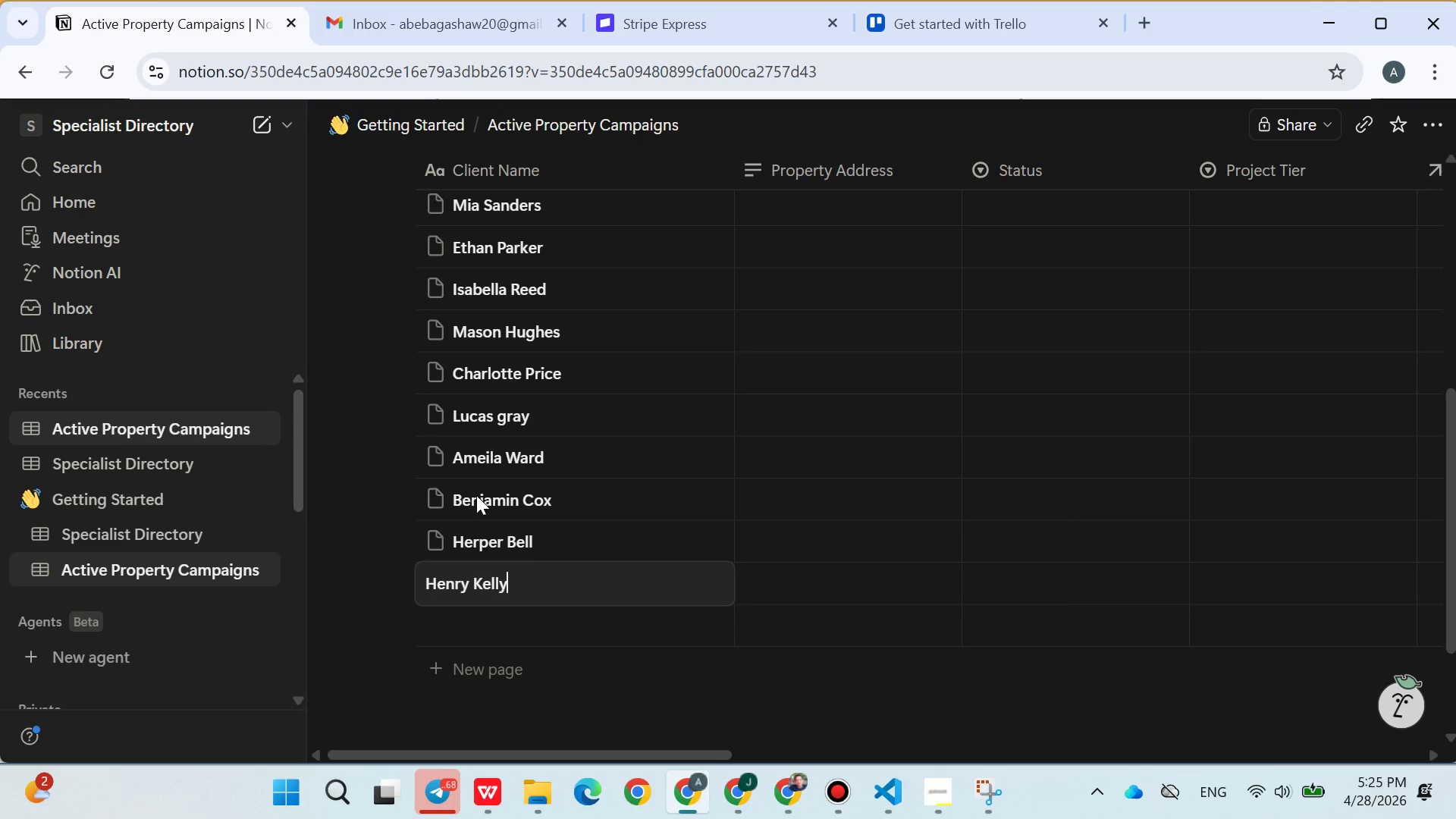 
key(Enter)
 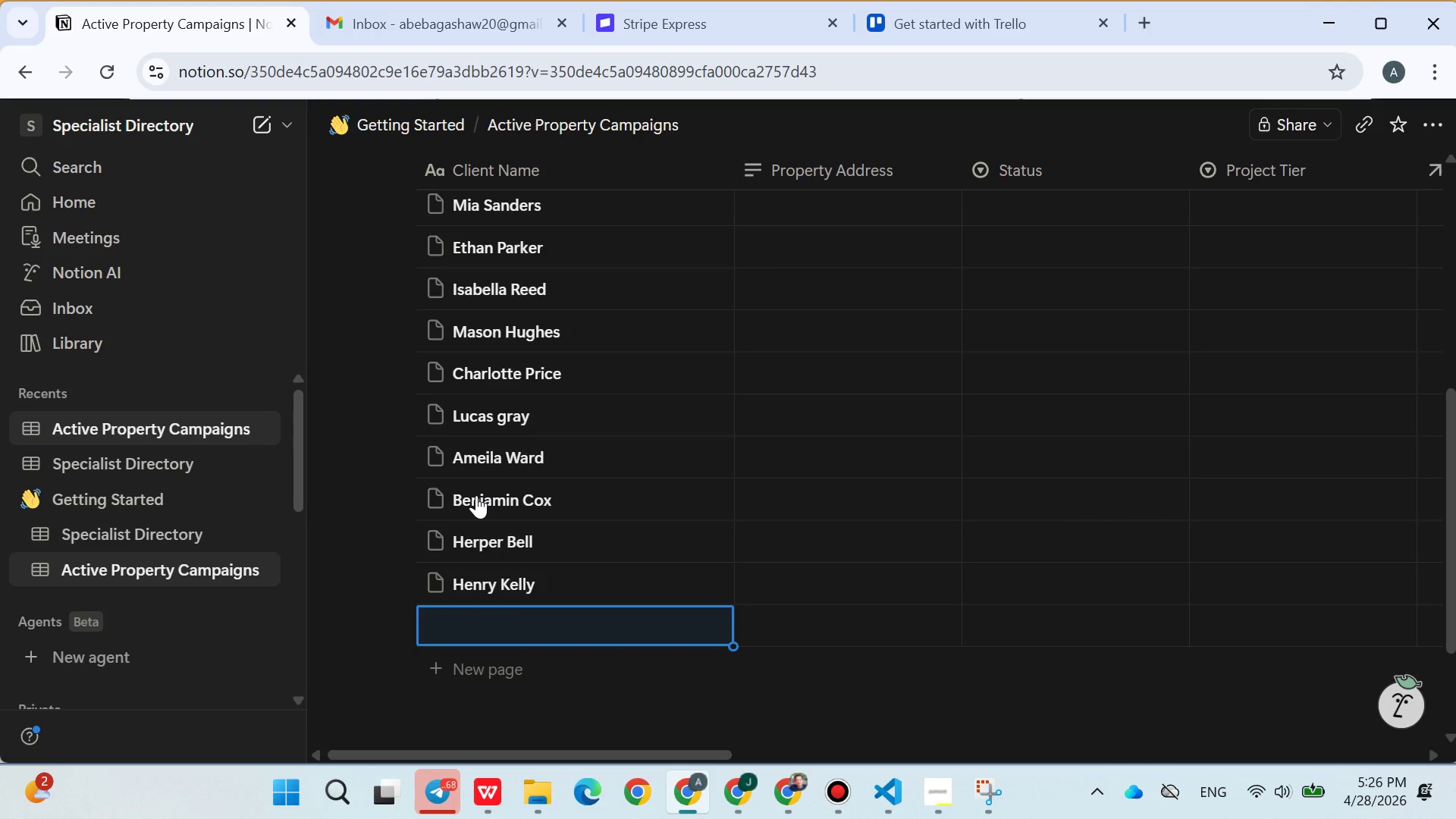 
wait(15.5)
 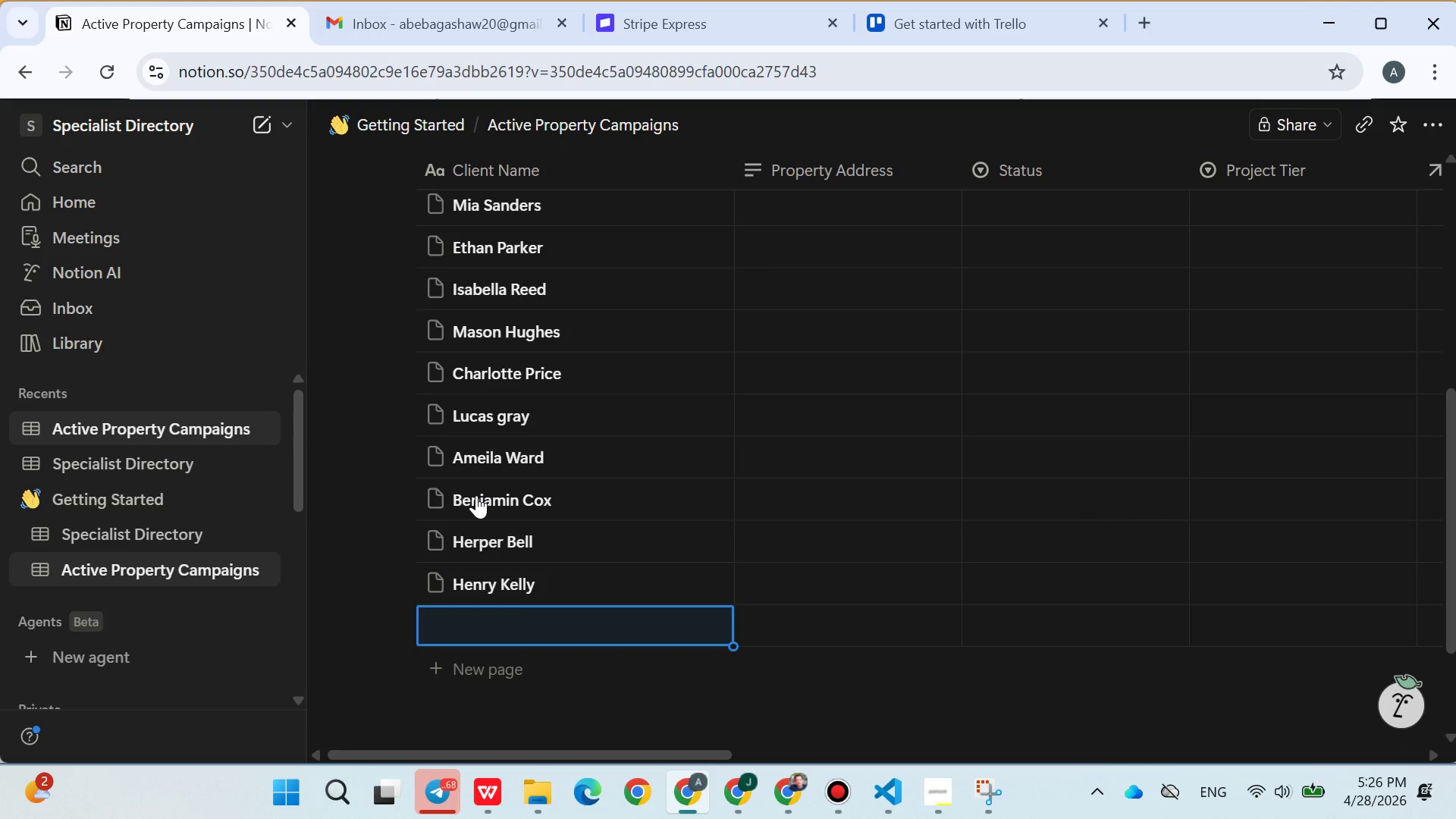 
type(Evelyn Cooper)
 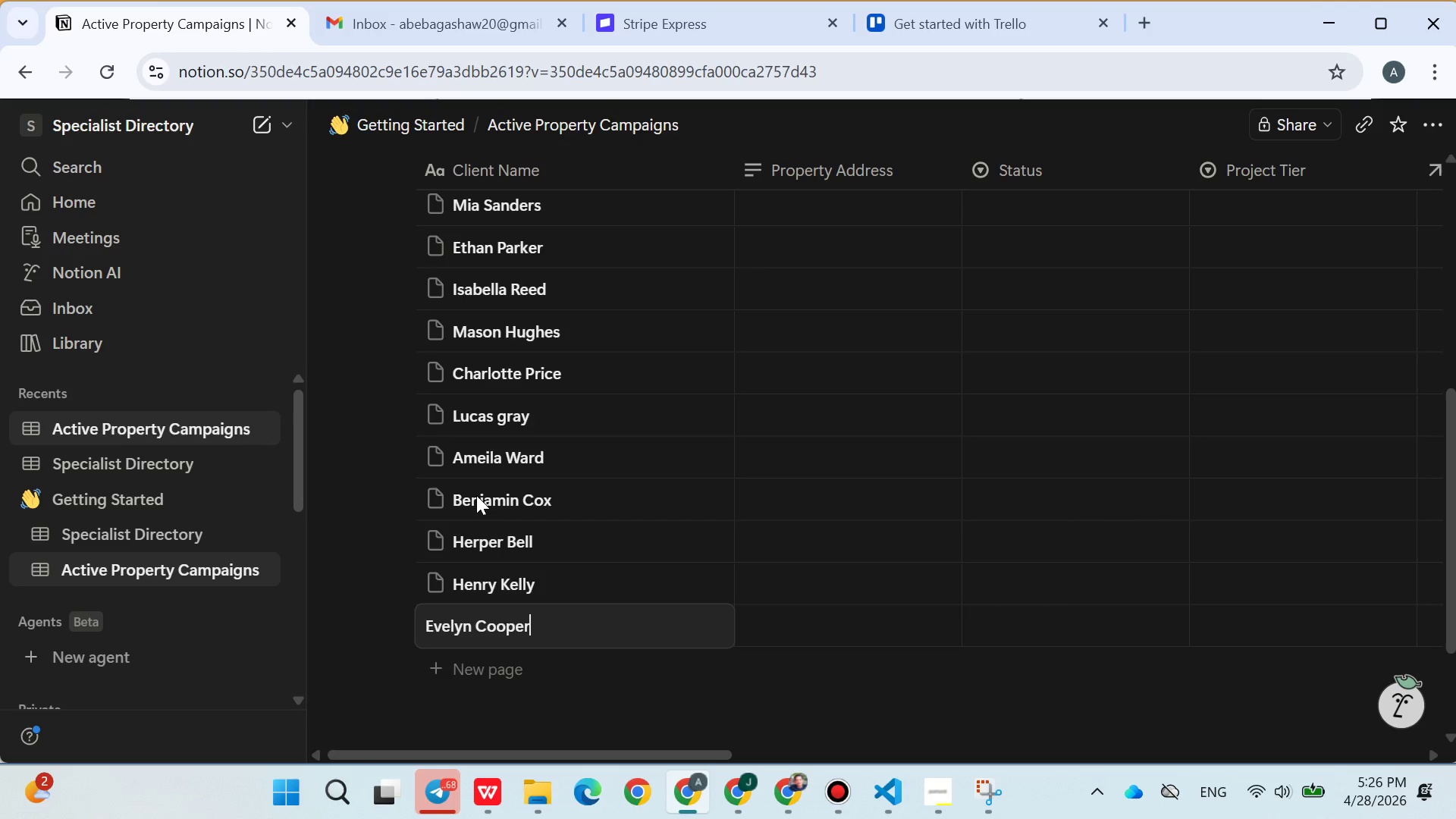 
double_click([442, 659])
 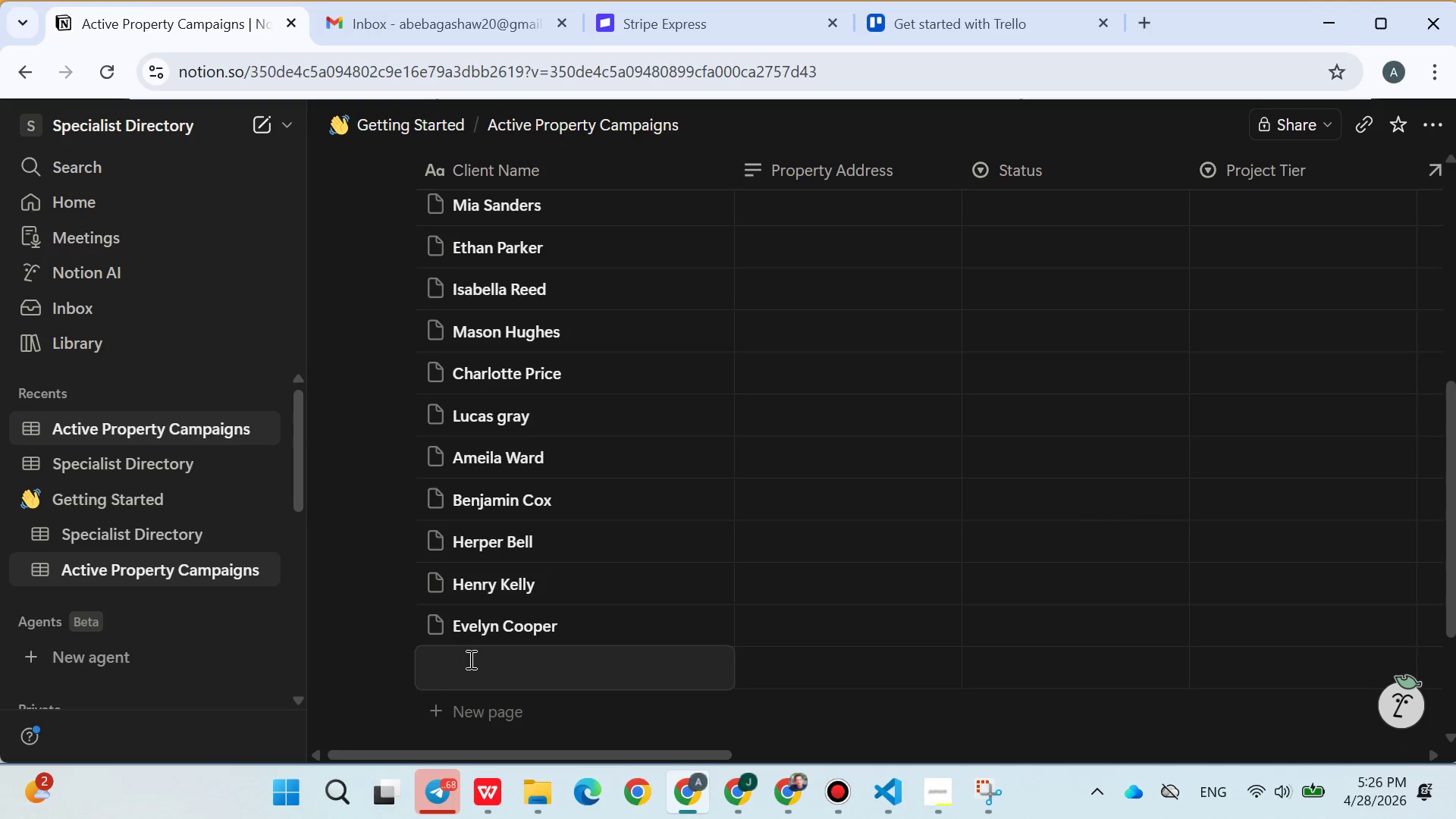 
type(Jack Richa)
 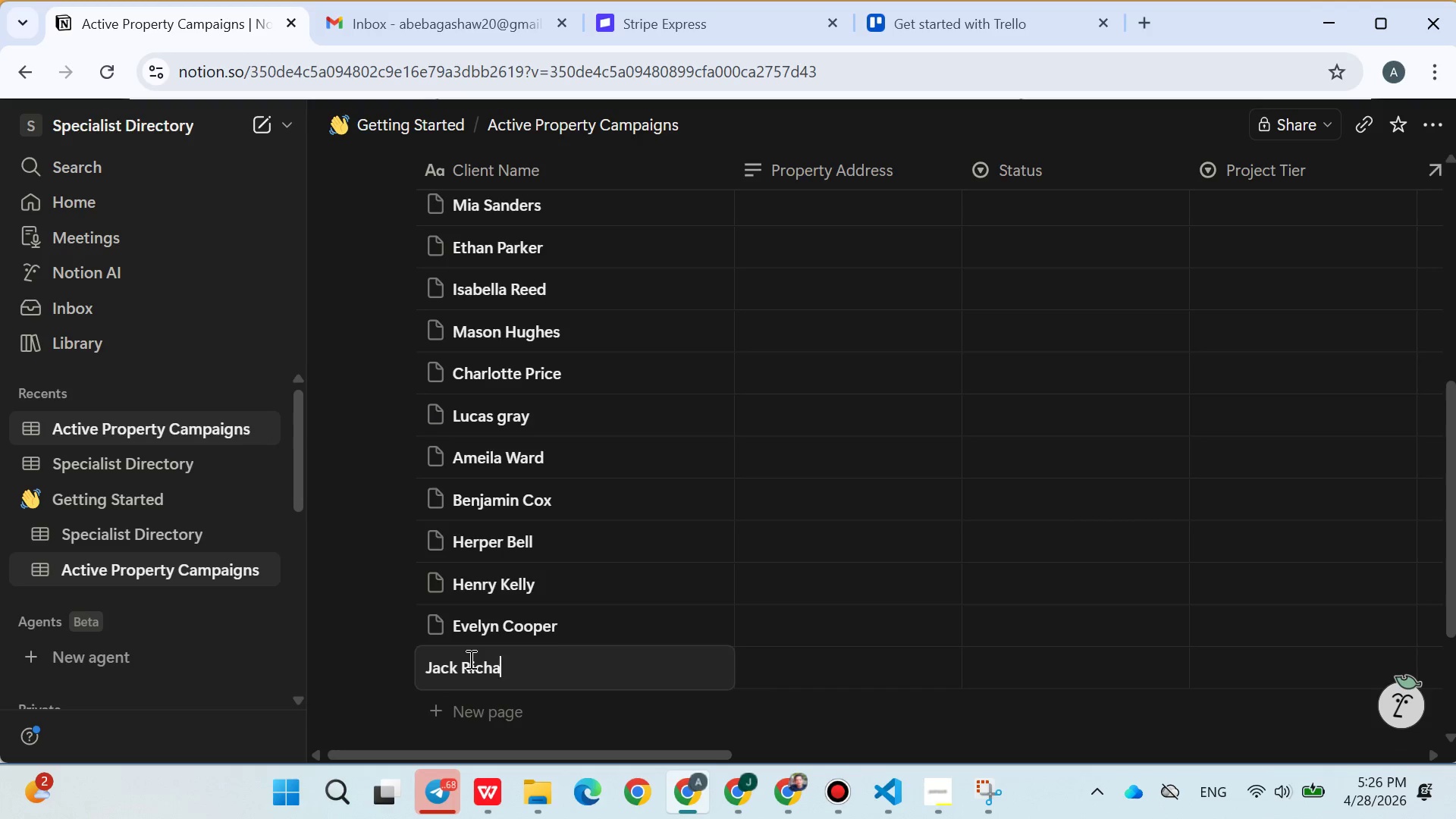 
type(rdson)
 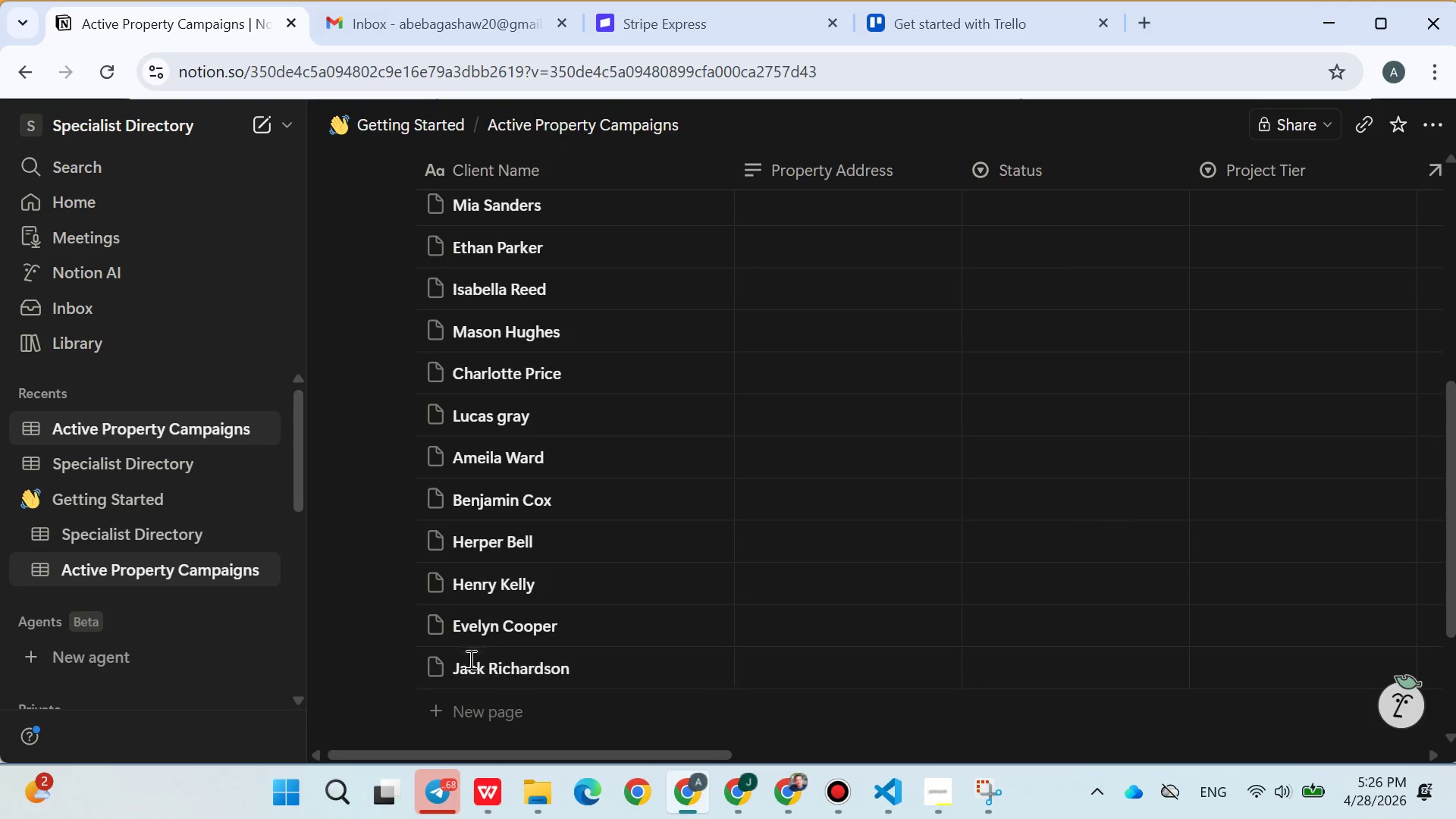 
key(Enter)
 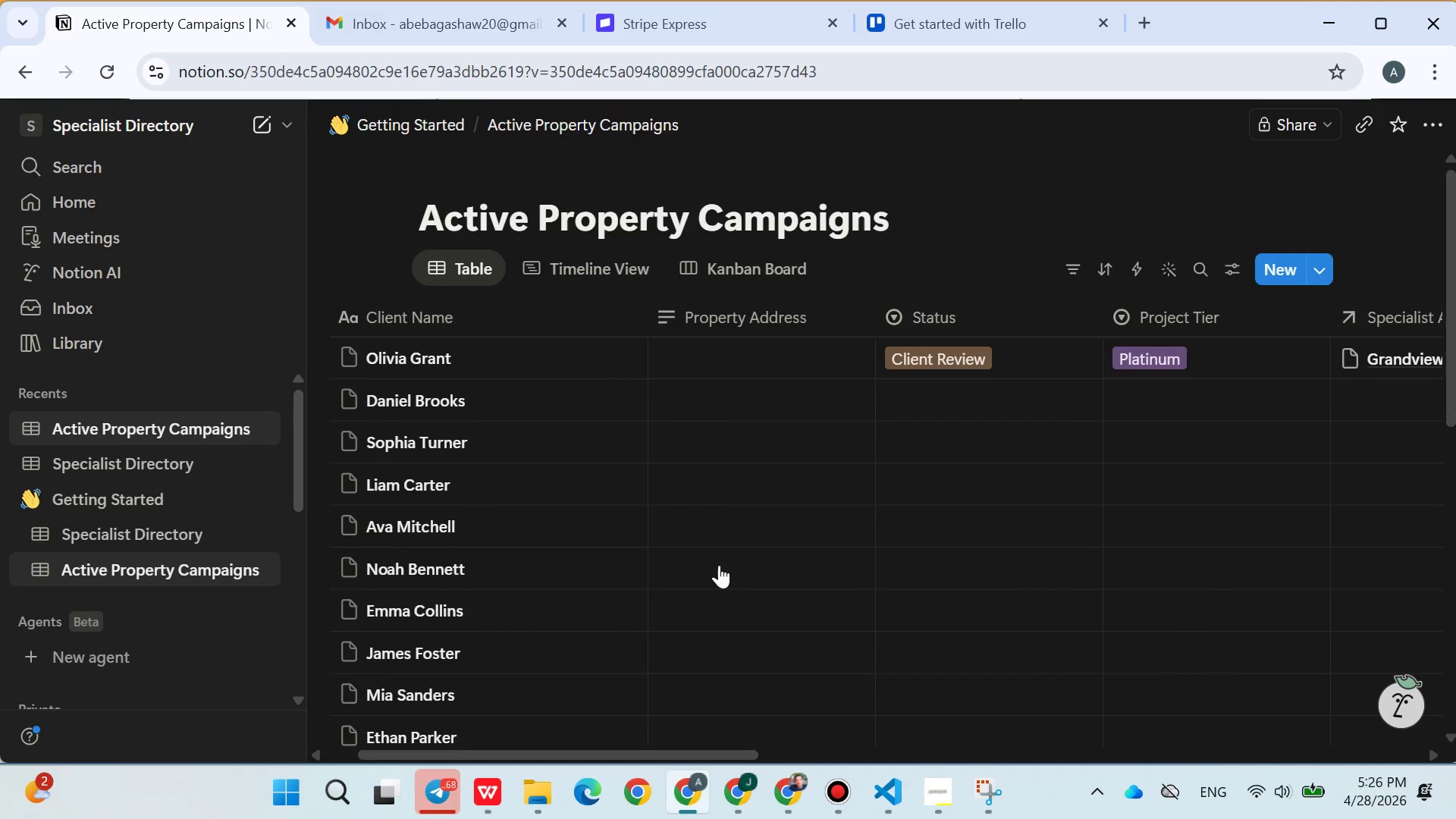 
left_click([737, 359])
 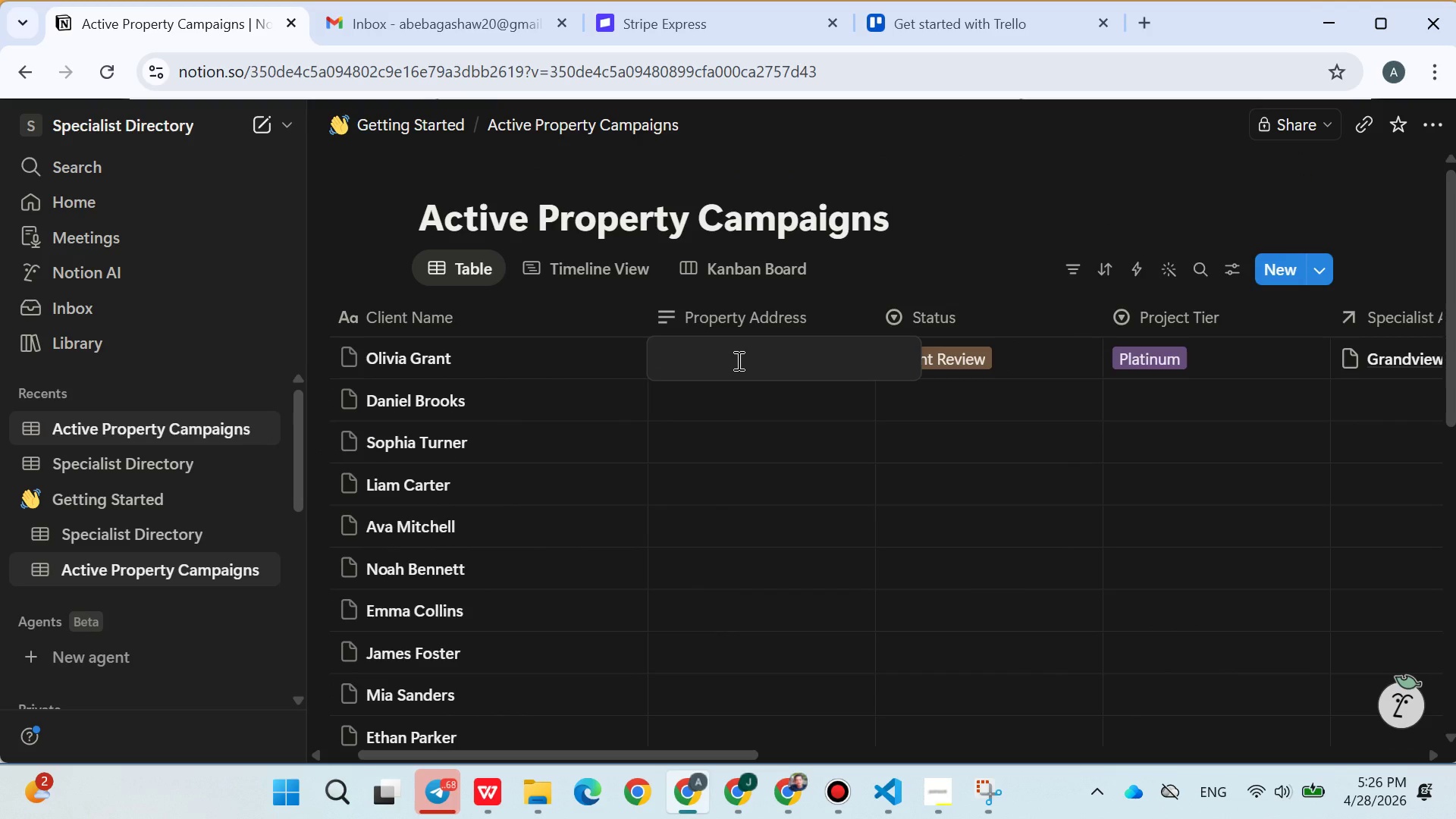 
wait(5.25)
 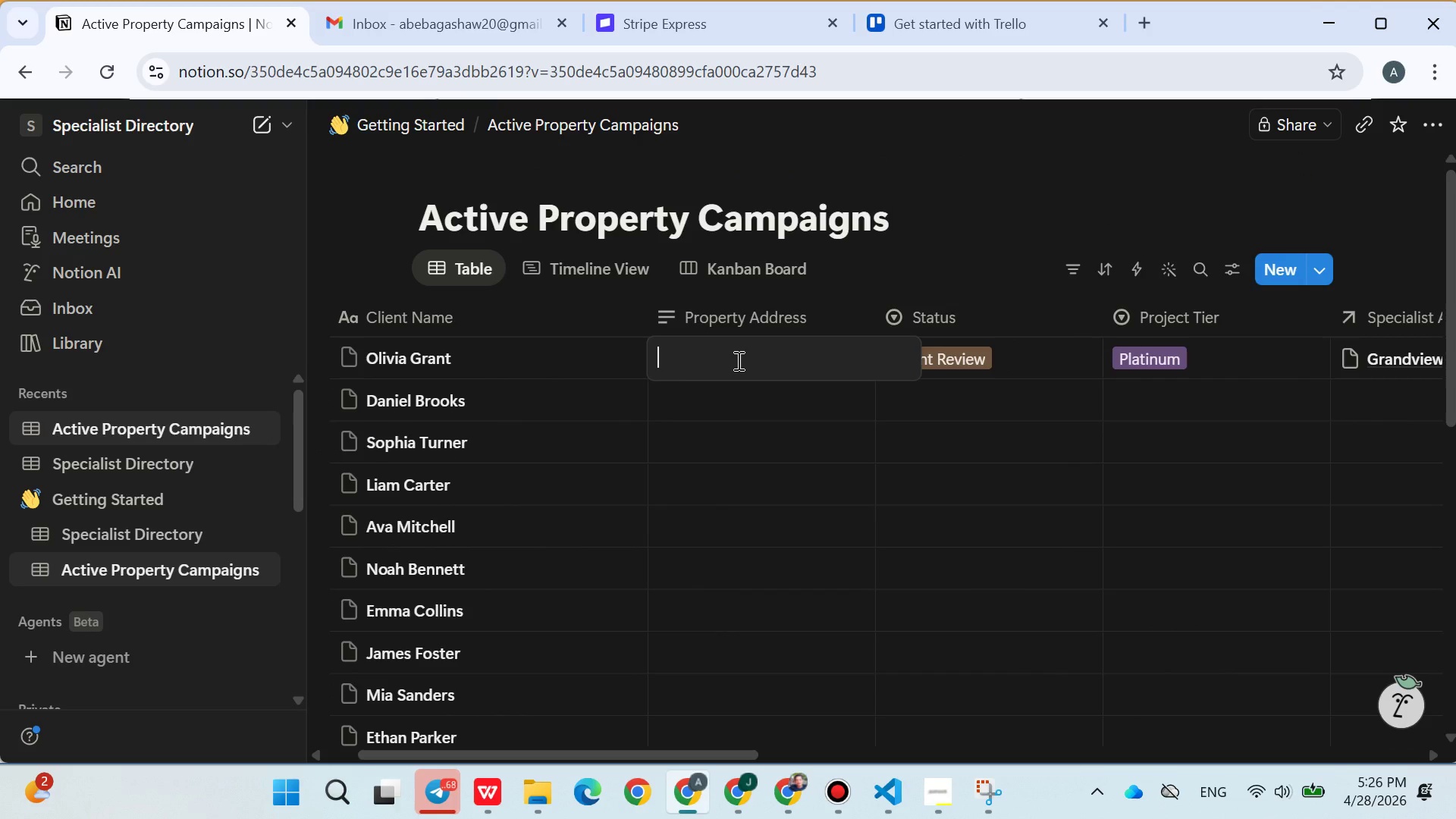 
type(123)
 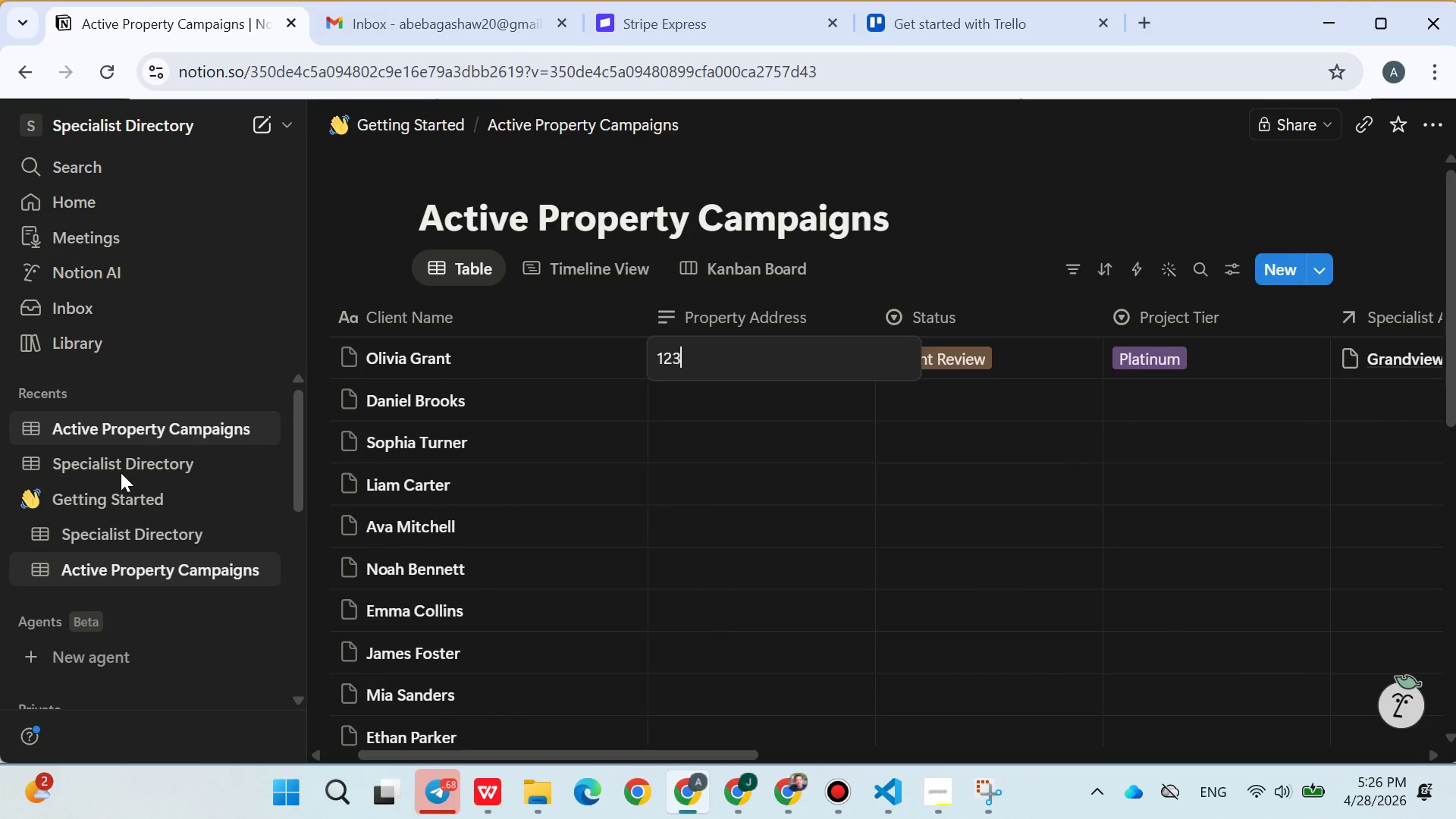 
double_click([121, 472])
 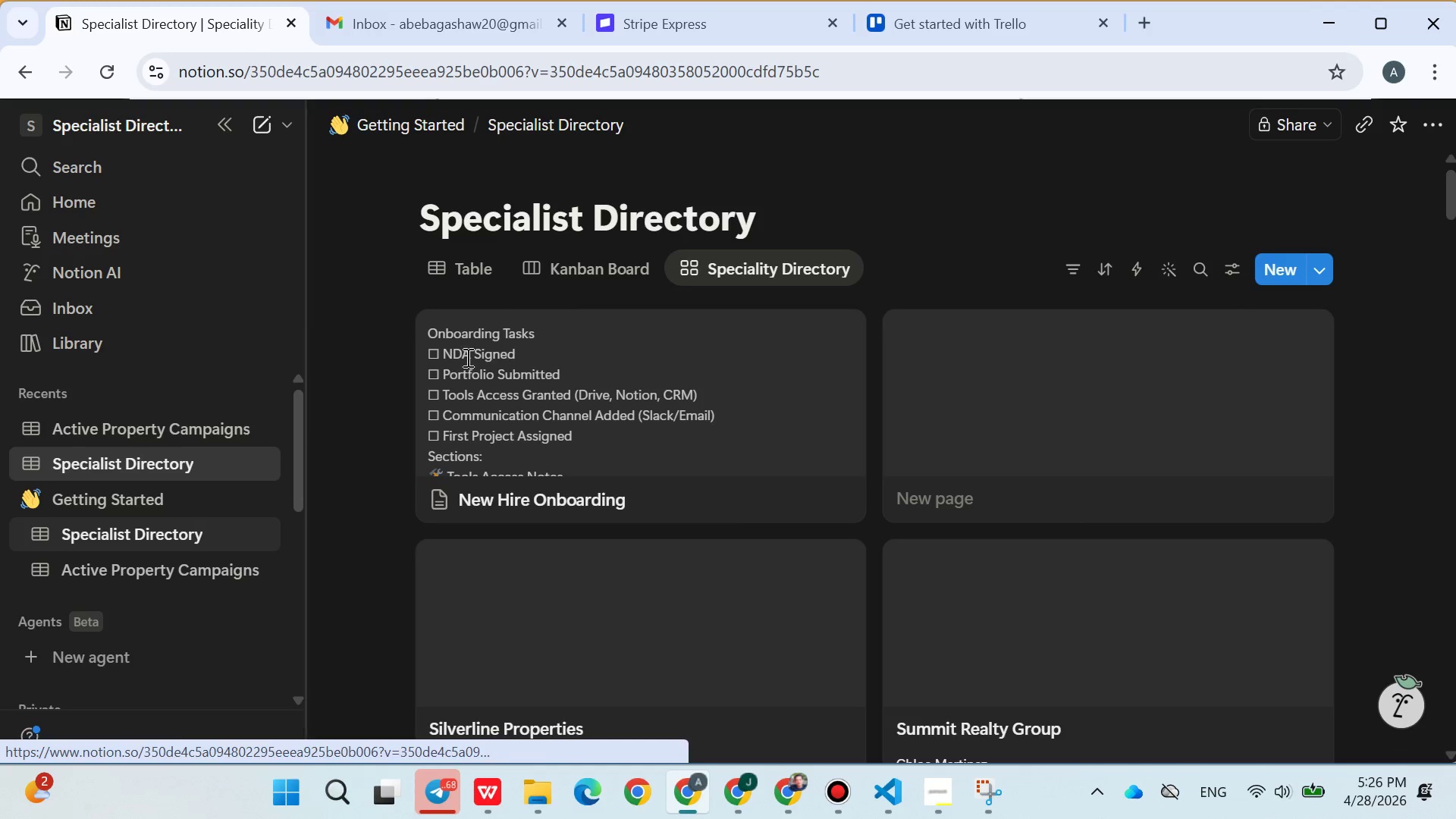 
left_click([472, 274])
 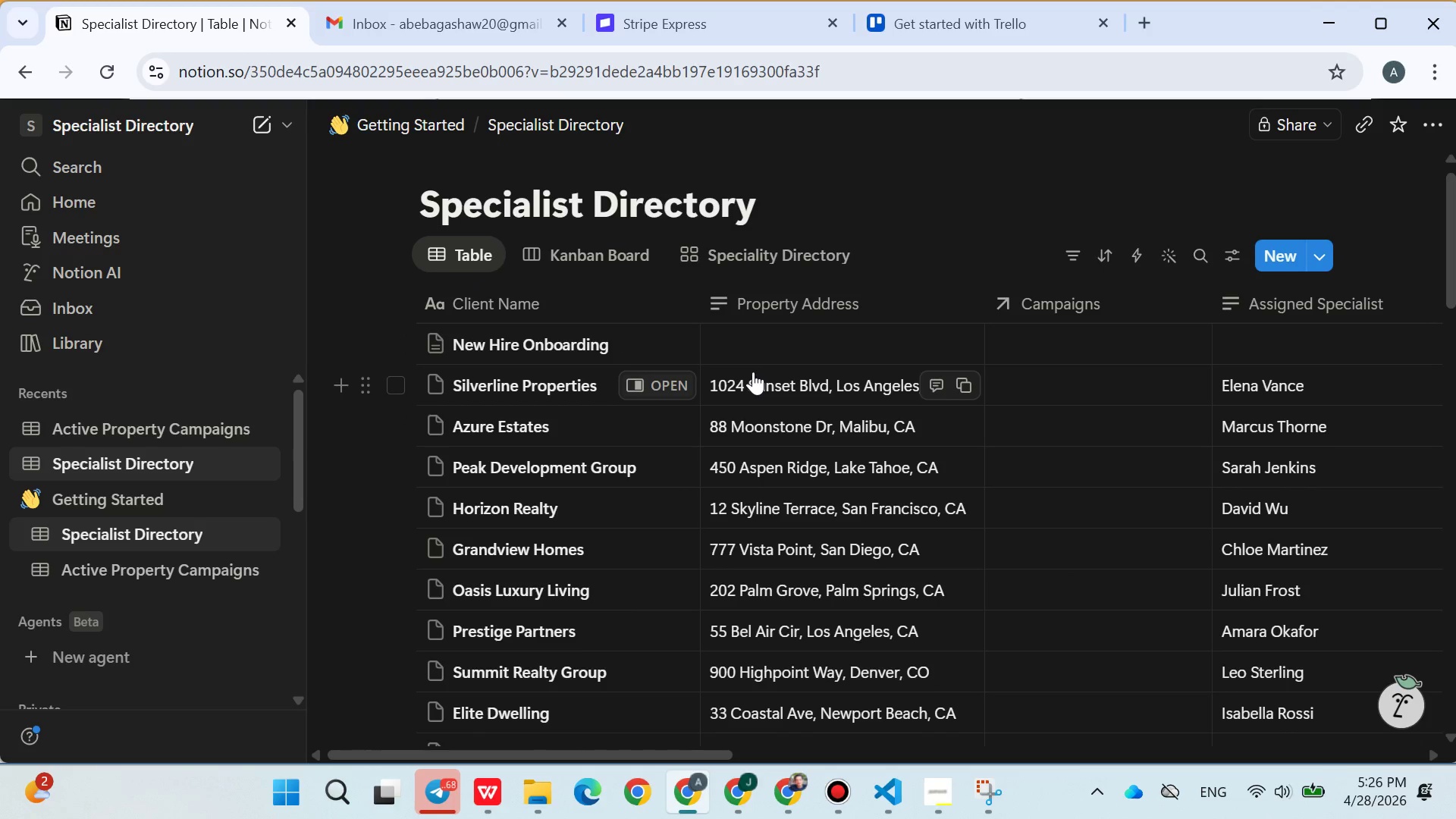 
wait(7.53)
 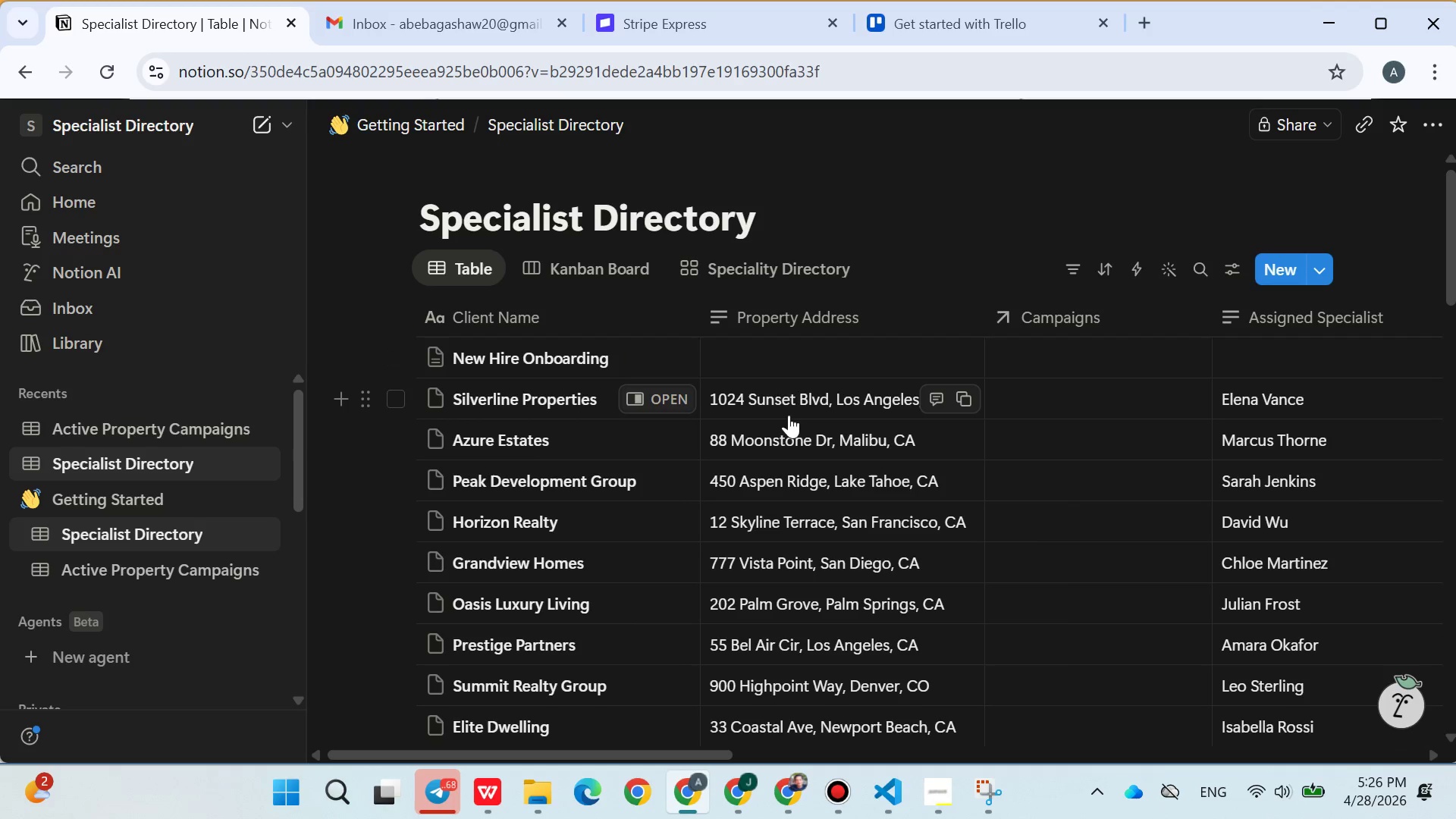 
left_click([173, 570])
 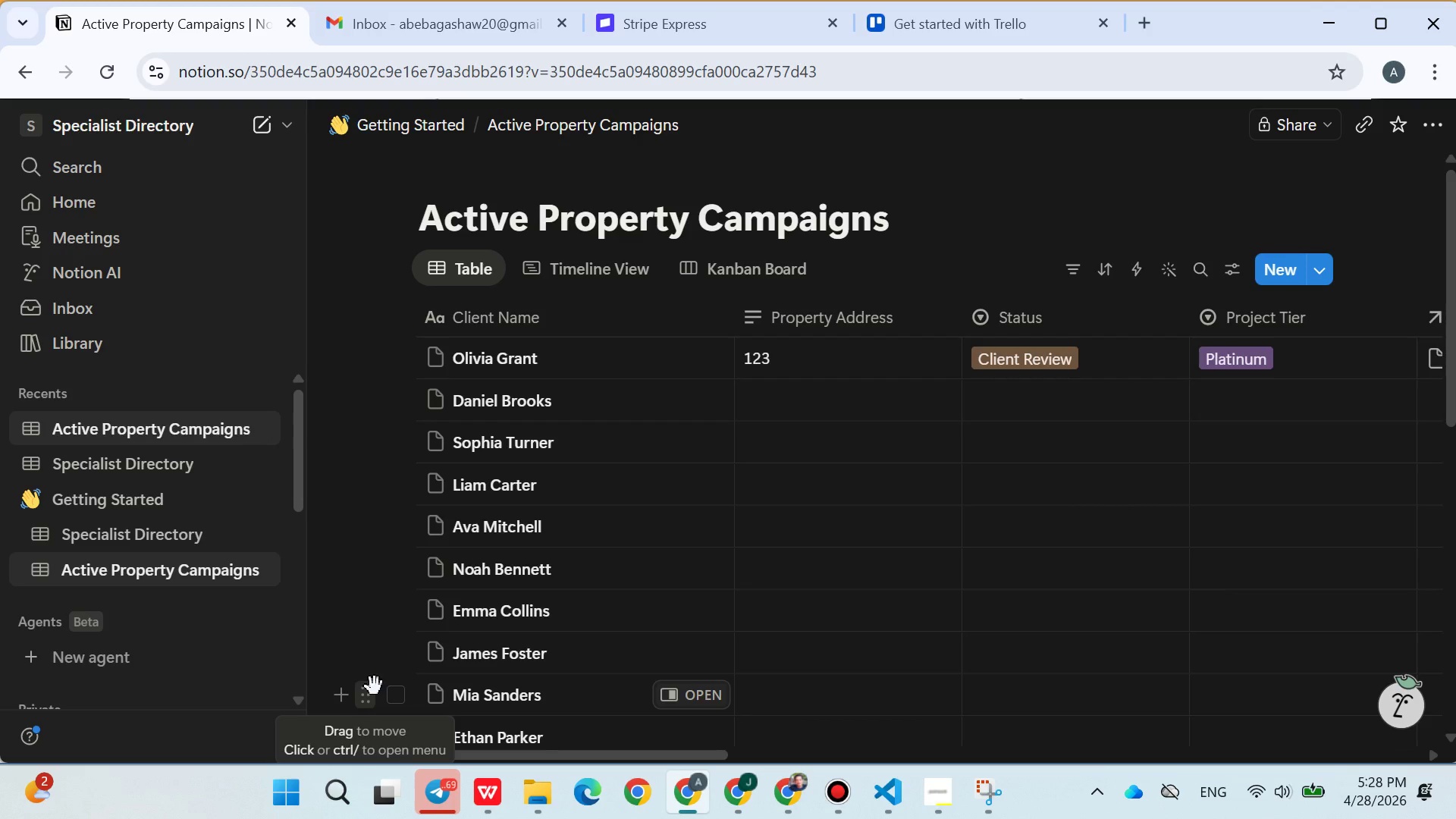 
wait(103.95)
 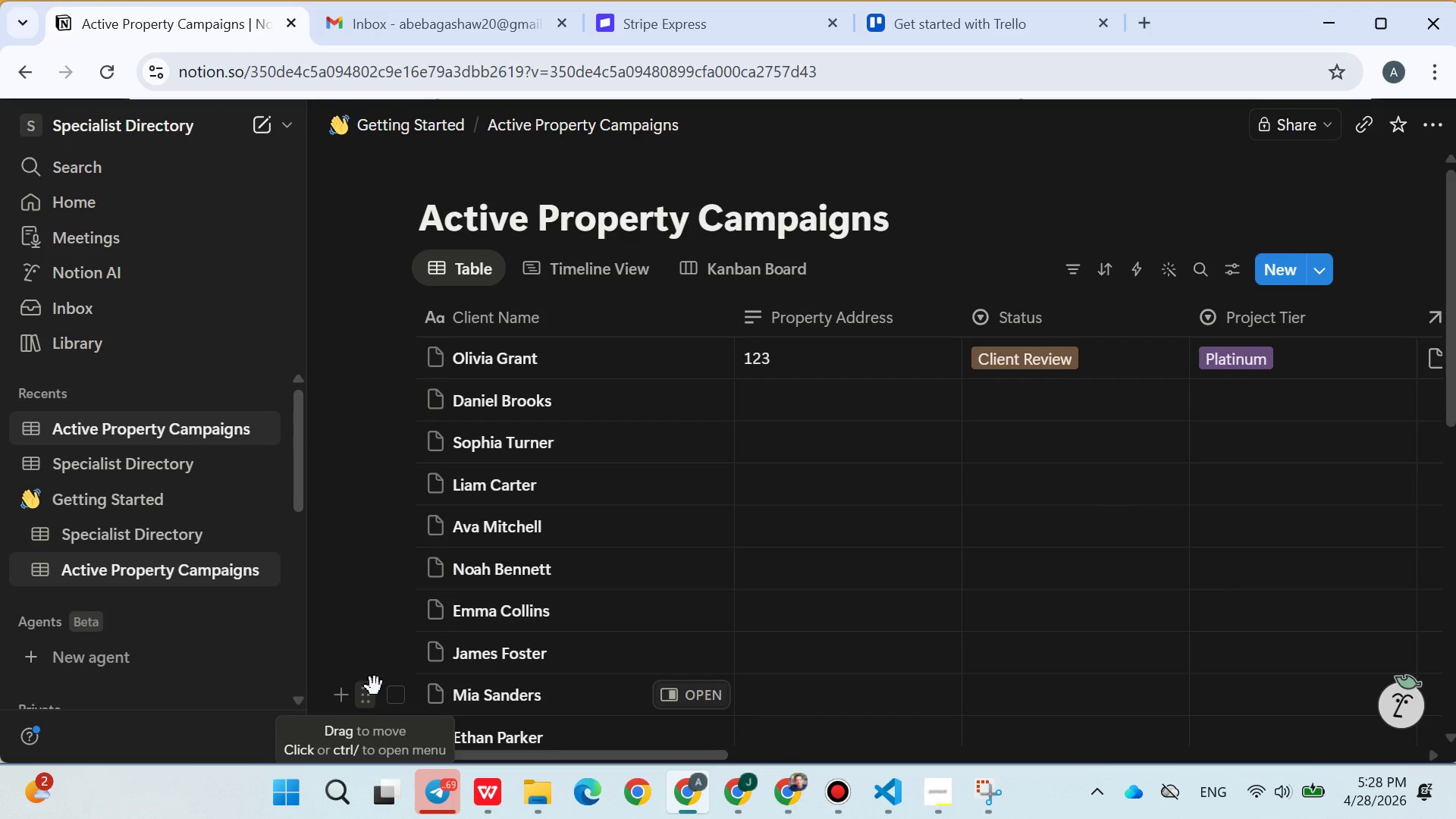 
left_click([811, 356])
 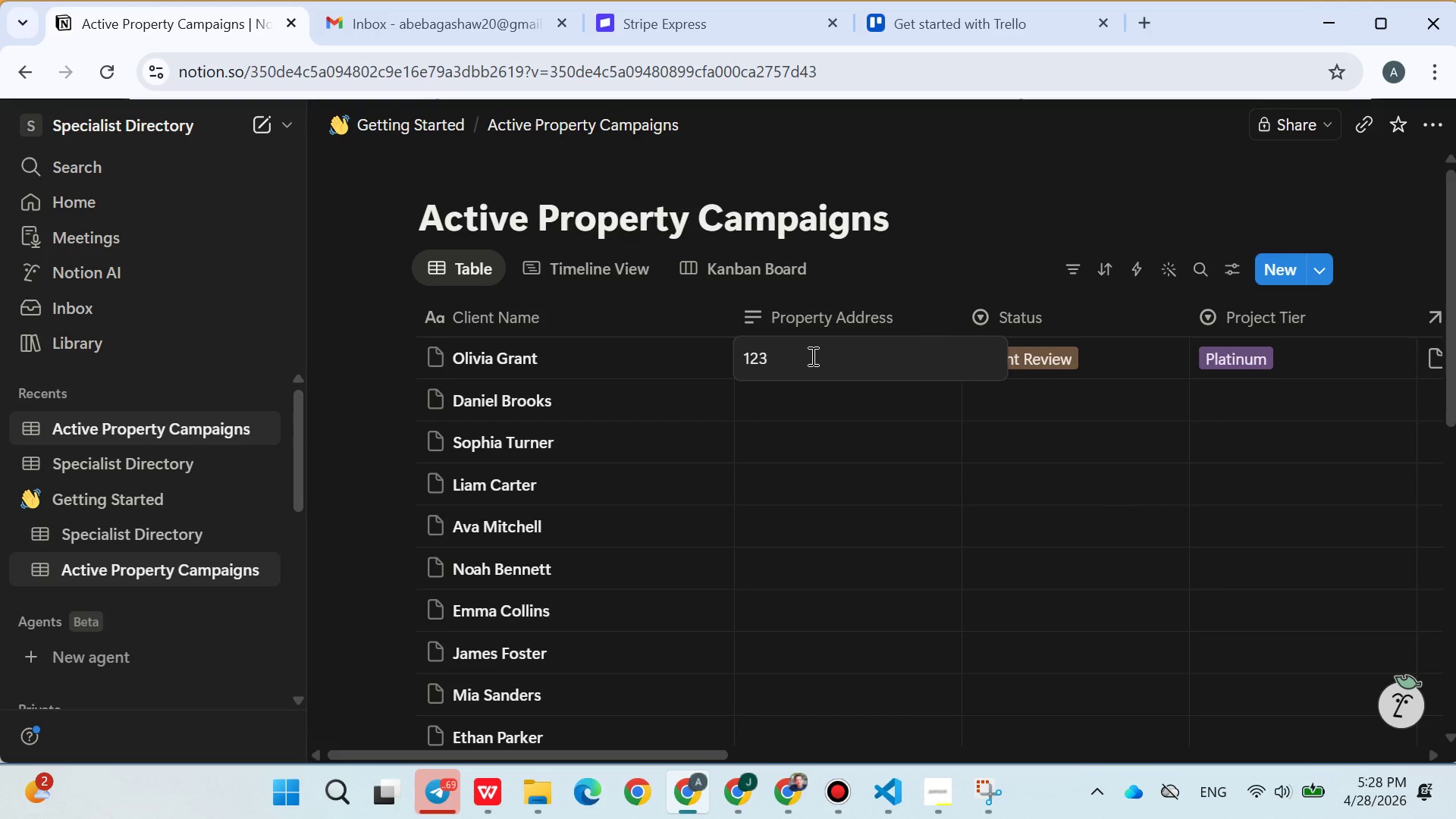 
type( Beverly Hills dr,CA)
 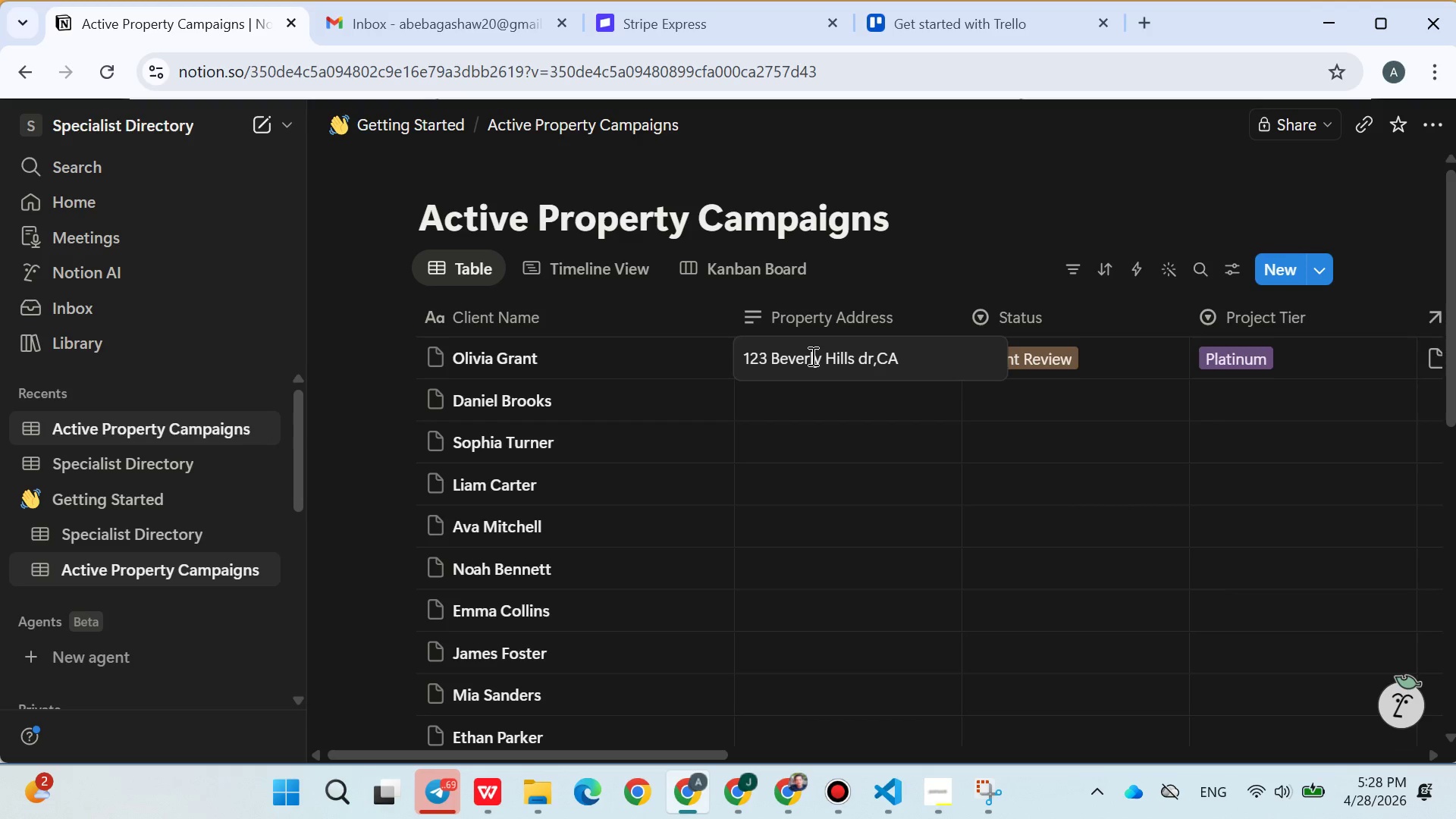 
double_click([850, 395])
 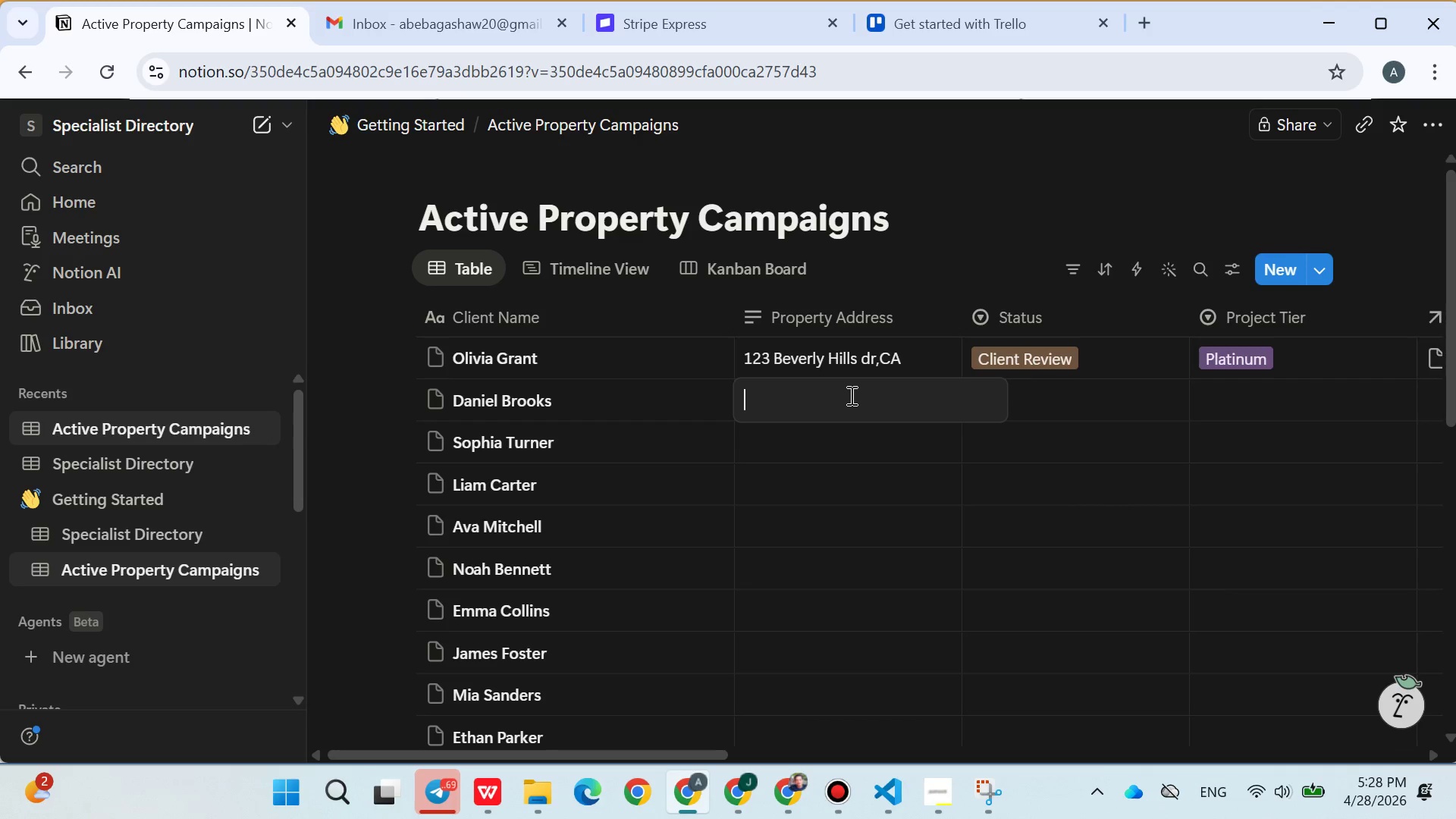 
type(CA)
key(Backspace)
key(Backspace)
type(45 Ocean View Ave, Miami FL)
 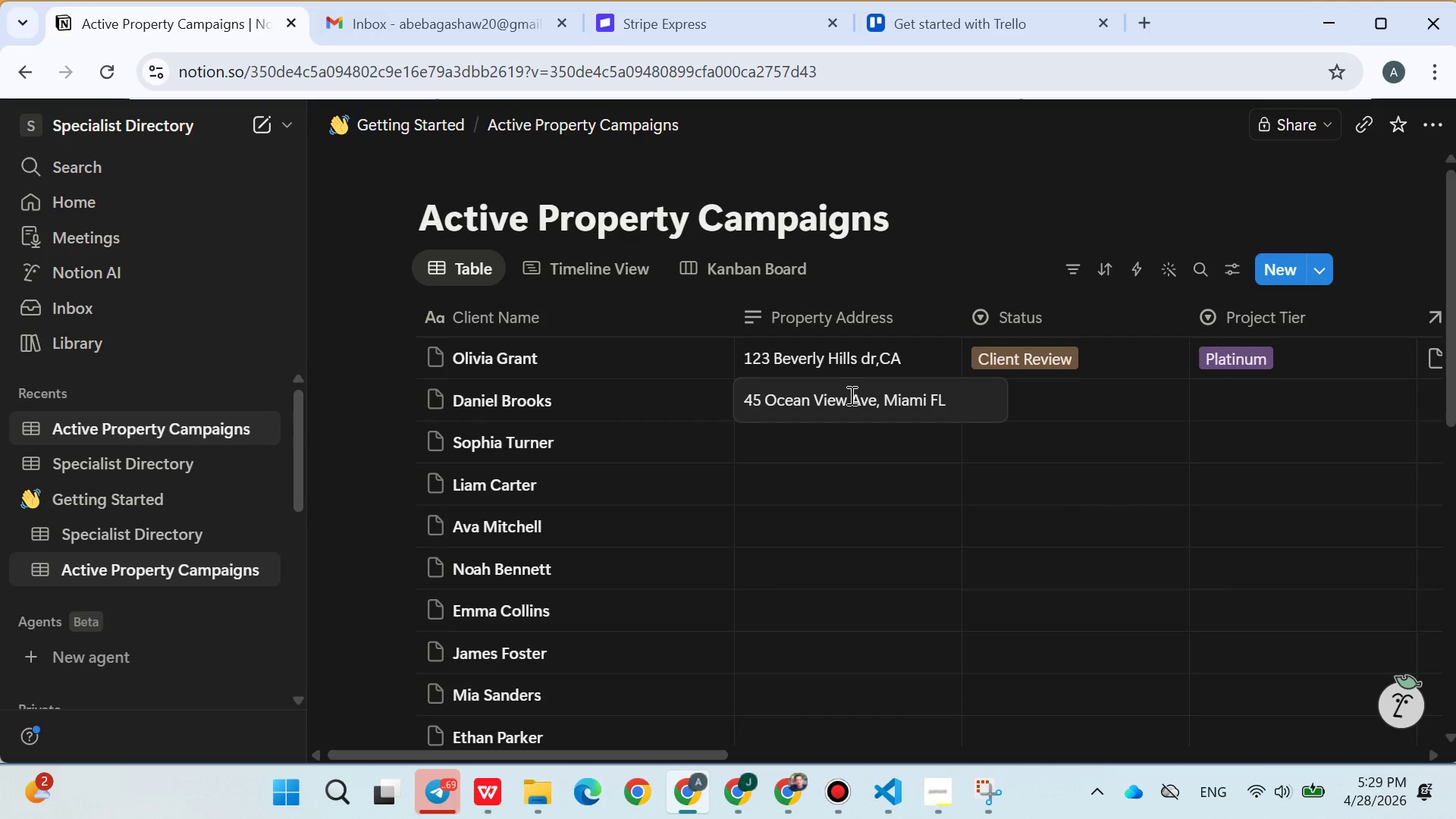 
key(Enter)
 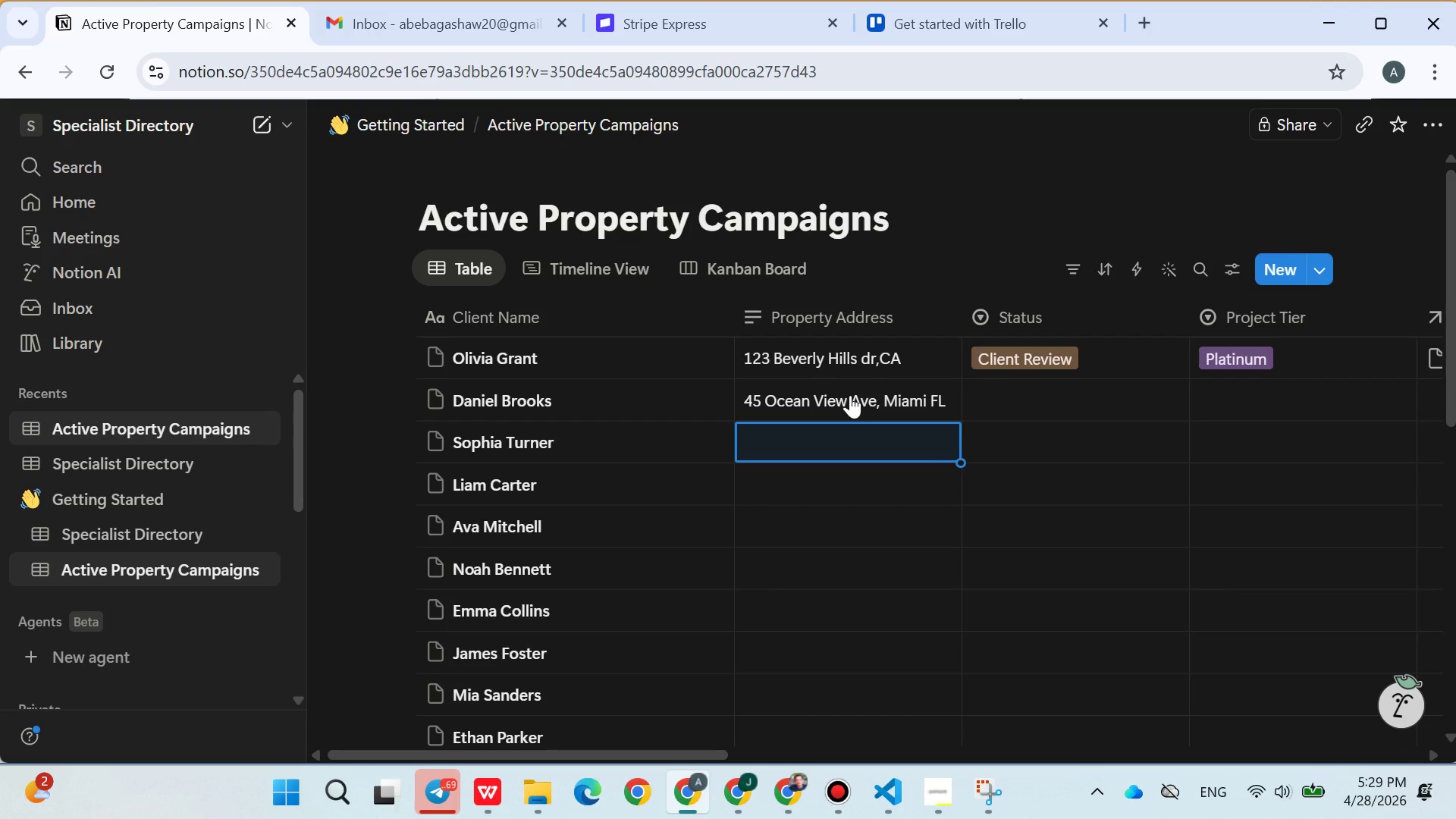 
type(78 Lackfront, Austin, TX)
 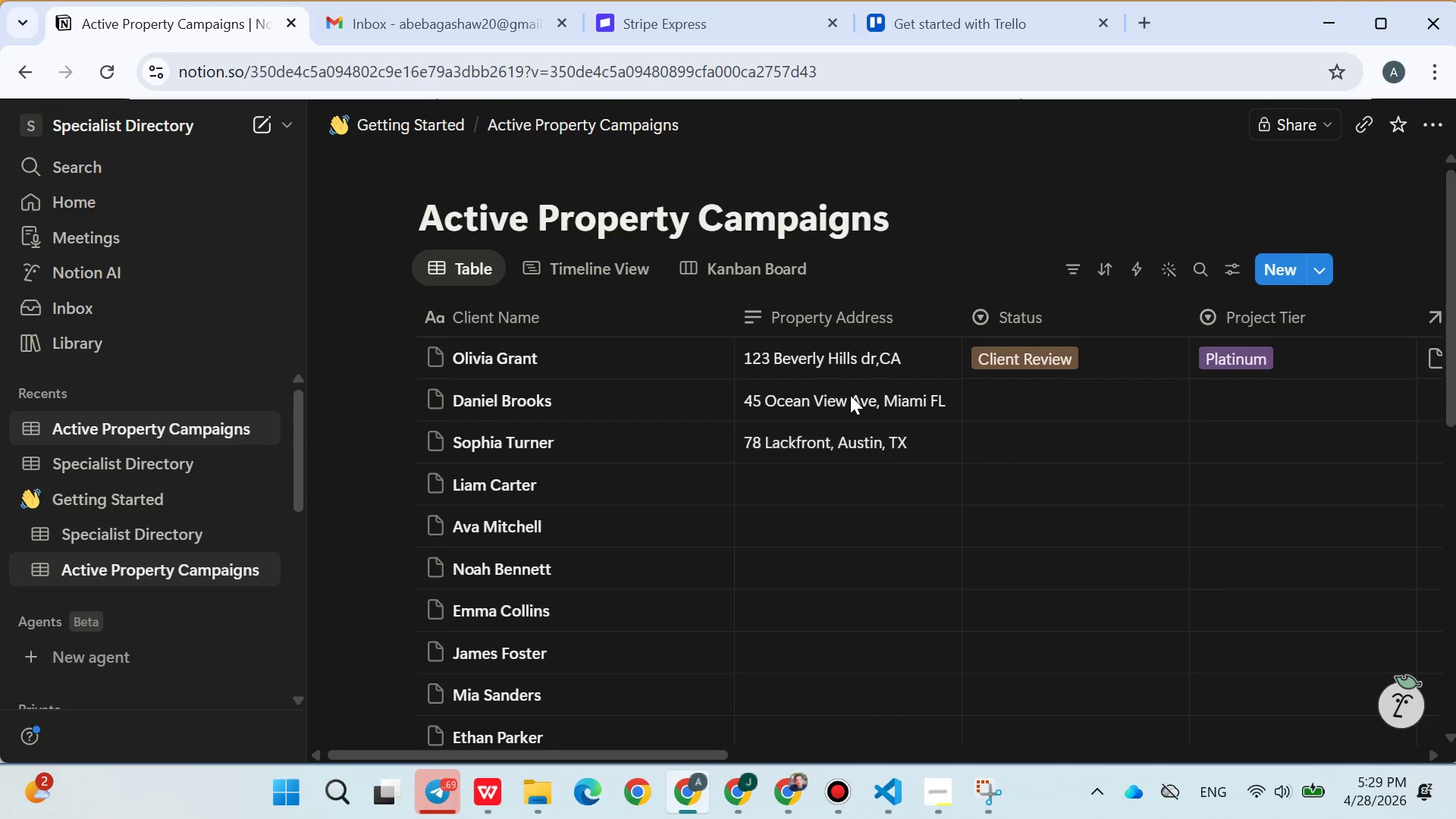 
key(Enter)
 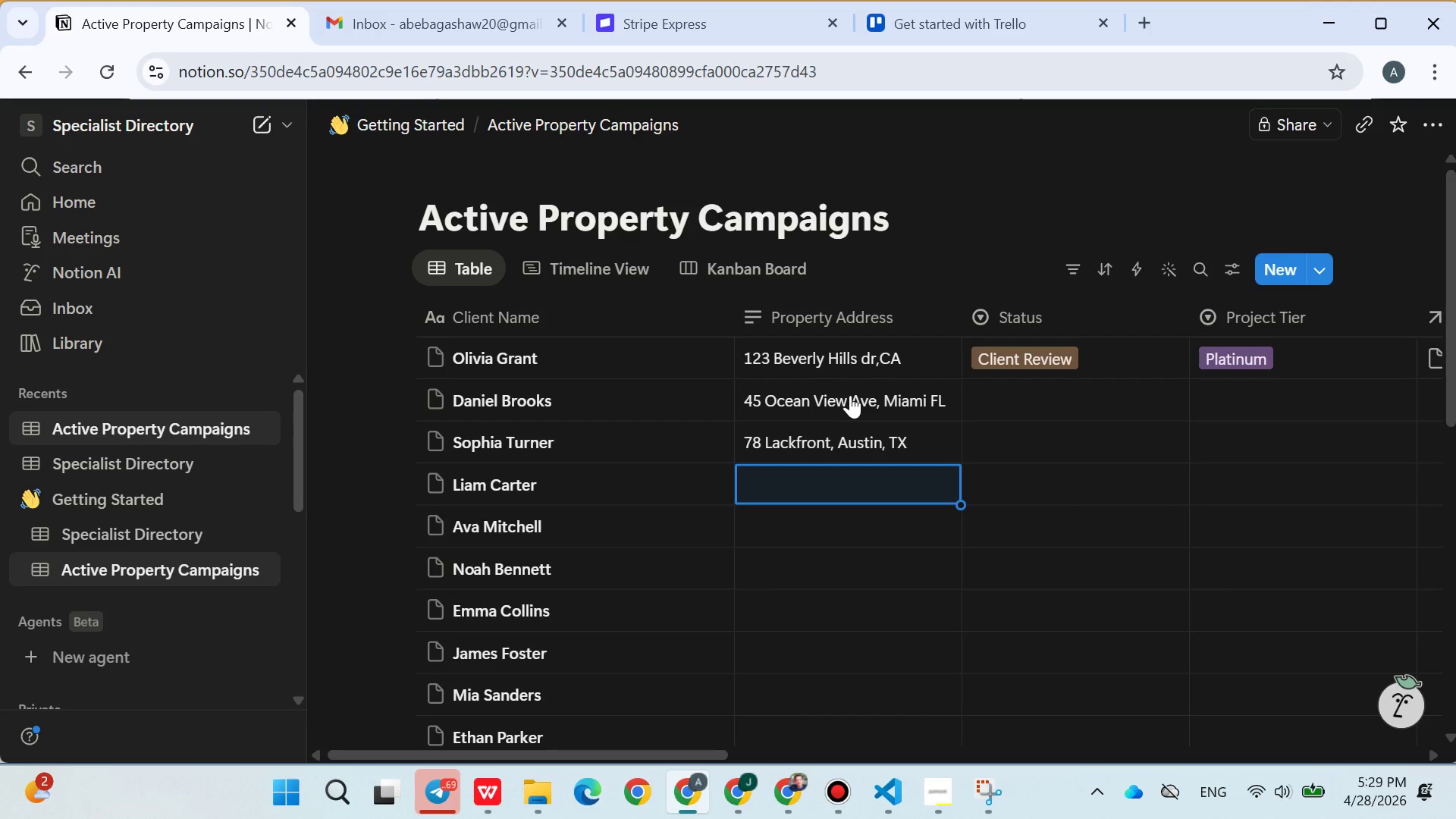 
wait(5.97)
 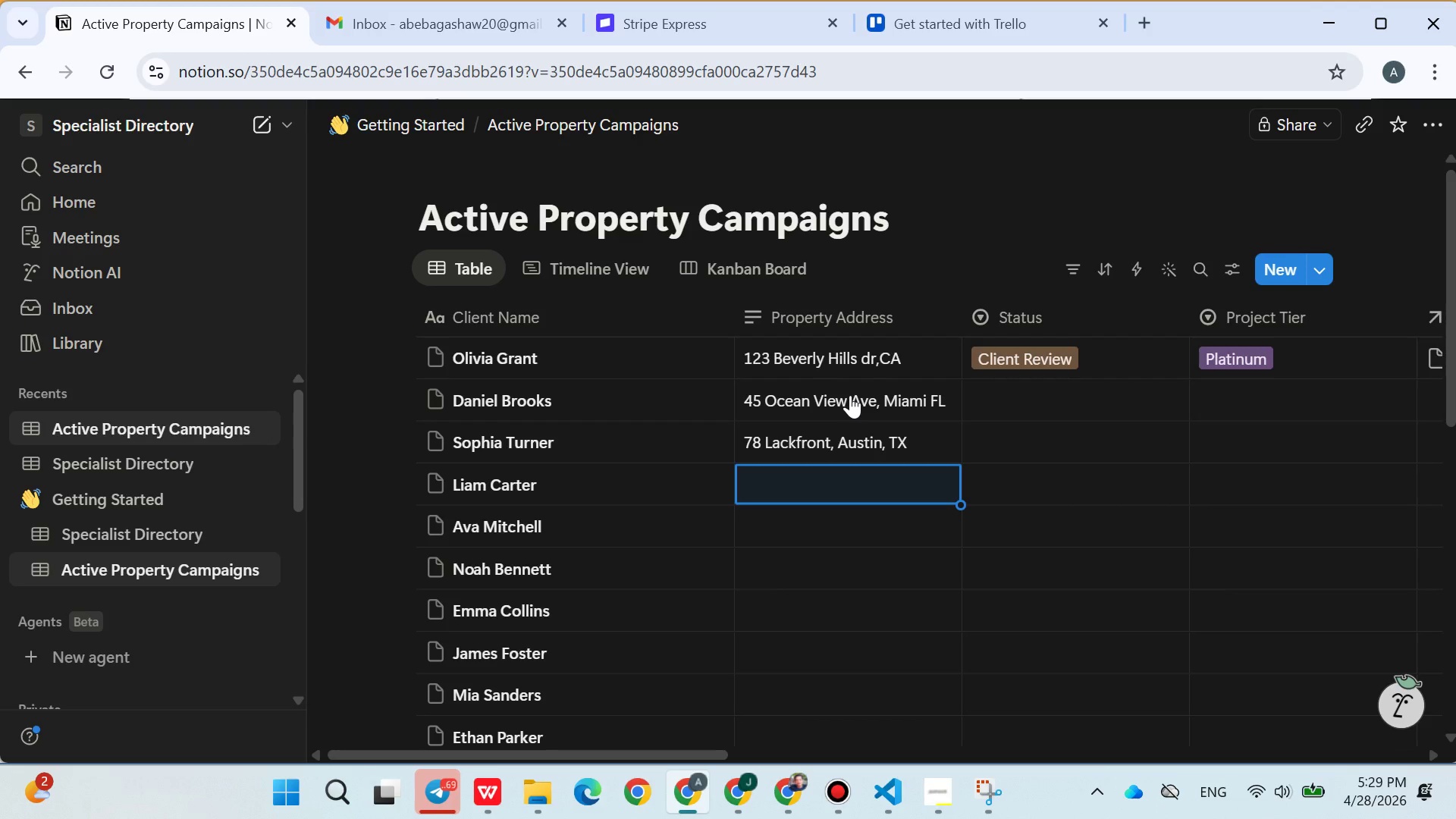 
type(210 Sun)
 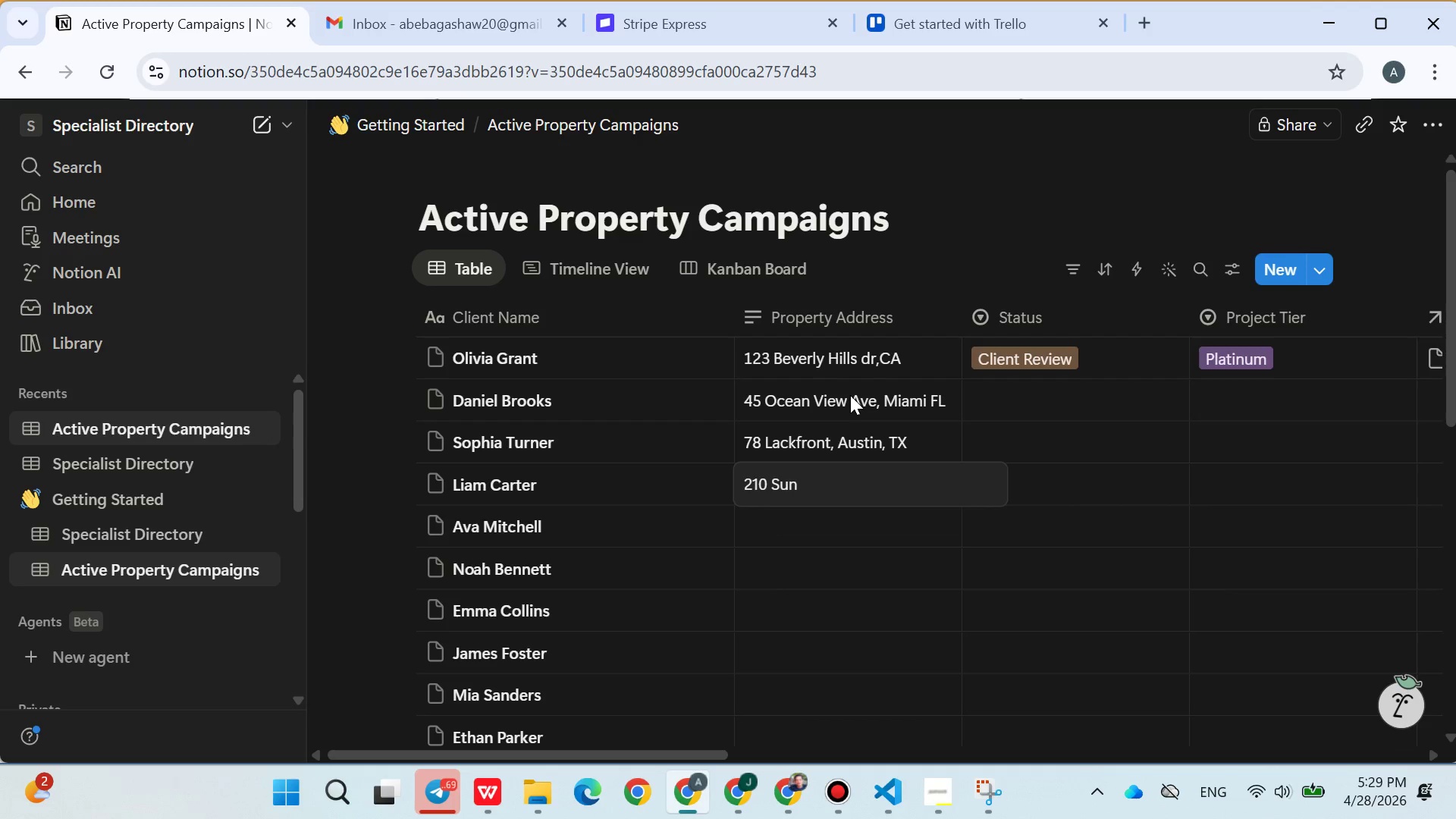 
type(set Bl)
 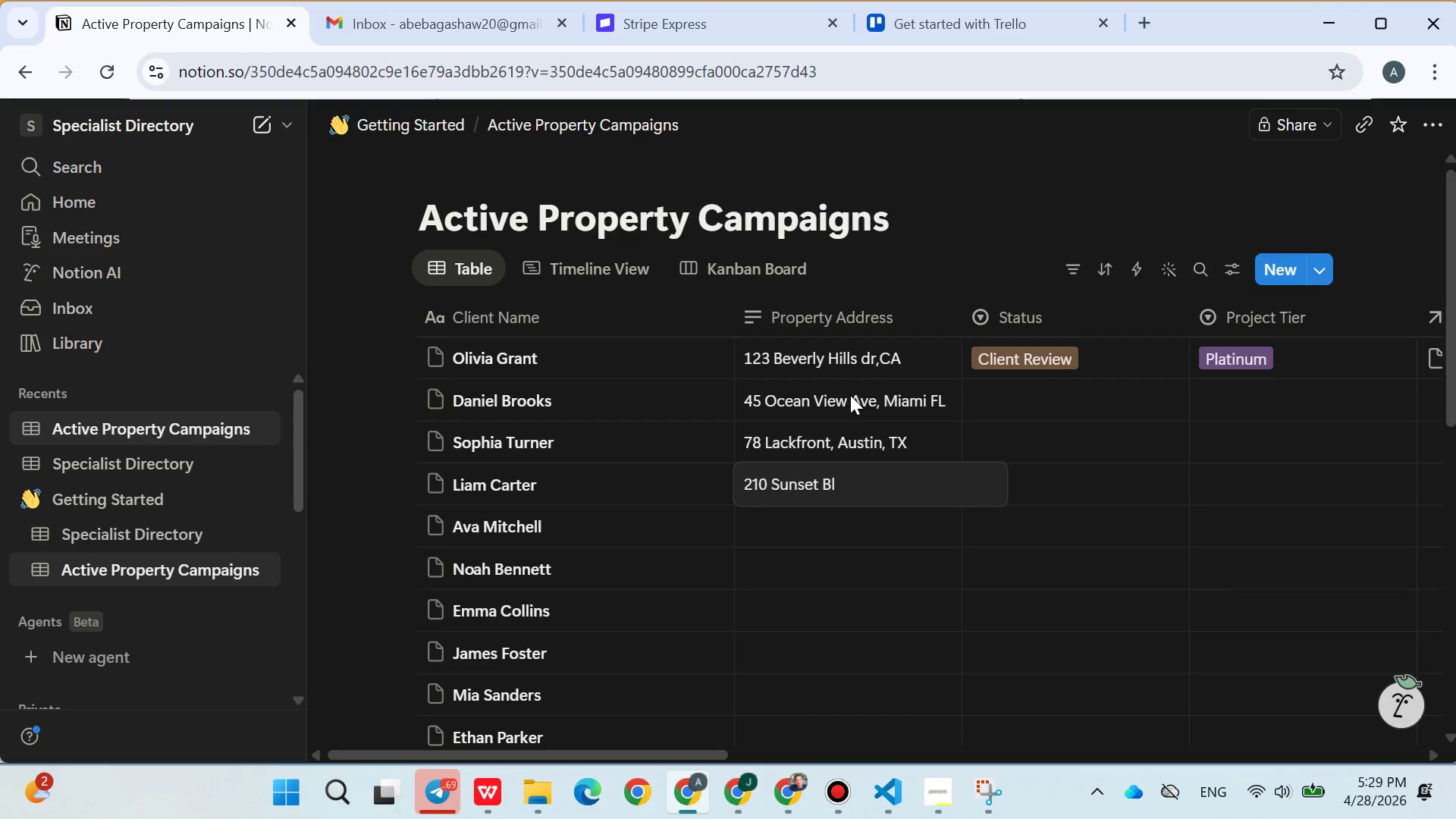 
type(vd, los Angeles)
 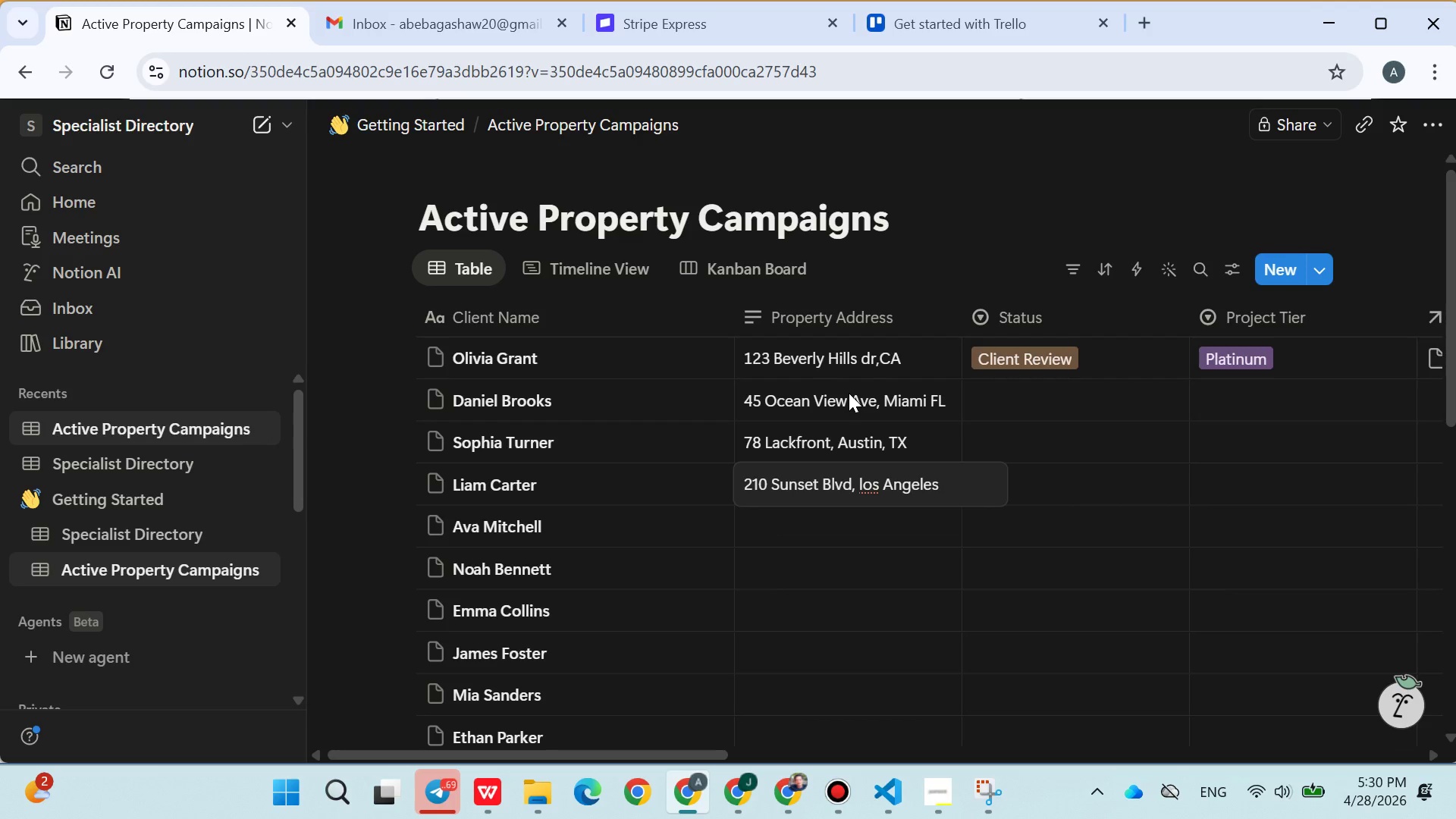 
wait(7.7)
 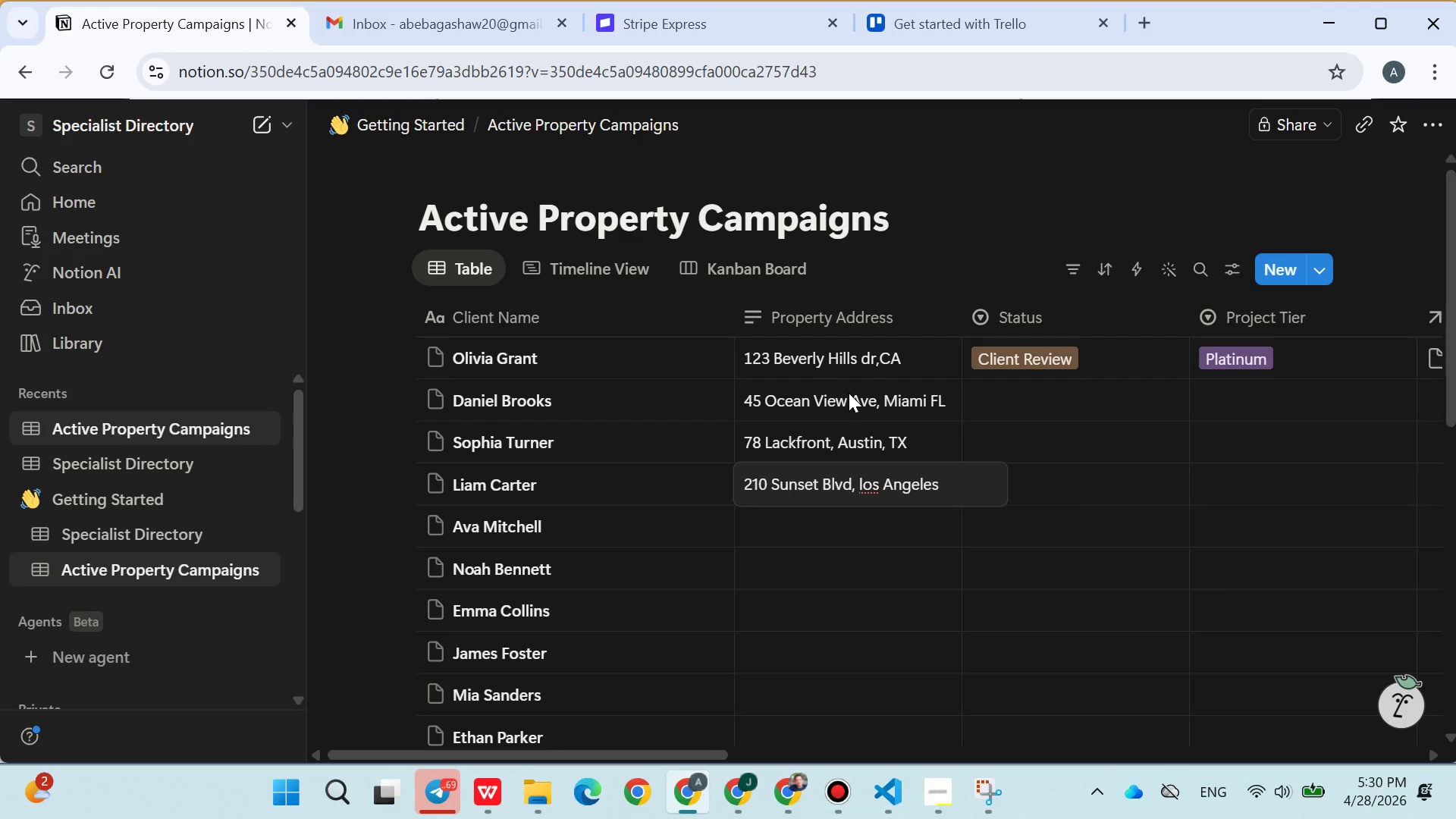 
type(,CA)
 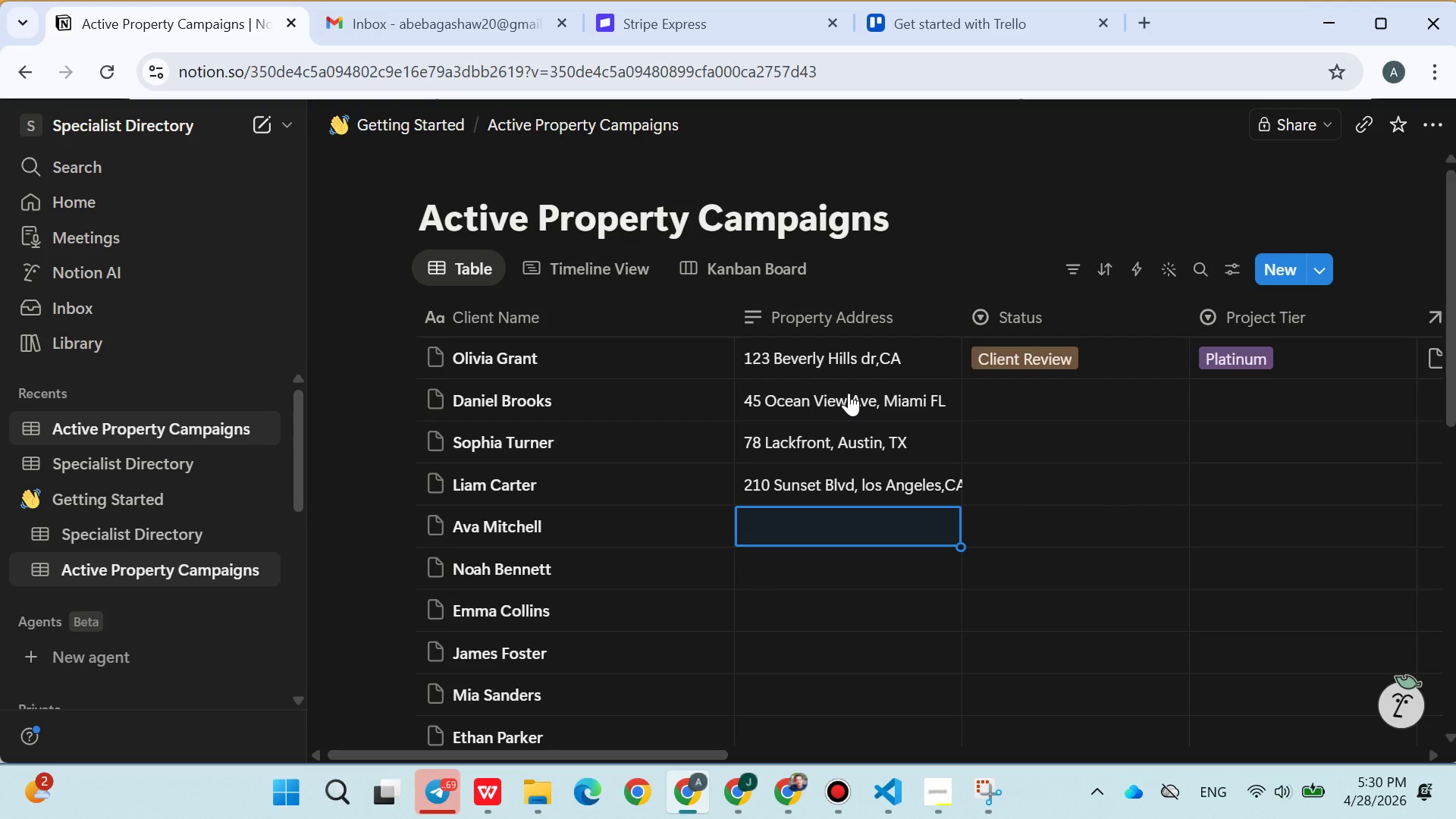 
 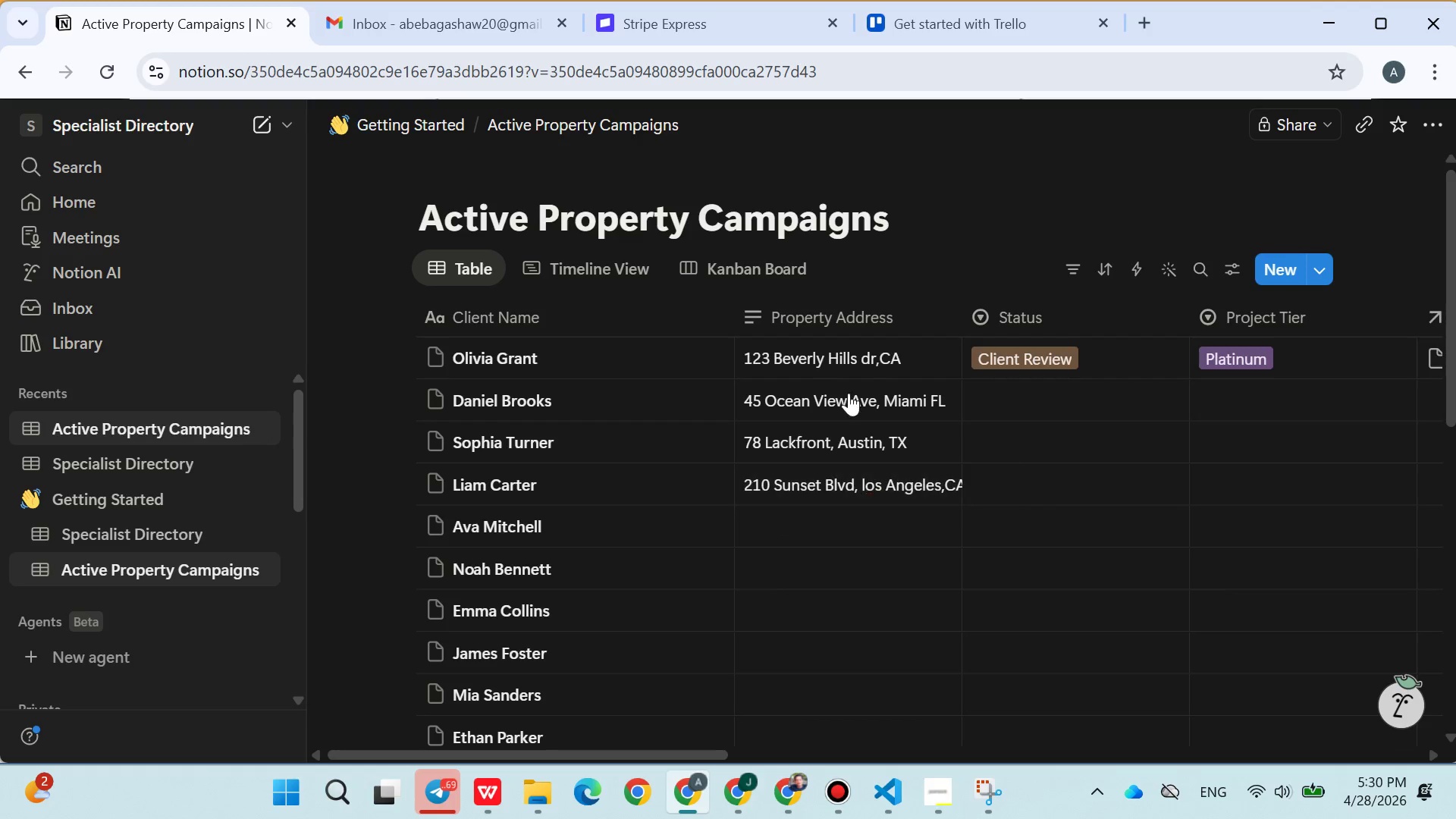 
key(Enter)
 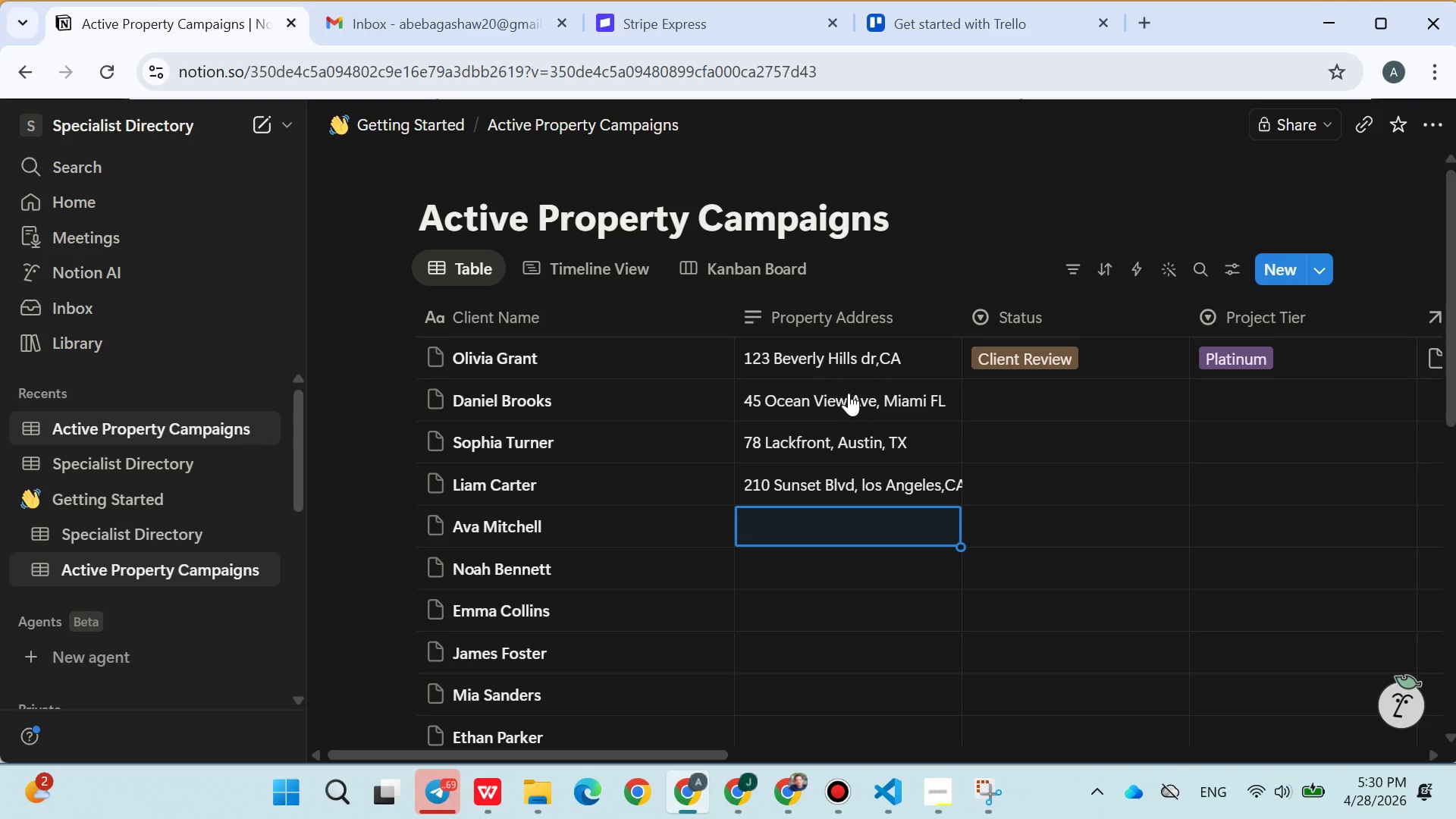 
type(32 Green Valley Ln, Denver ,Co)
 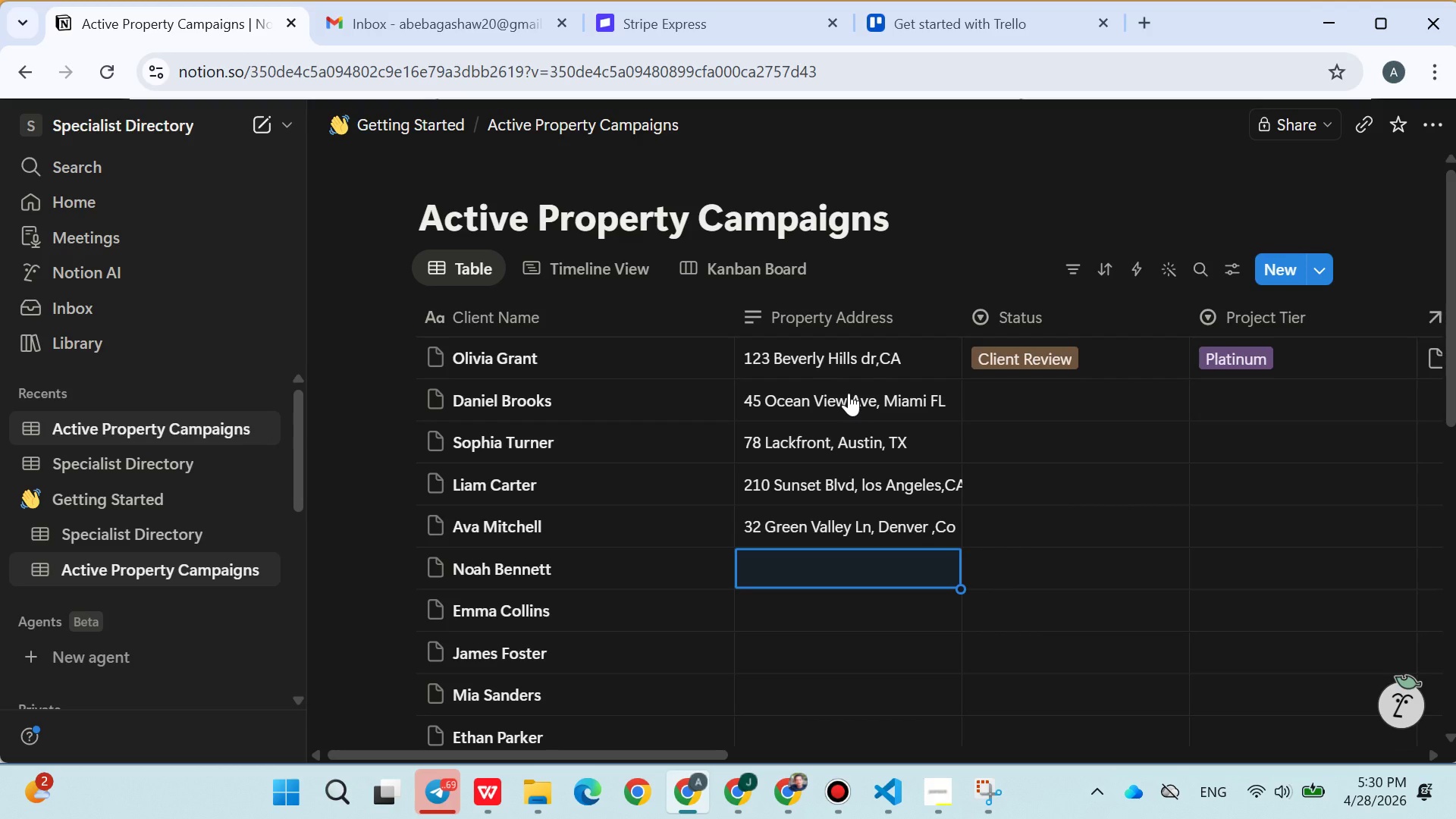 
 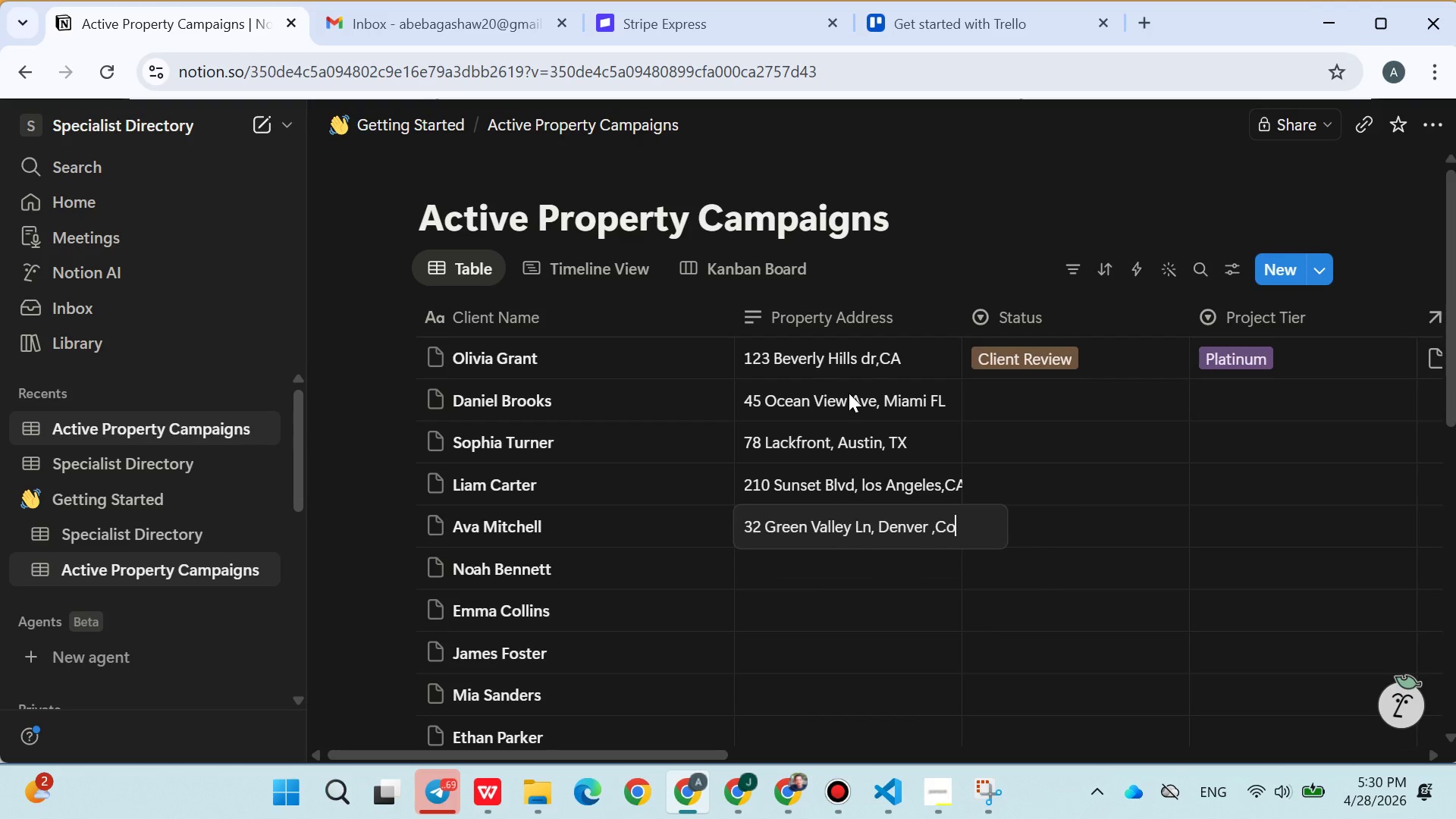 
key(Enter)
 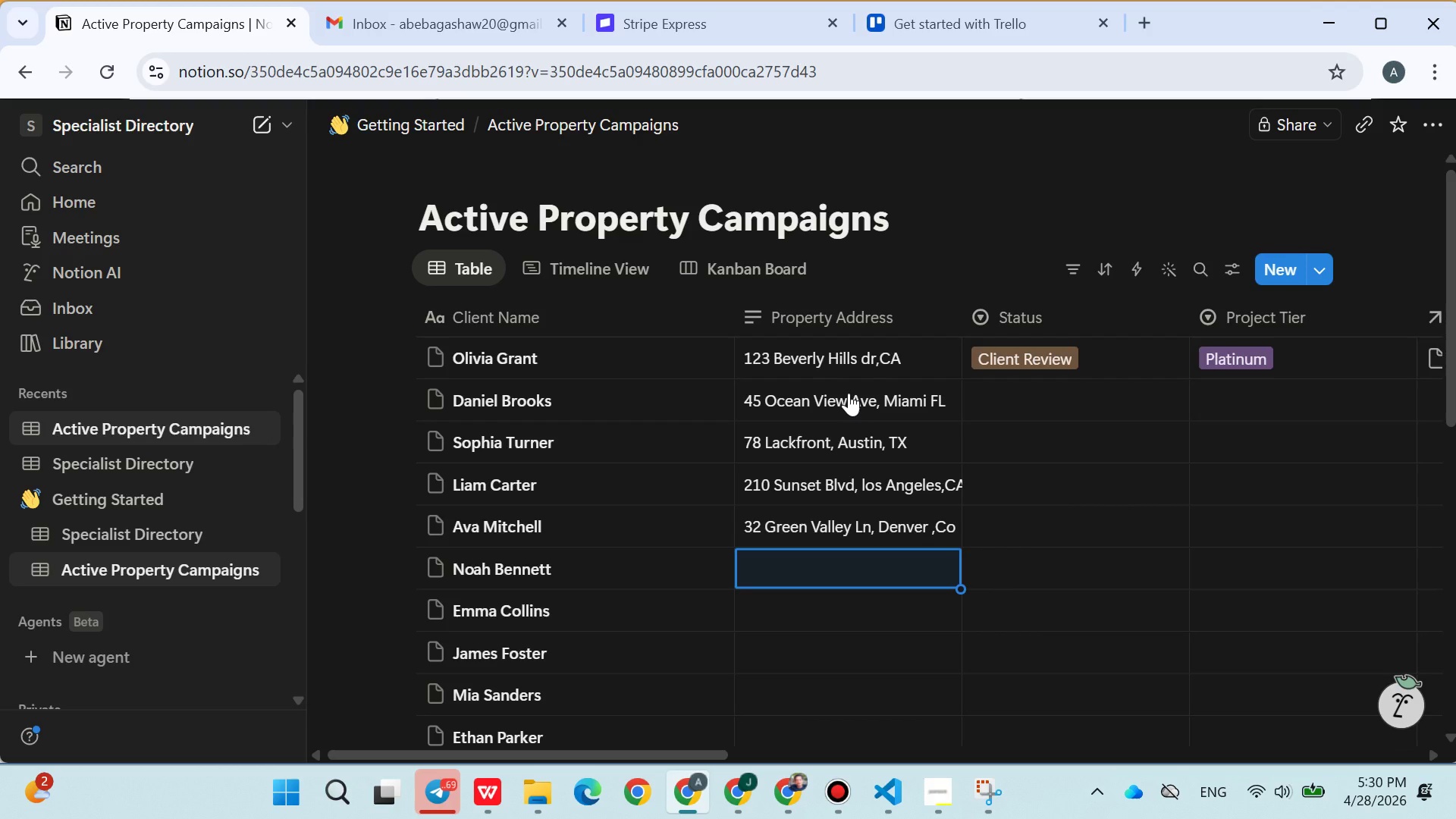 
wait(5.09)
 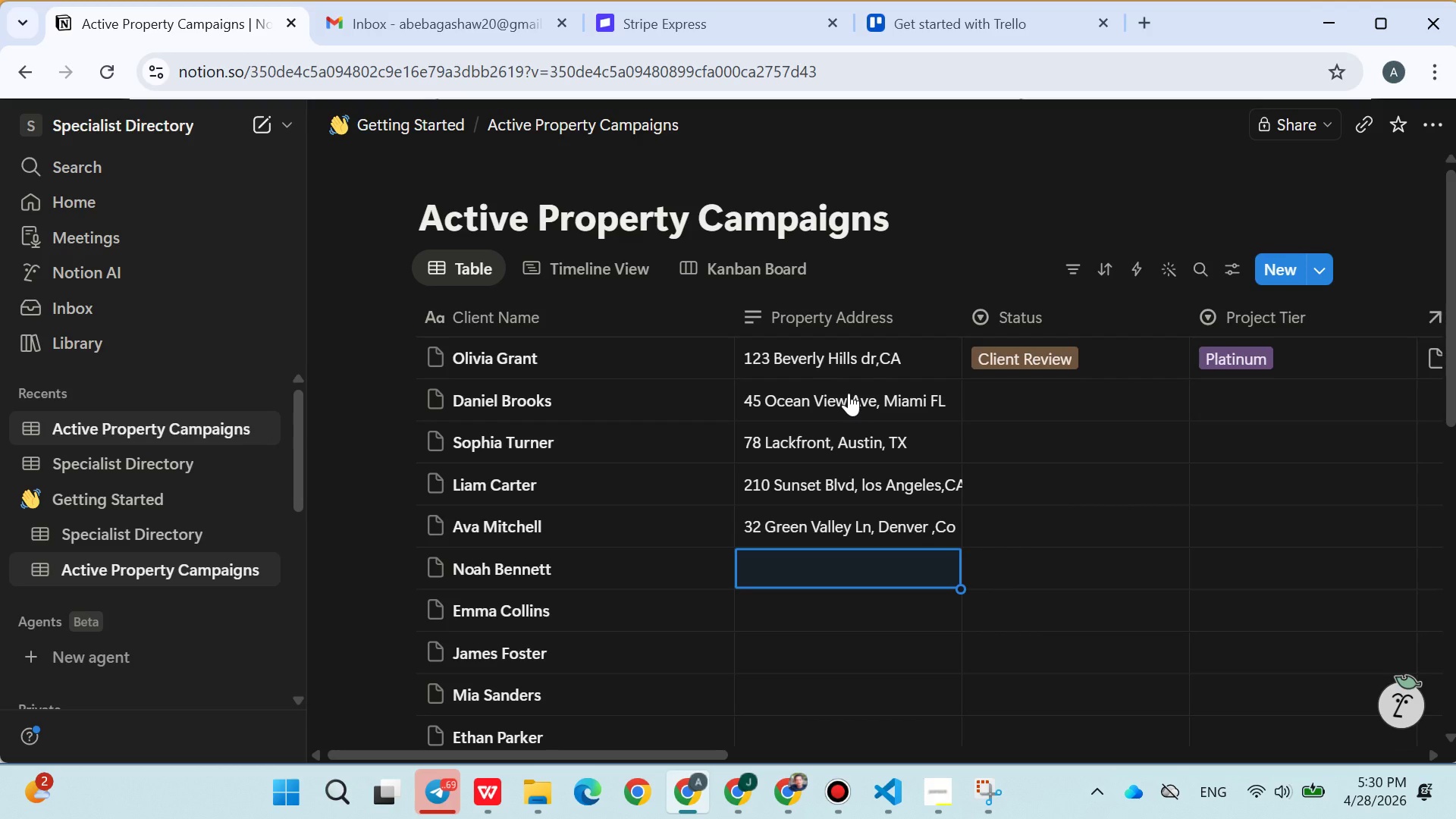 
type(90 Riverside)
key(Backspace)
key(Backspace)
key(Backspace)
key(Backspace)
type(walk Dr,Chicago IL)
 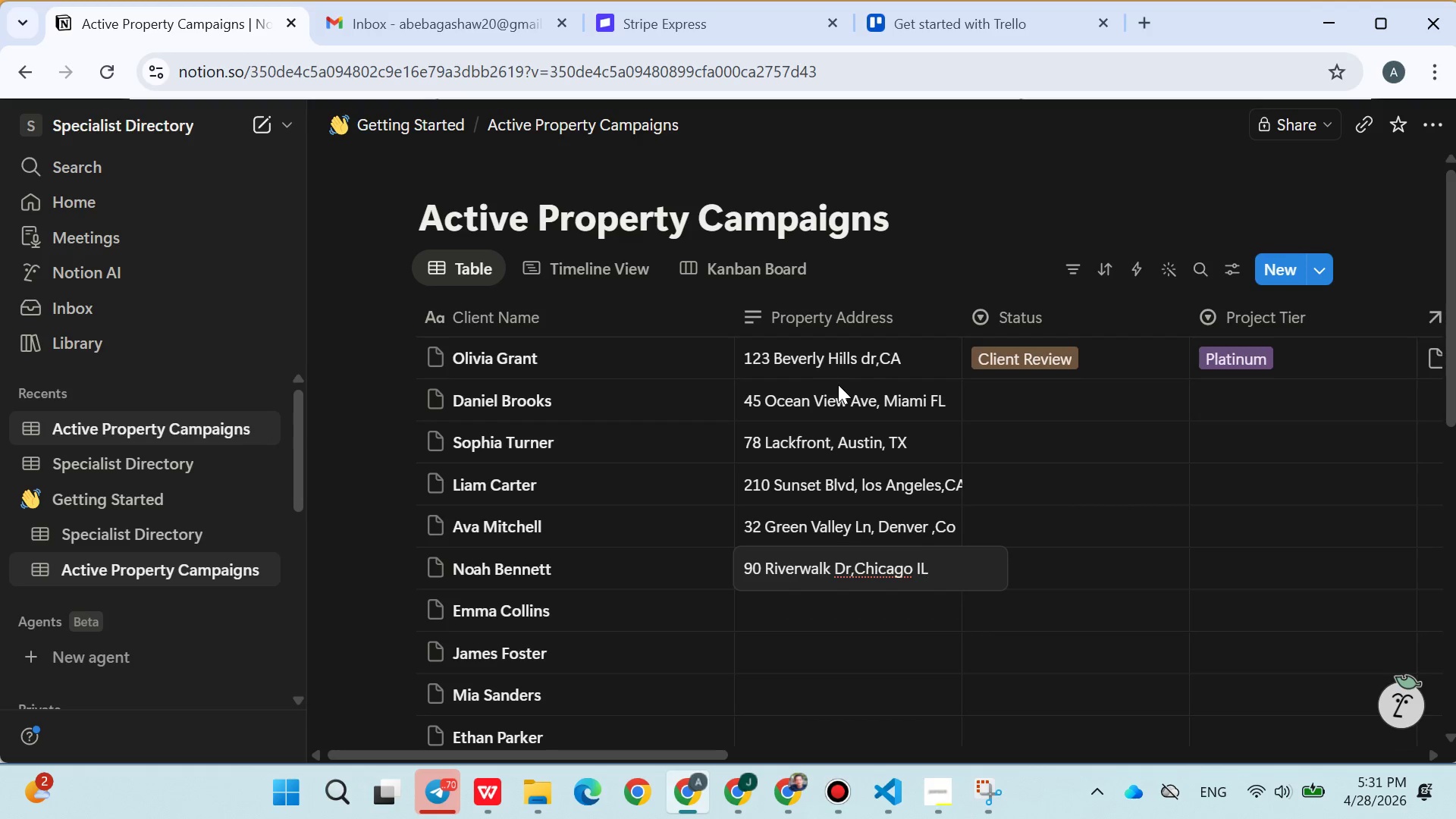 
key(Enter)
 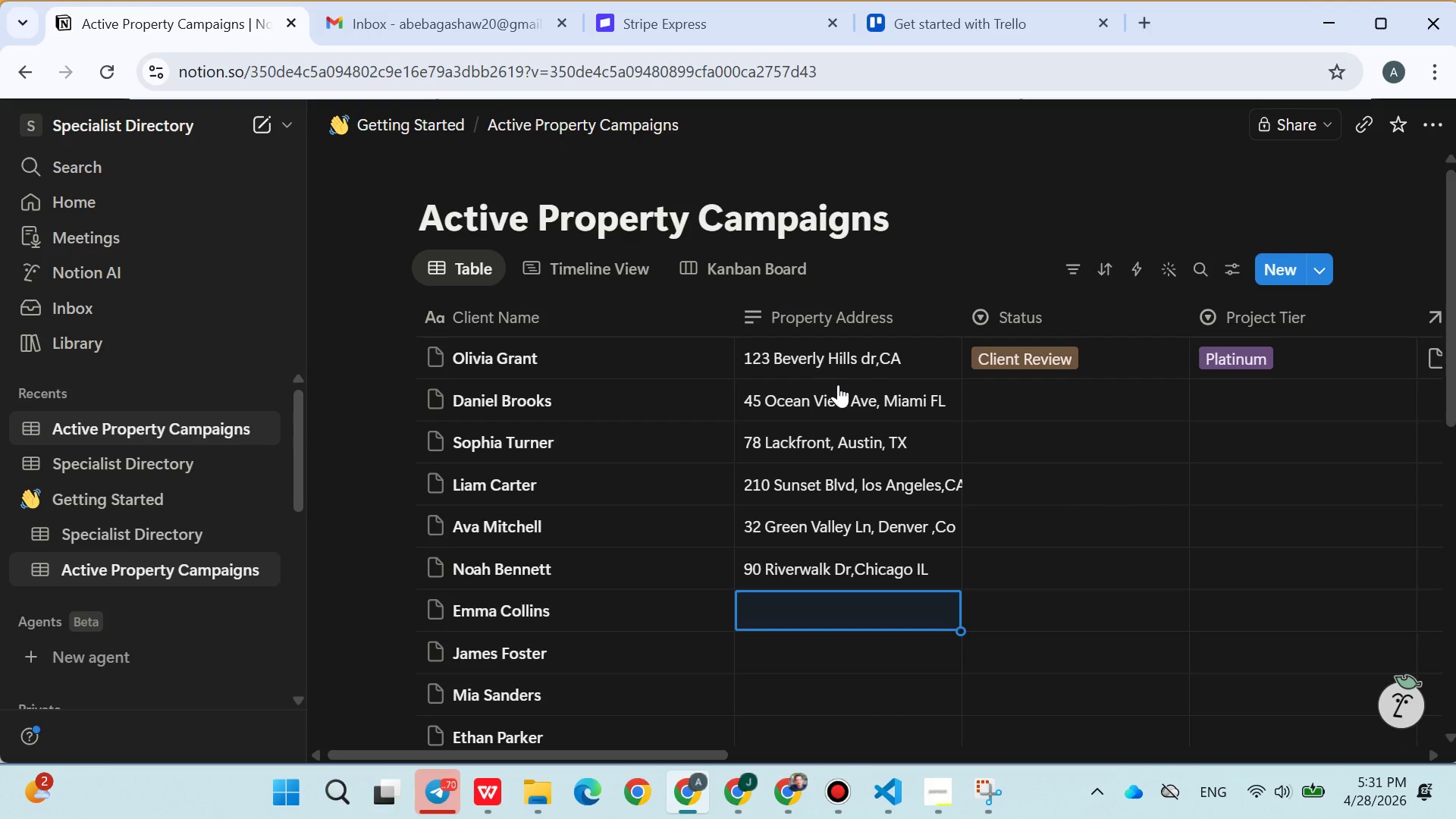 
type(11 Palm Beach Rd )
key(Backspace)
type(, FL)
 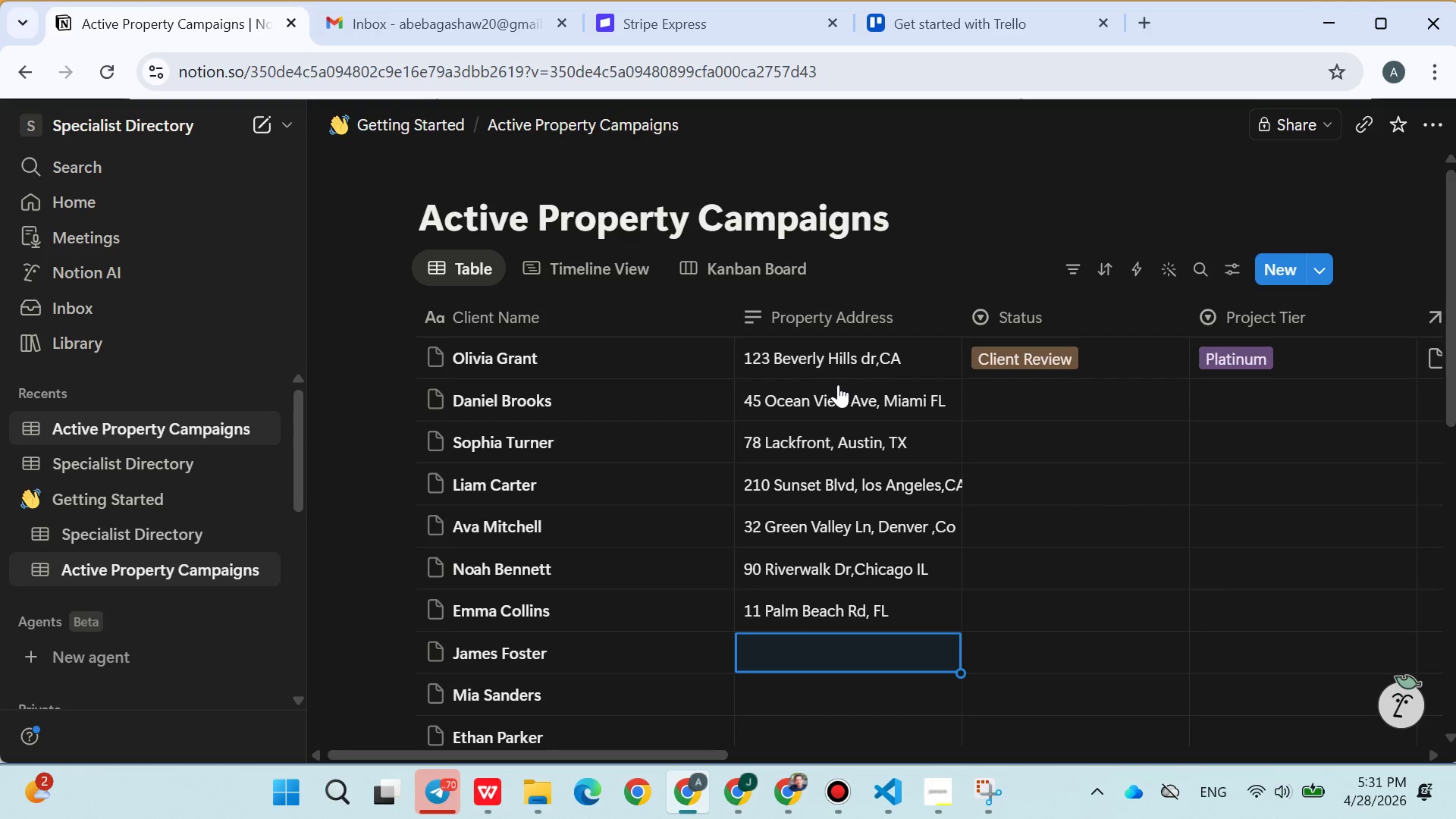 
 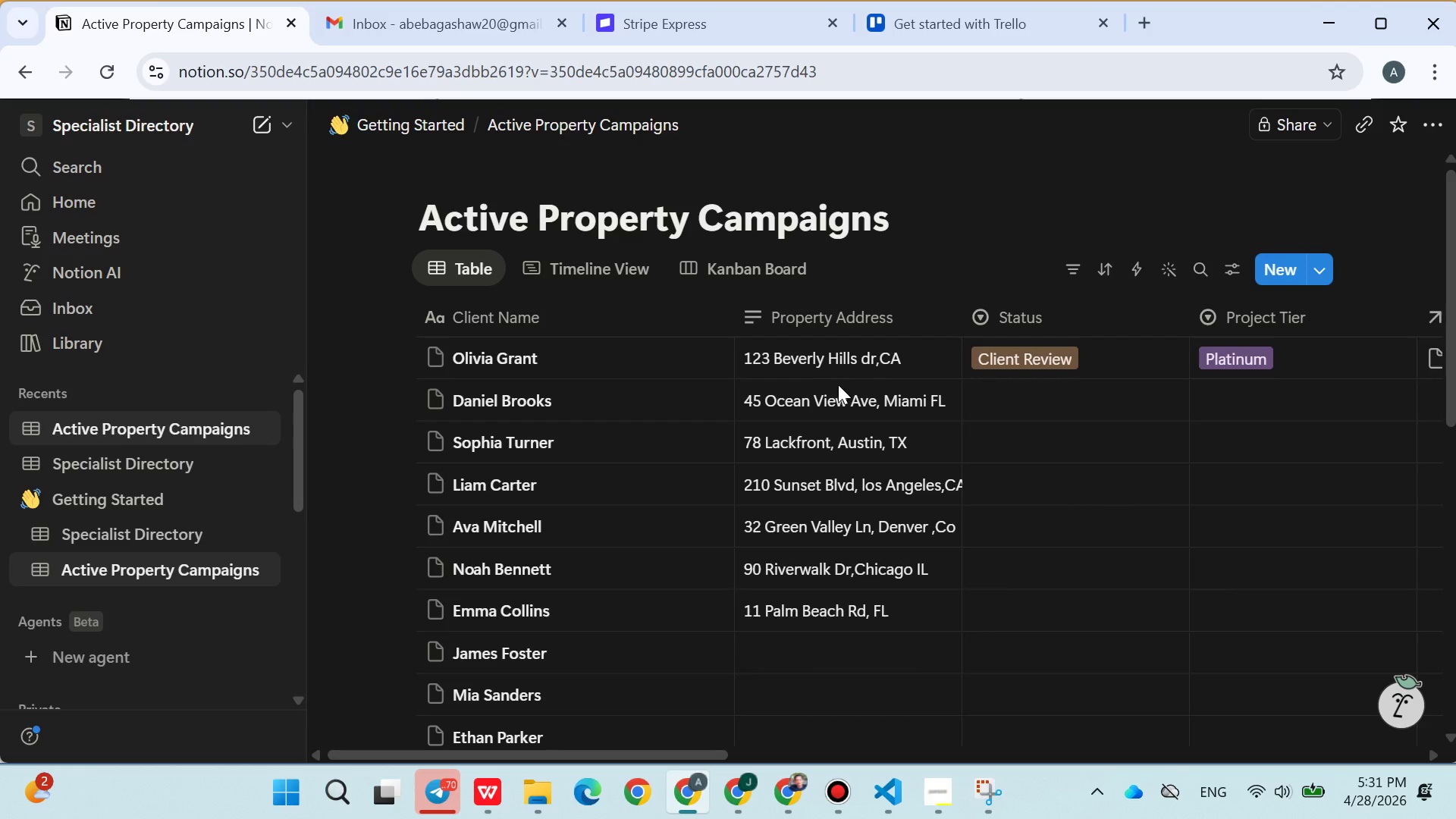 
key(Enter)
 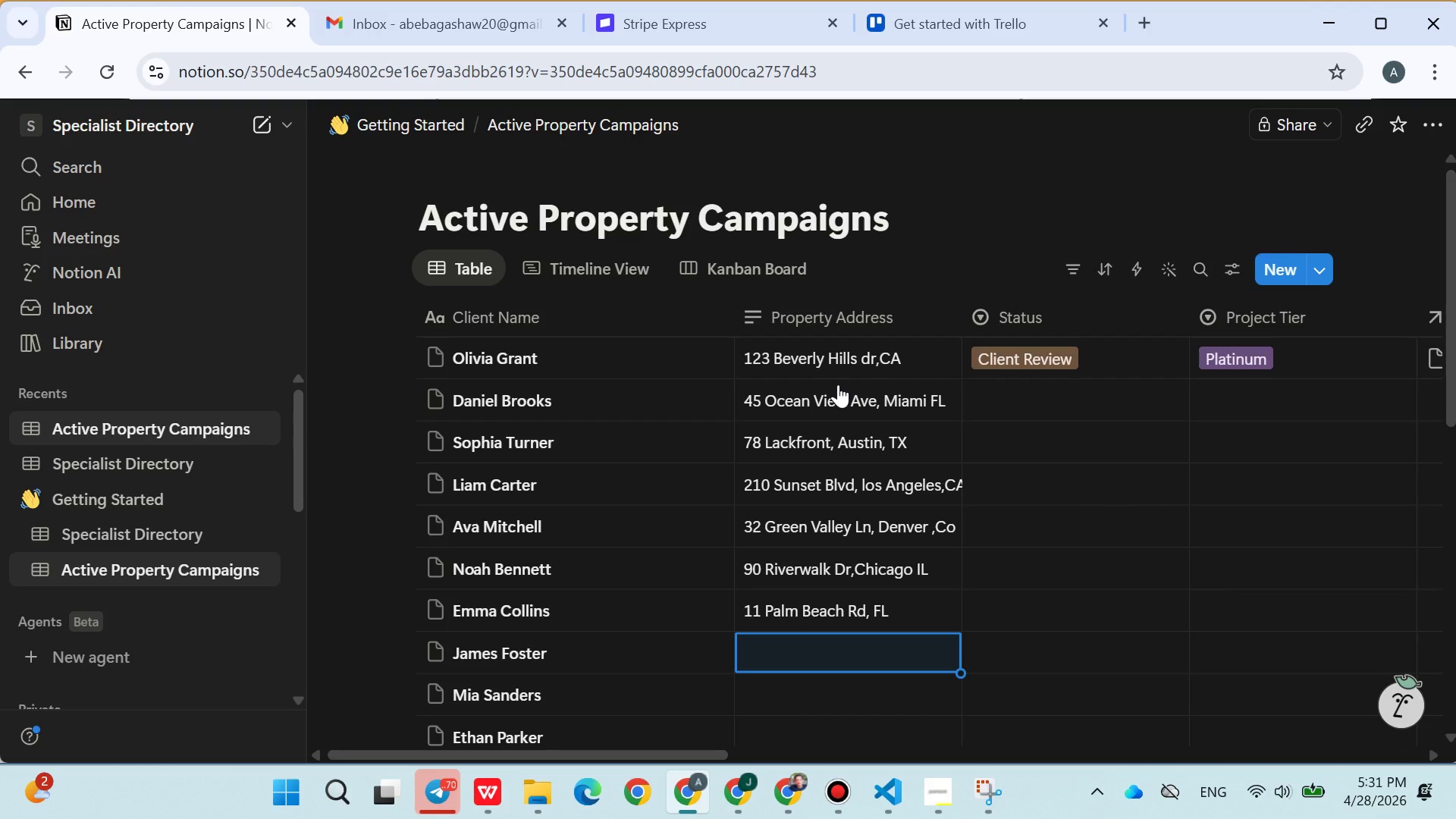 
type(55)
 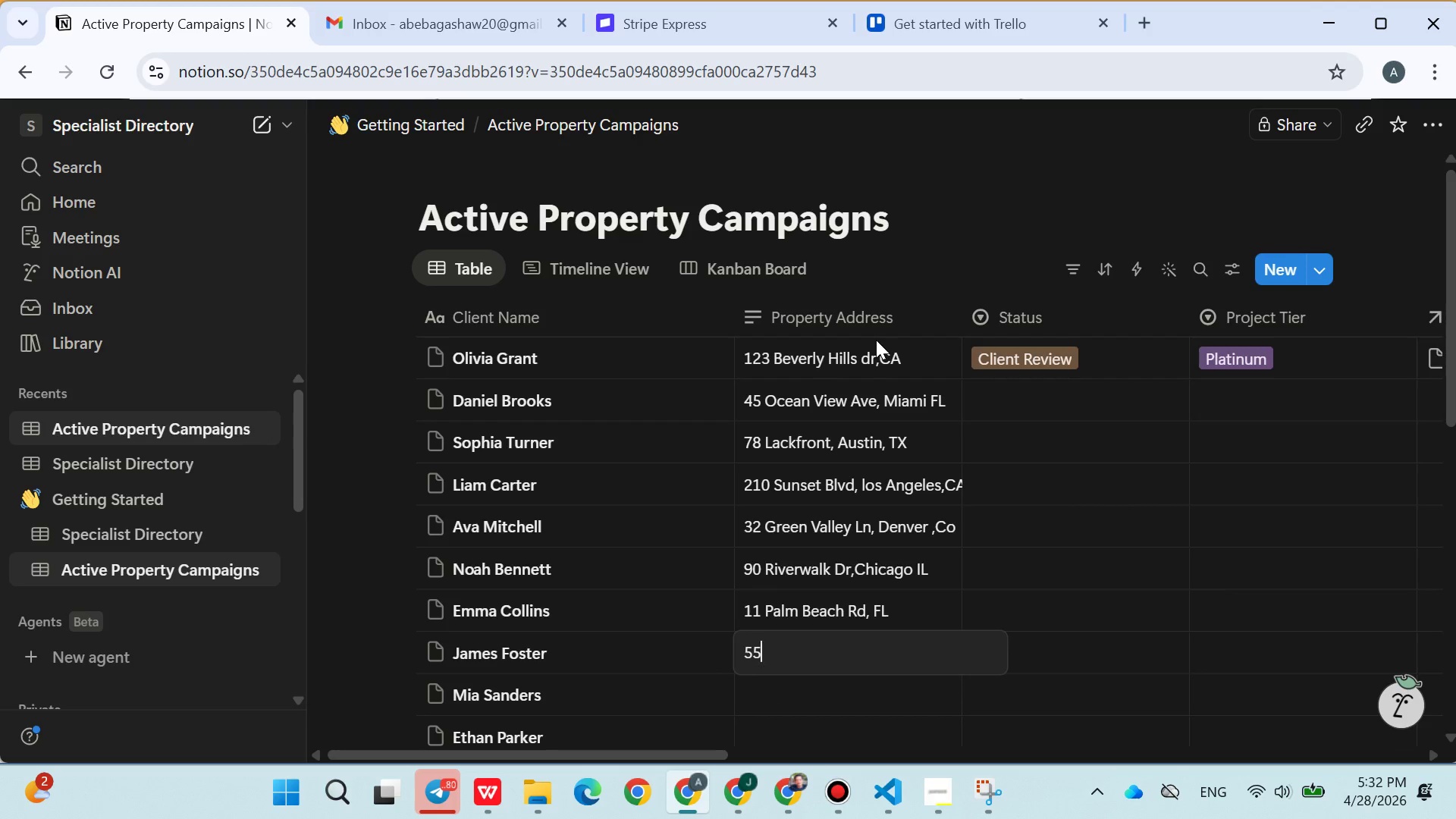 
wait(96.02)
 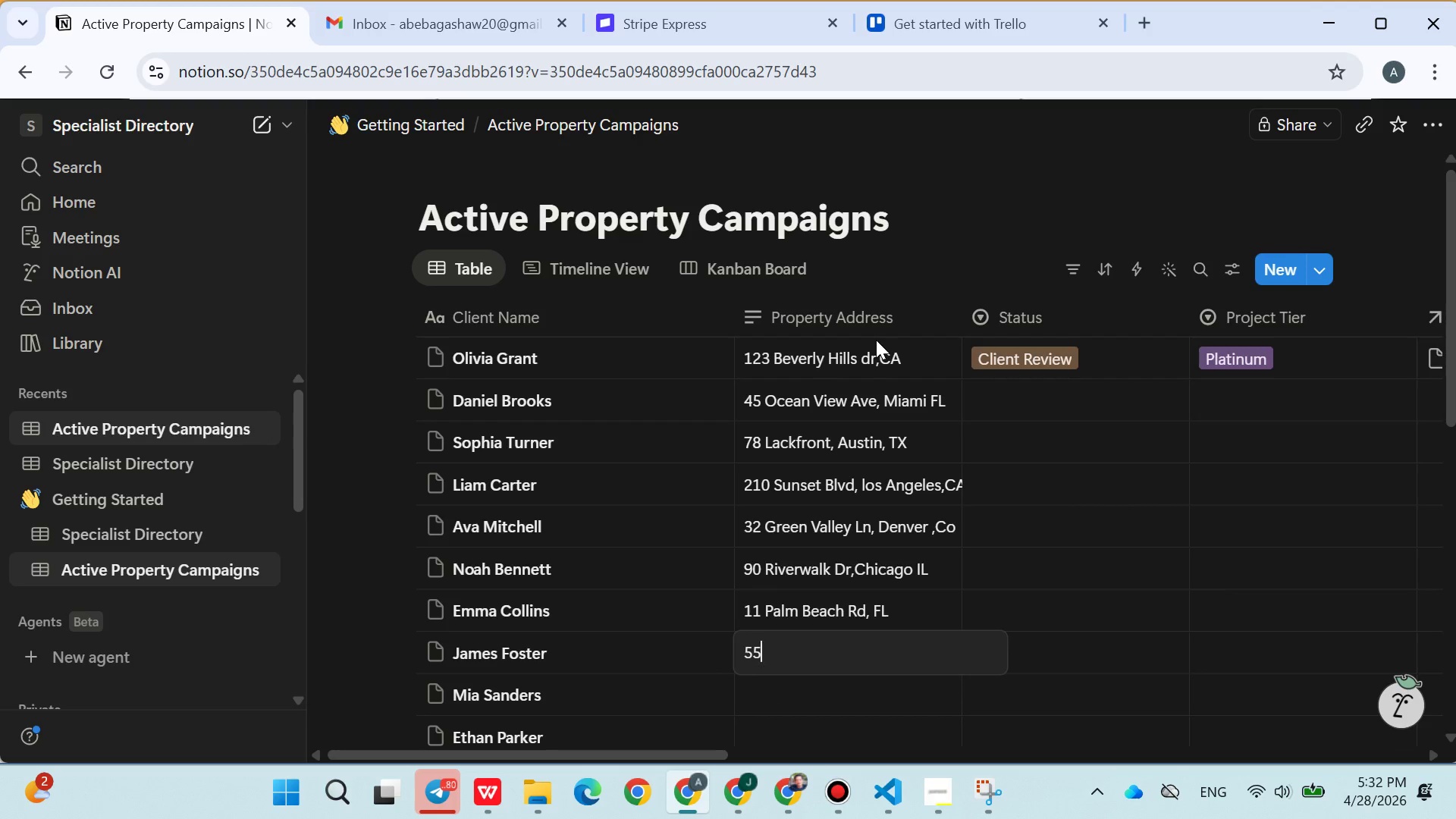 
type( Mountain View Rd, Seattle, WA)
 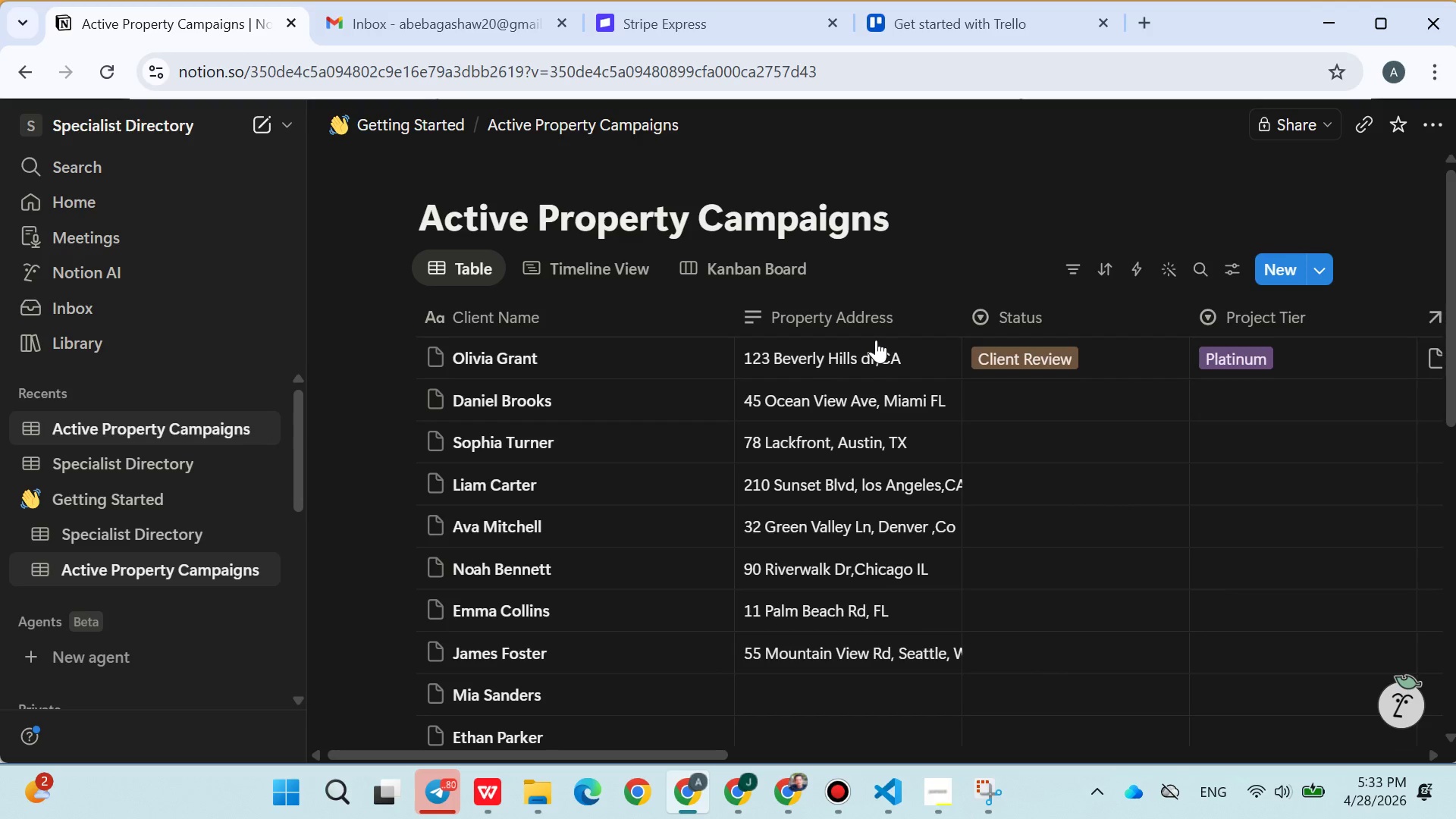 
 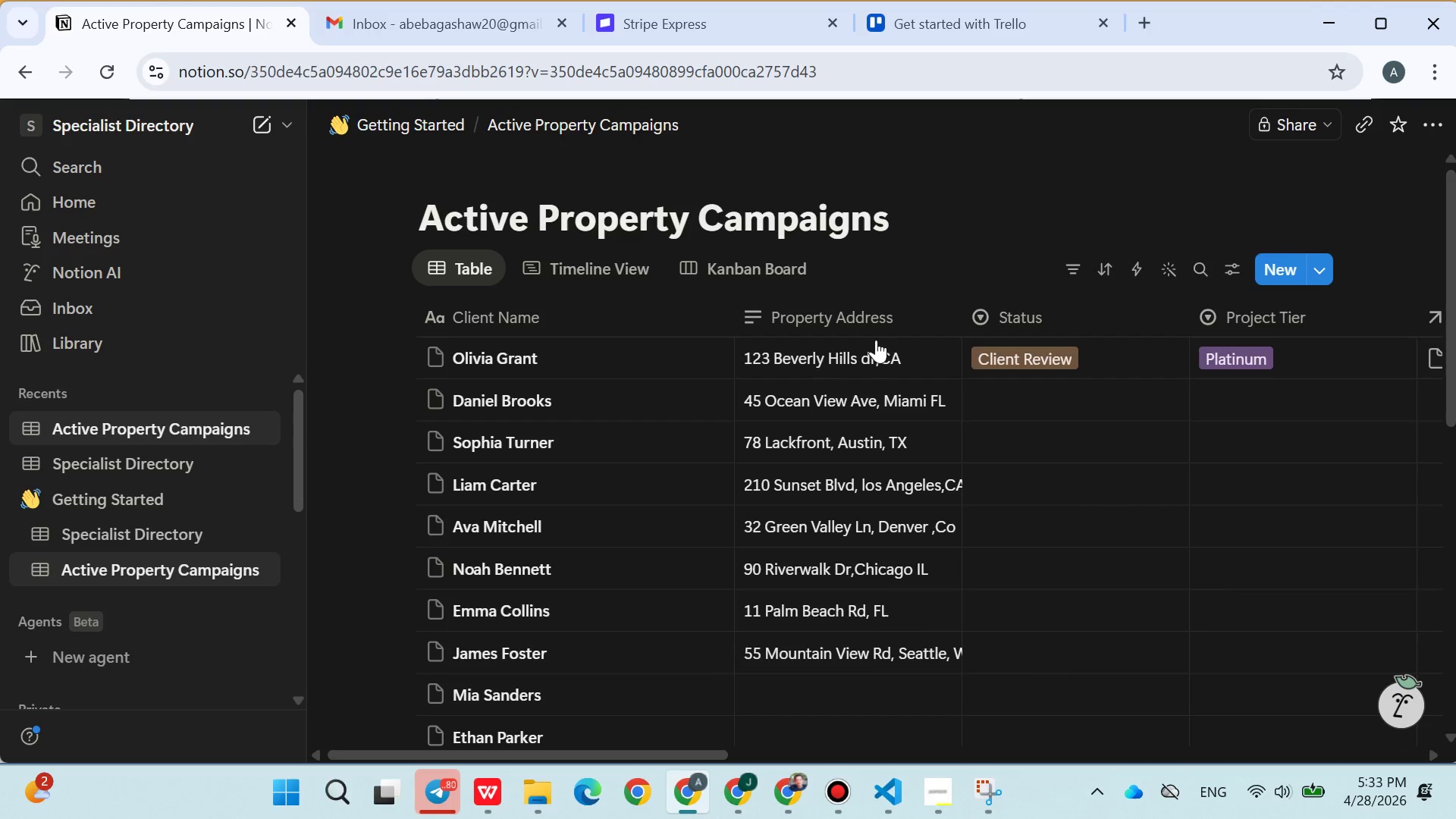 
key(Enter)
 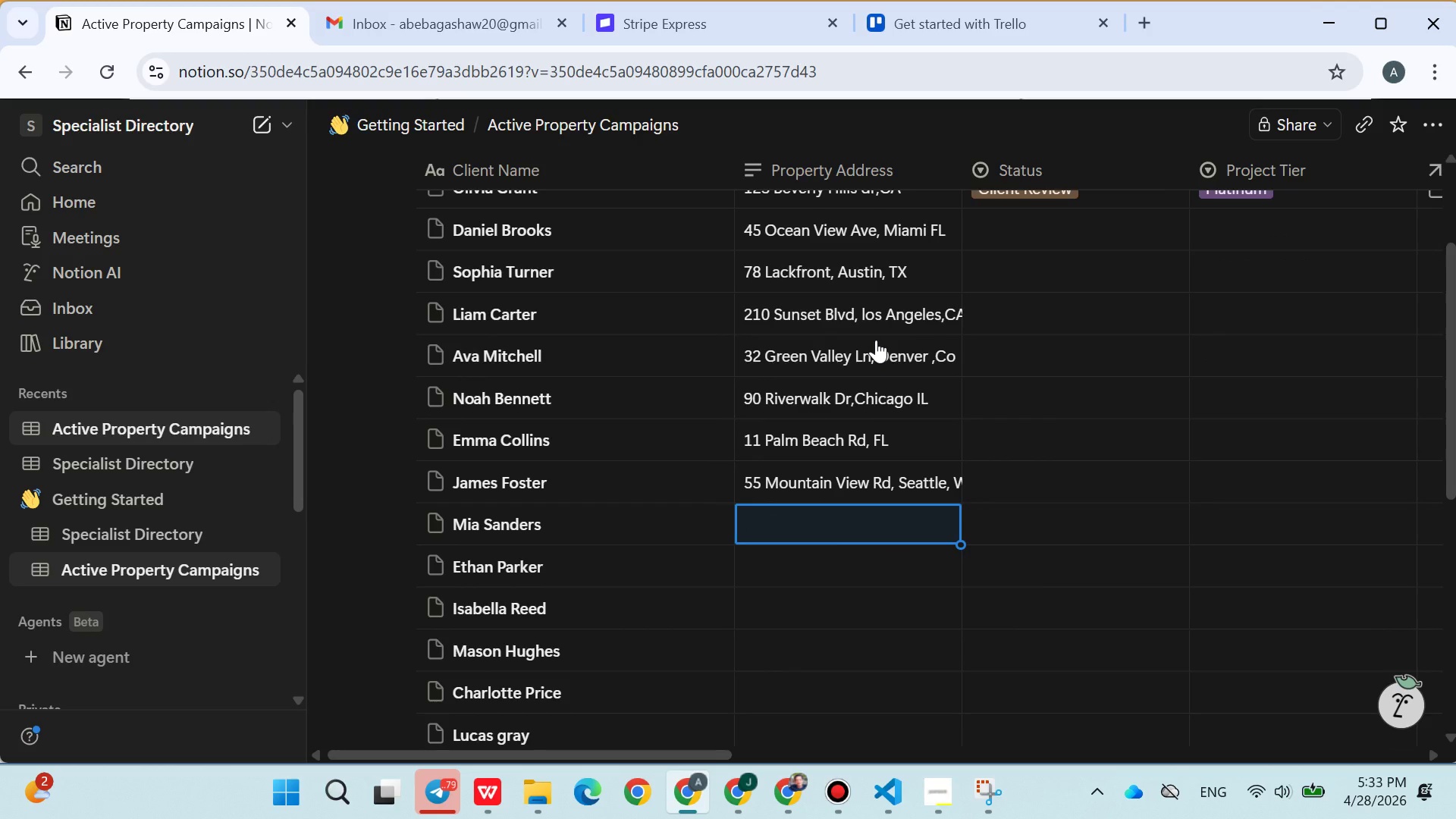 
wait(11.59)
 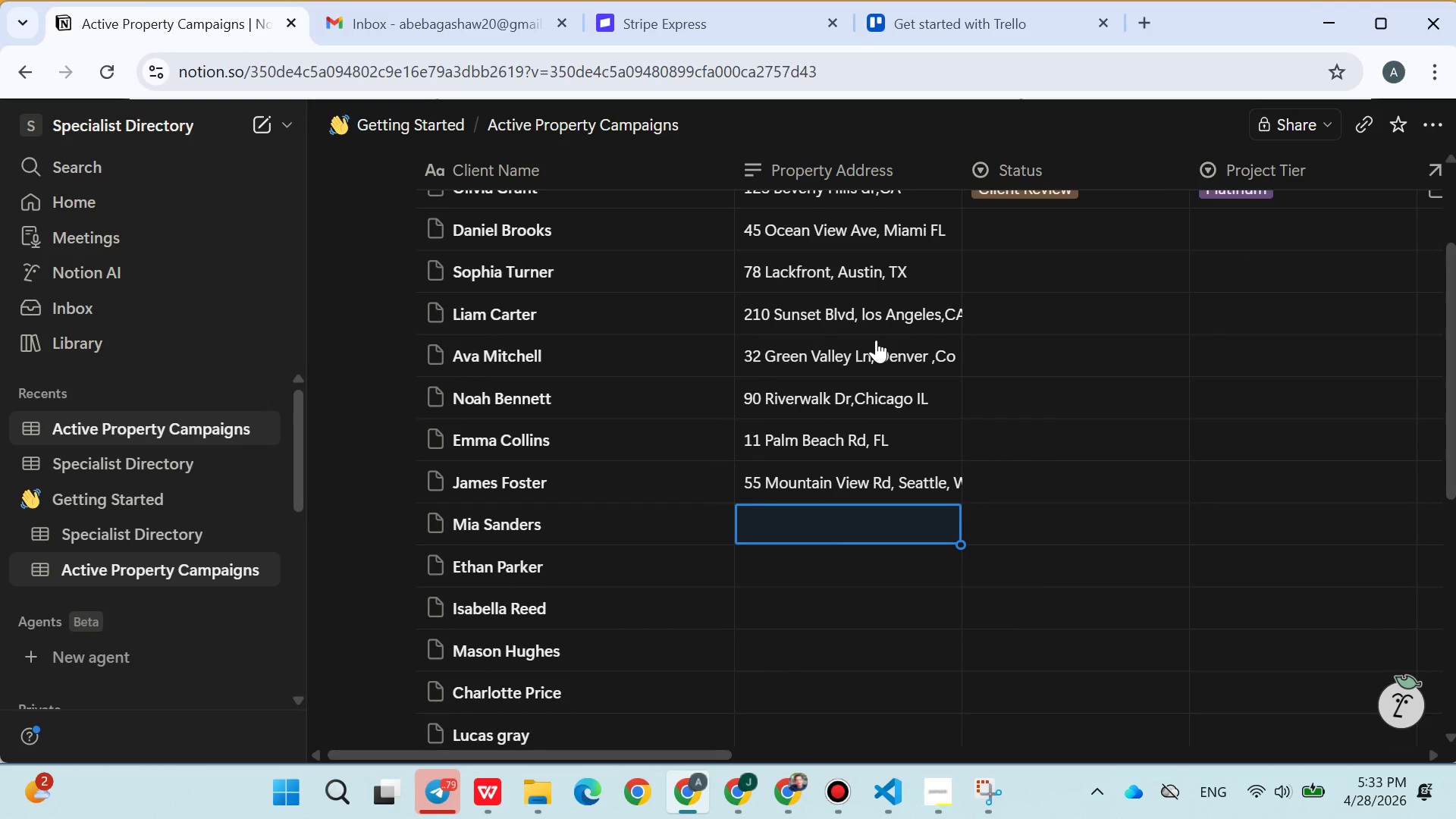 
type(67 dessert Rose Ave)
 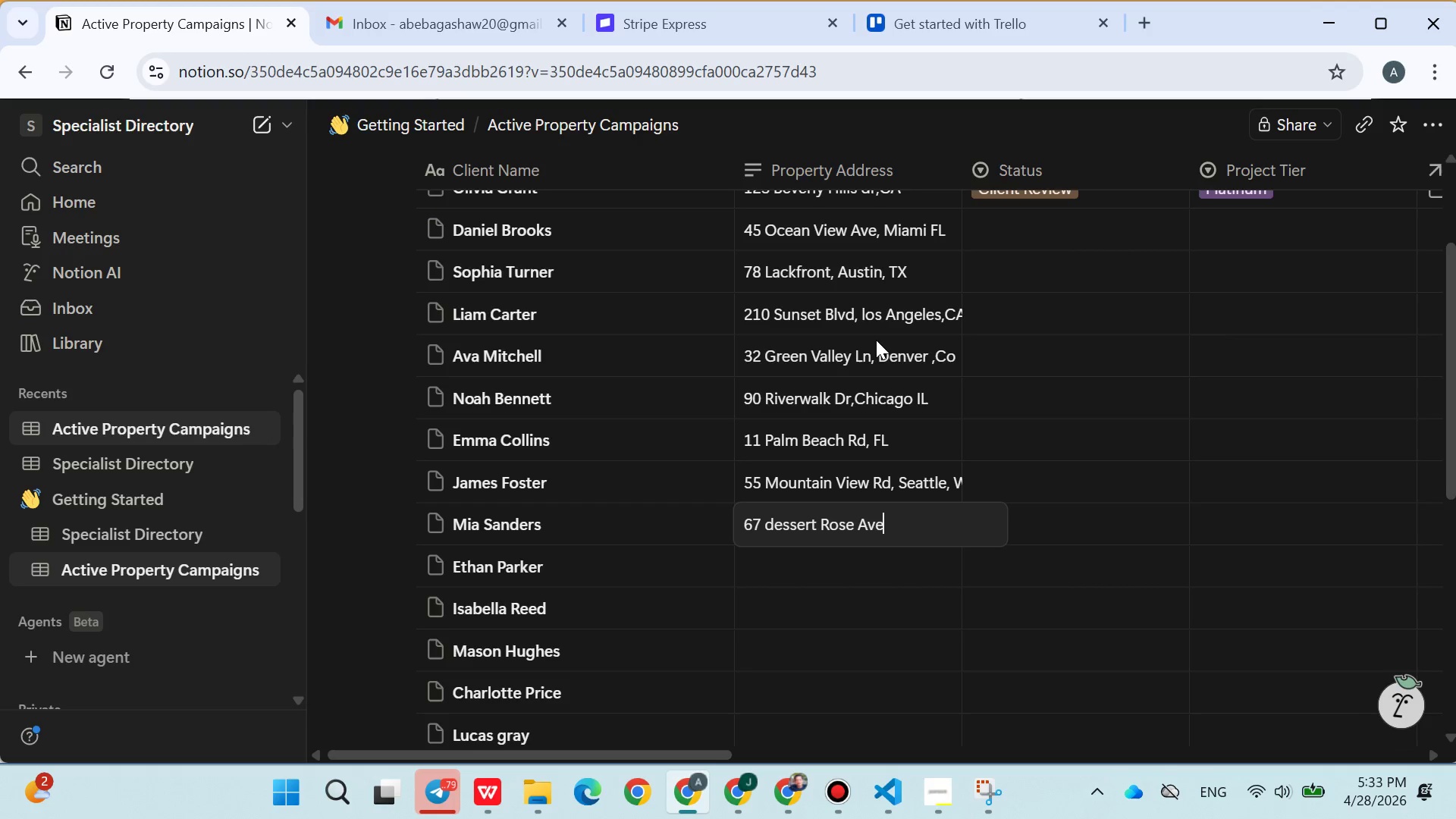 
wait(120.72)
 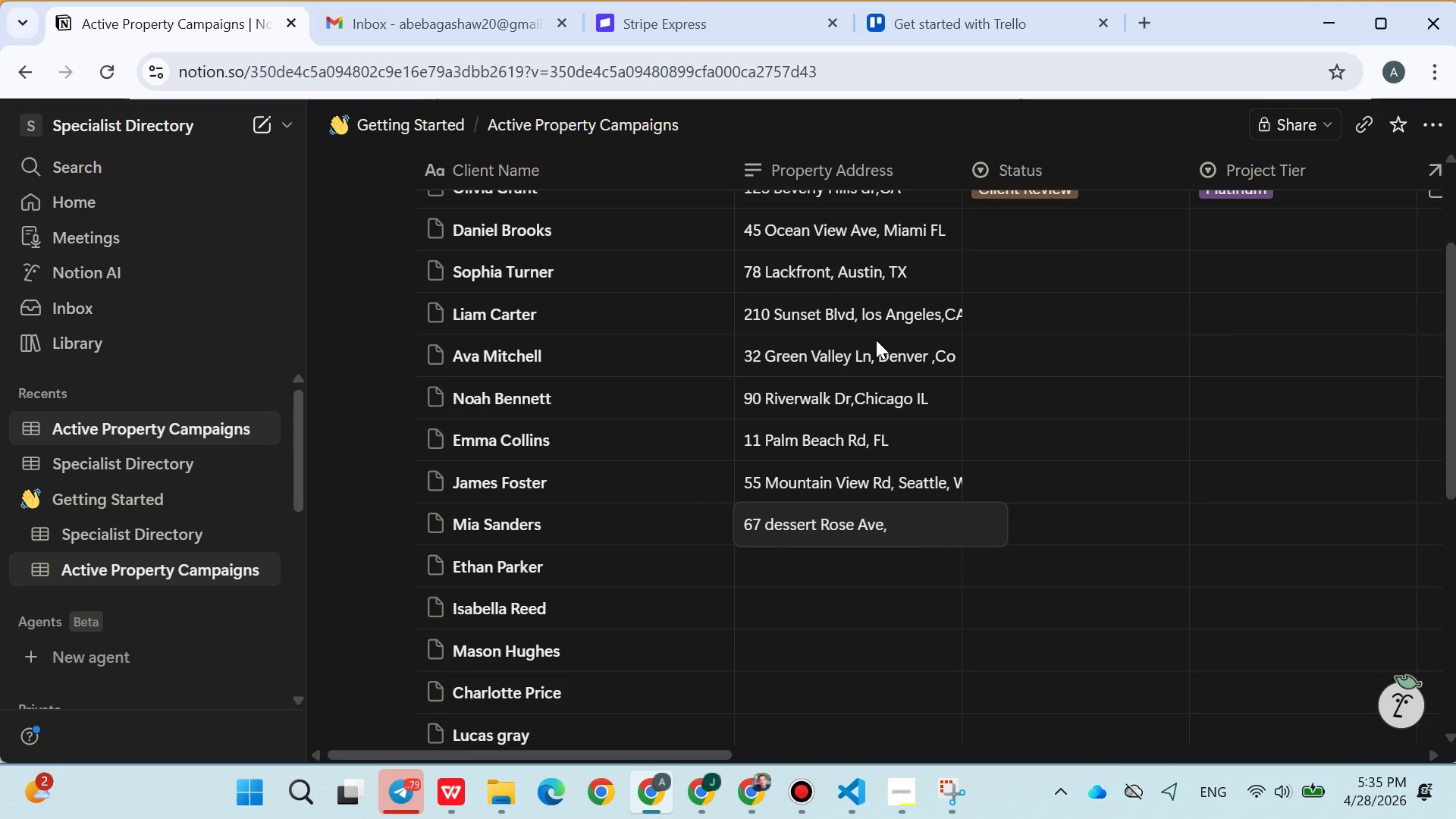 
left_click([902, 786])
 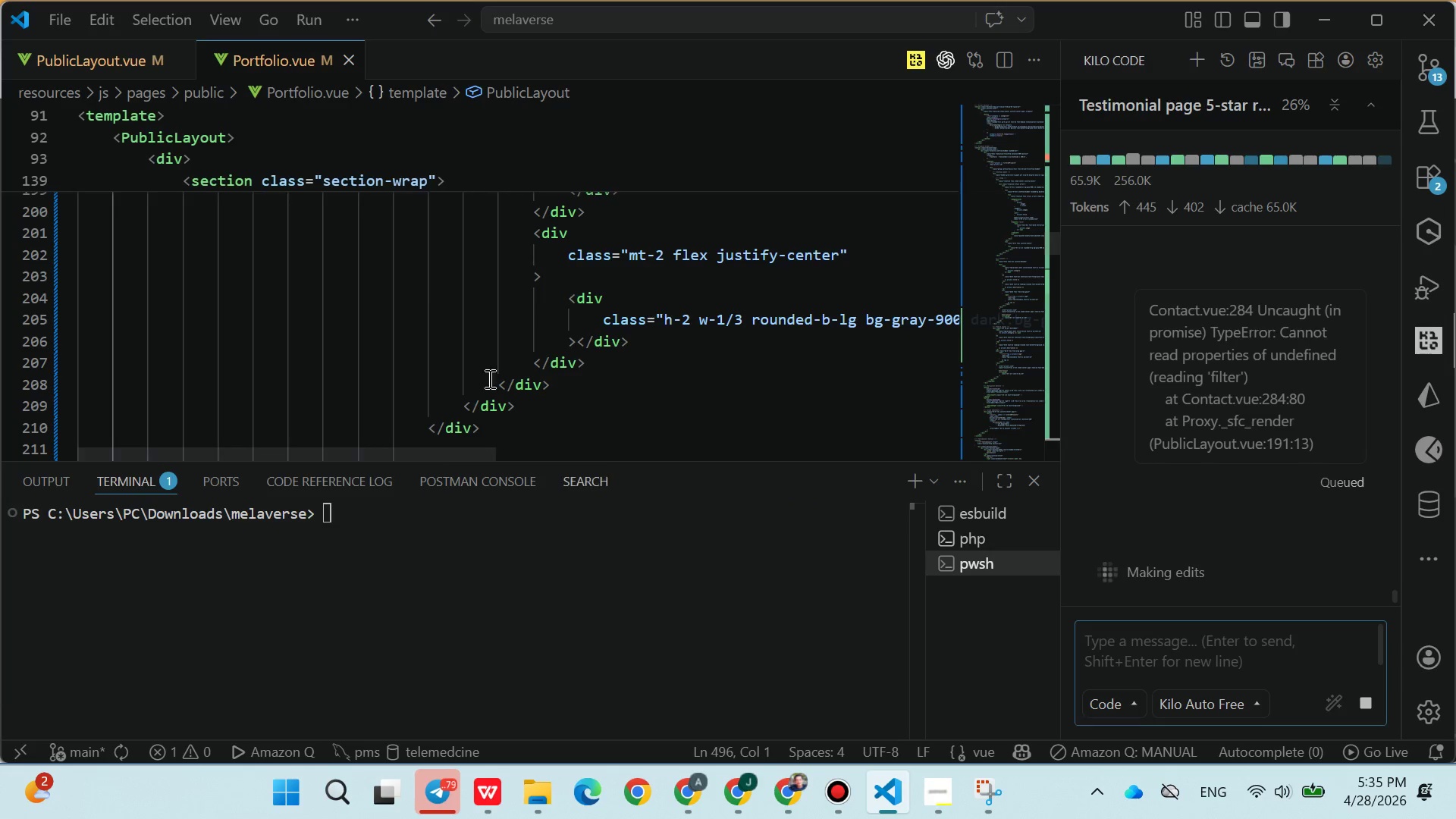 
left_click([133, 73])
 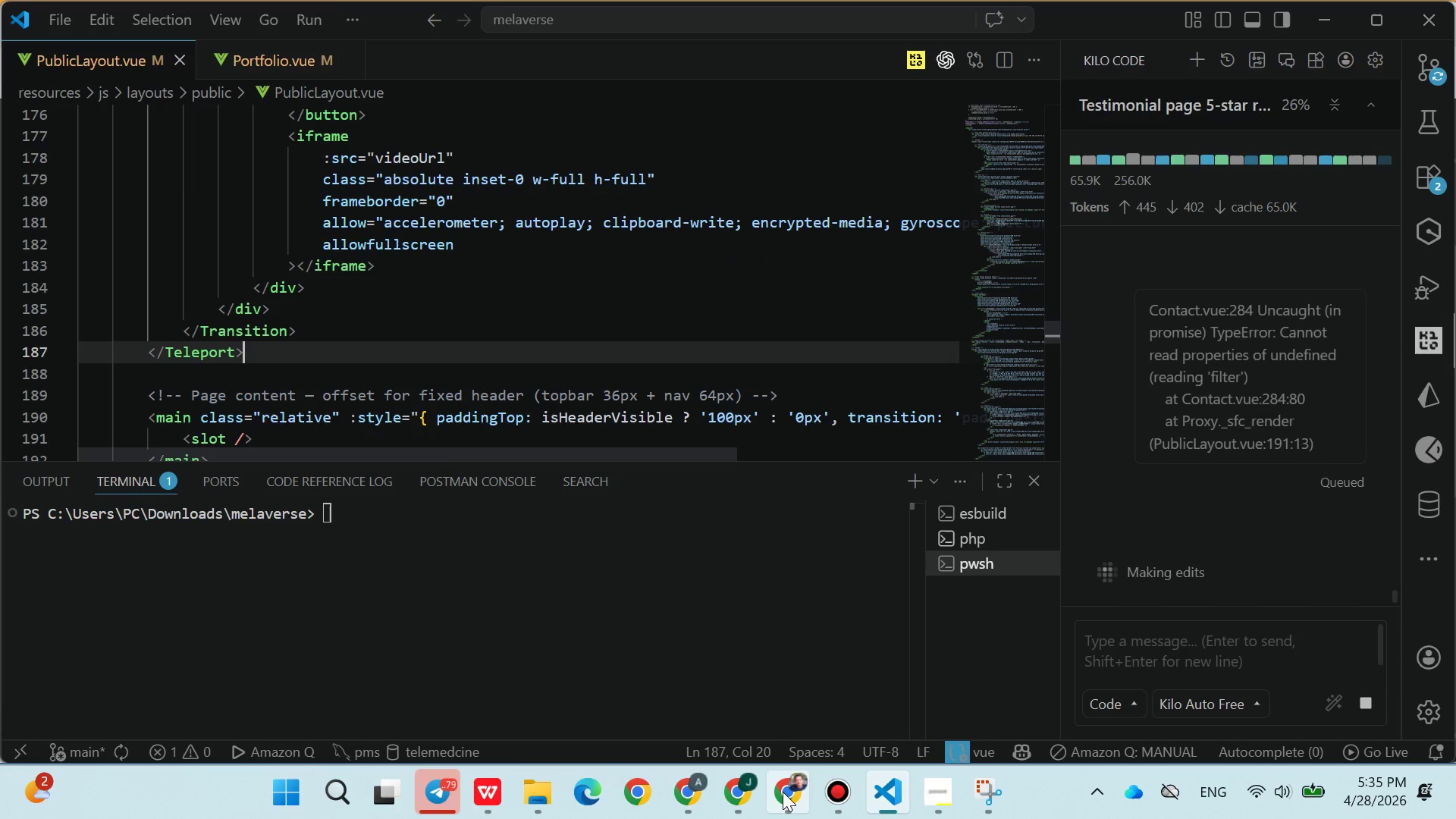 
left_click([783, 792])
 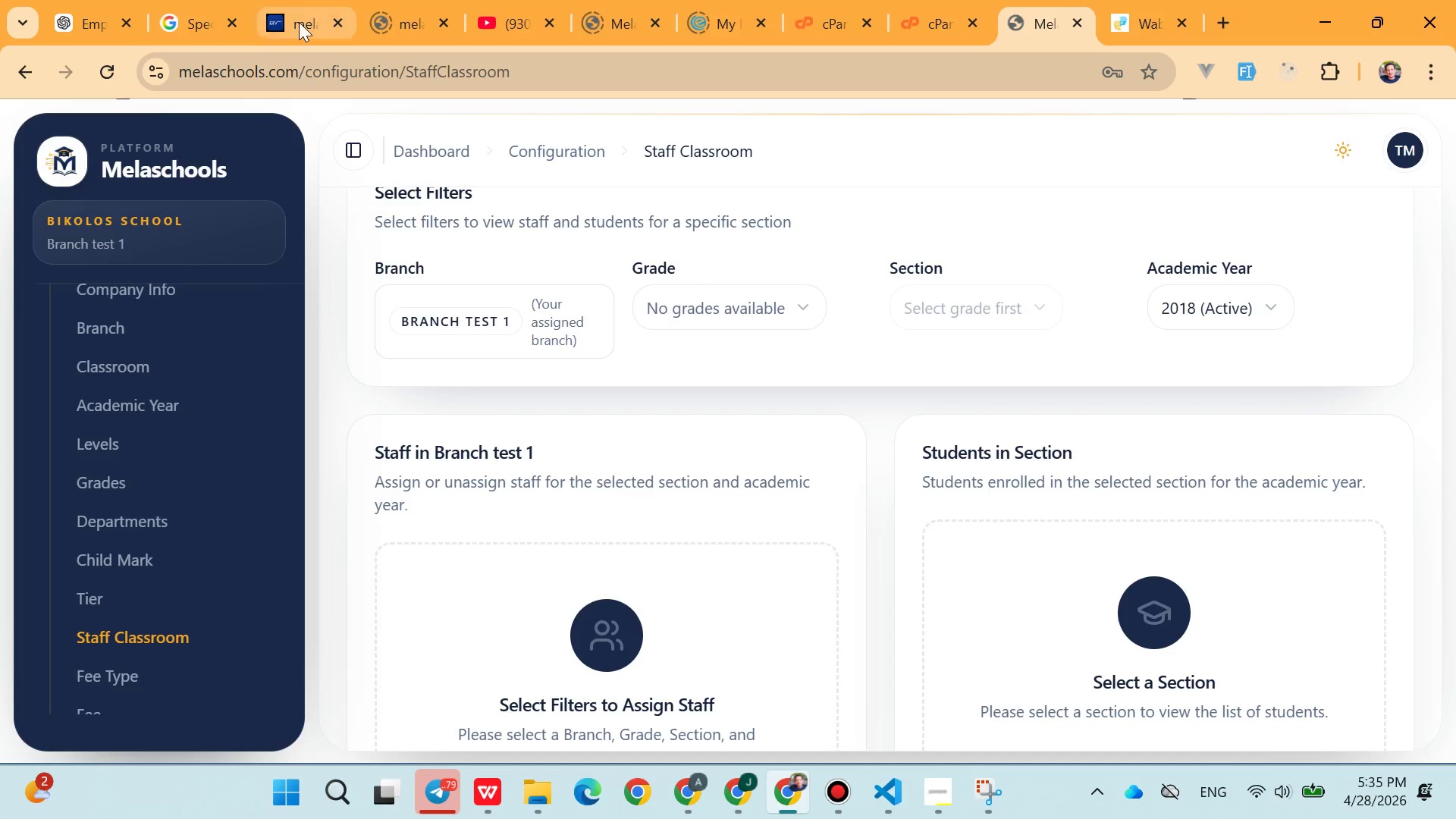 
left_click([299, 22])
 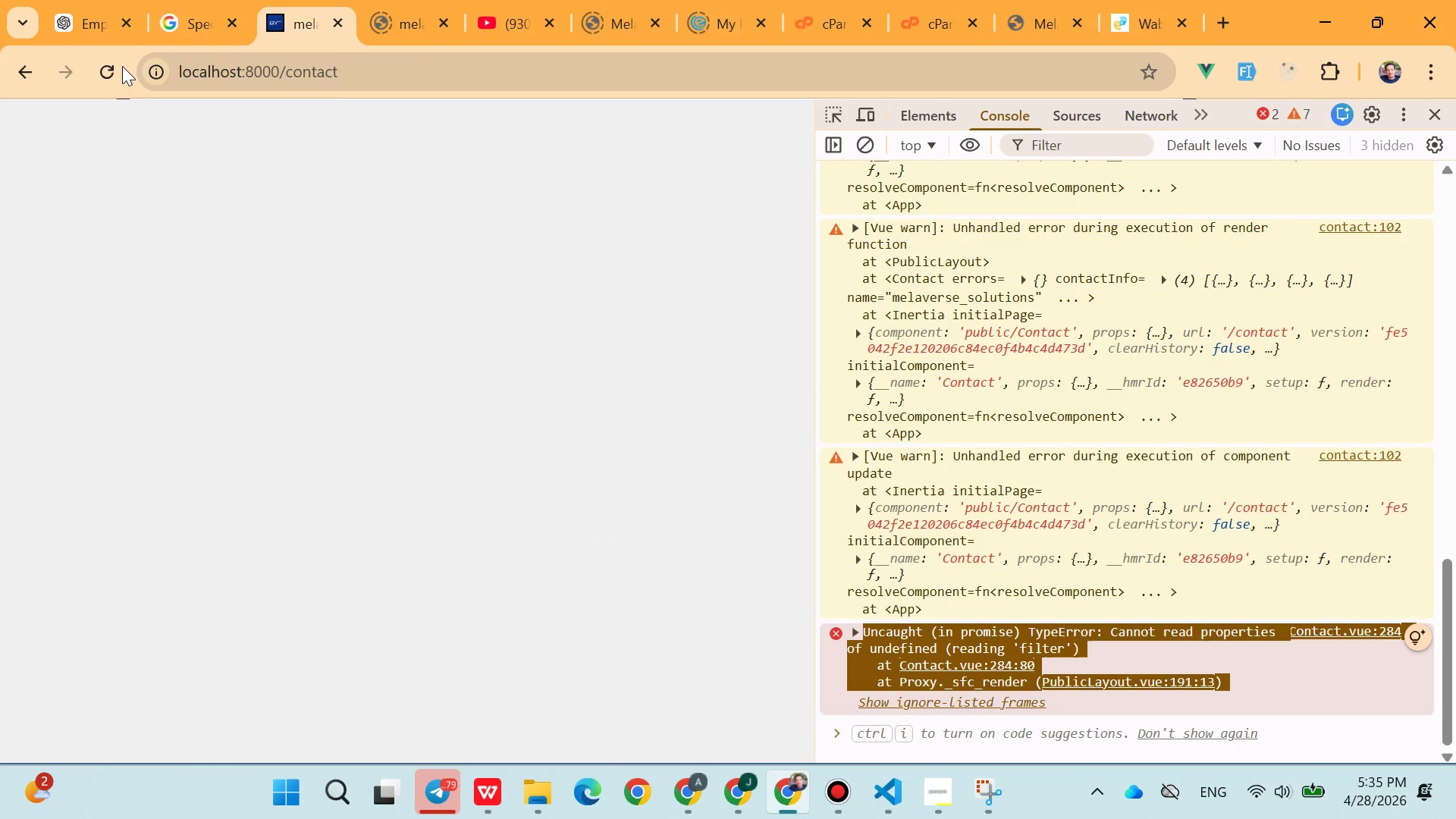 
left_click([106, 67])
 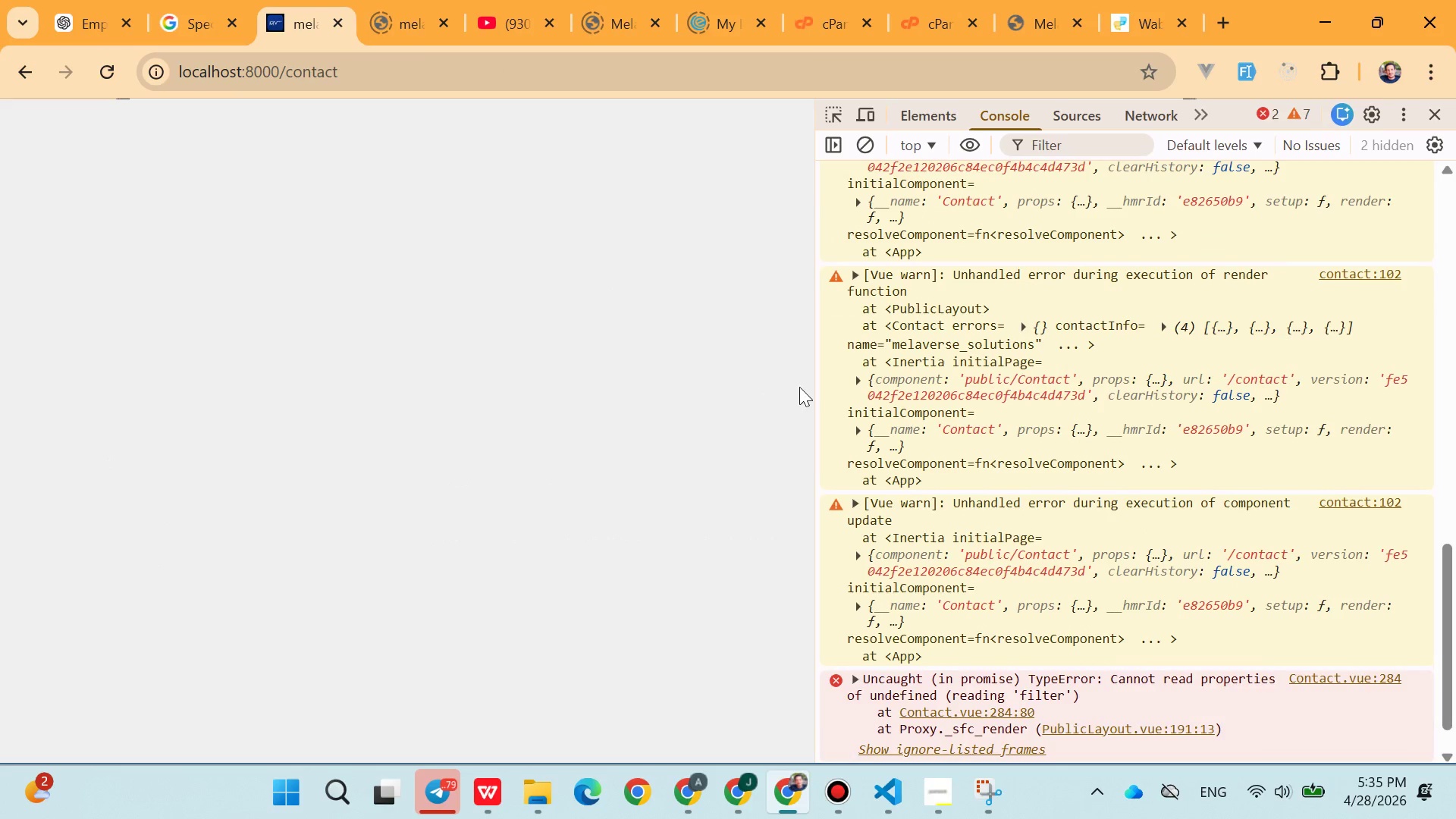 
scroll: coordinate [1117, 700], scroll_direction: down, amount: 3.0
 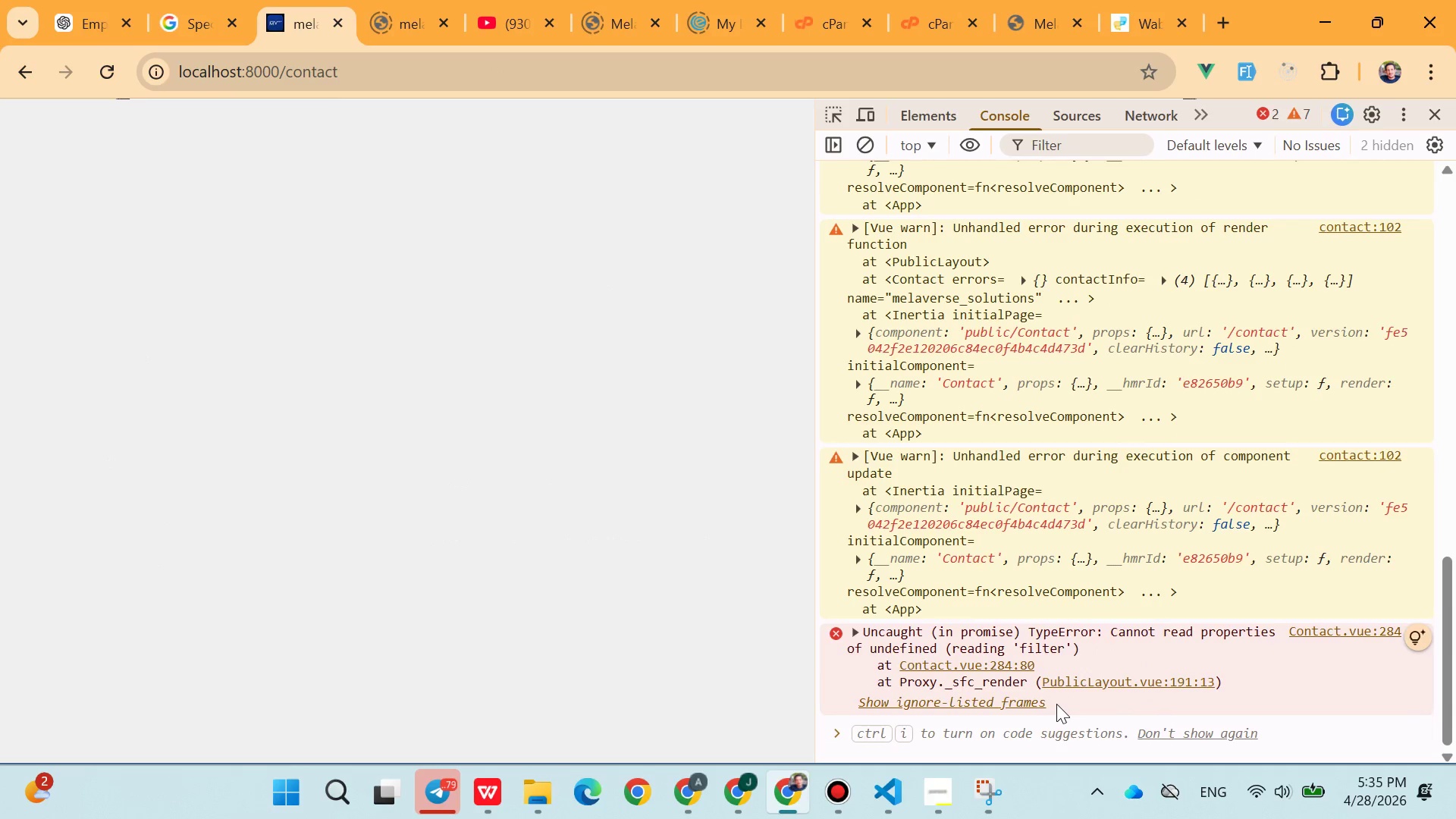 
left_click_drag(start_coordinate=[1056, 704], to_coordinate=[861, 627])
 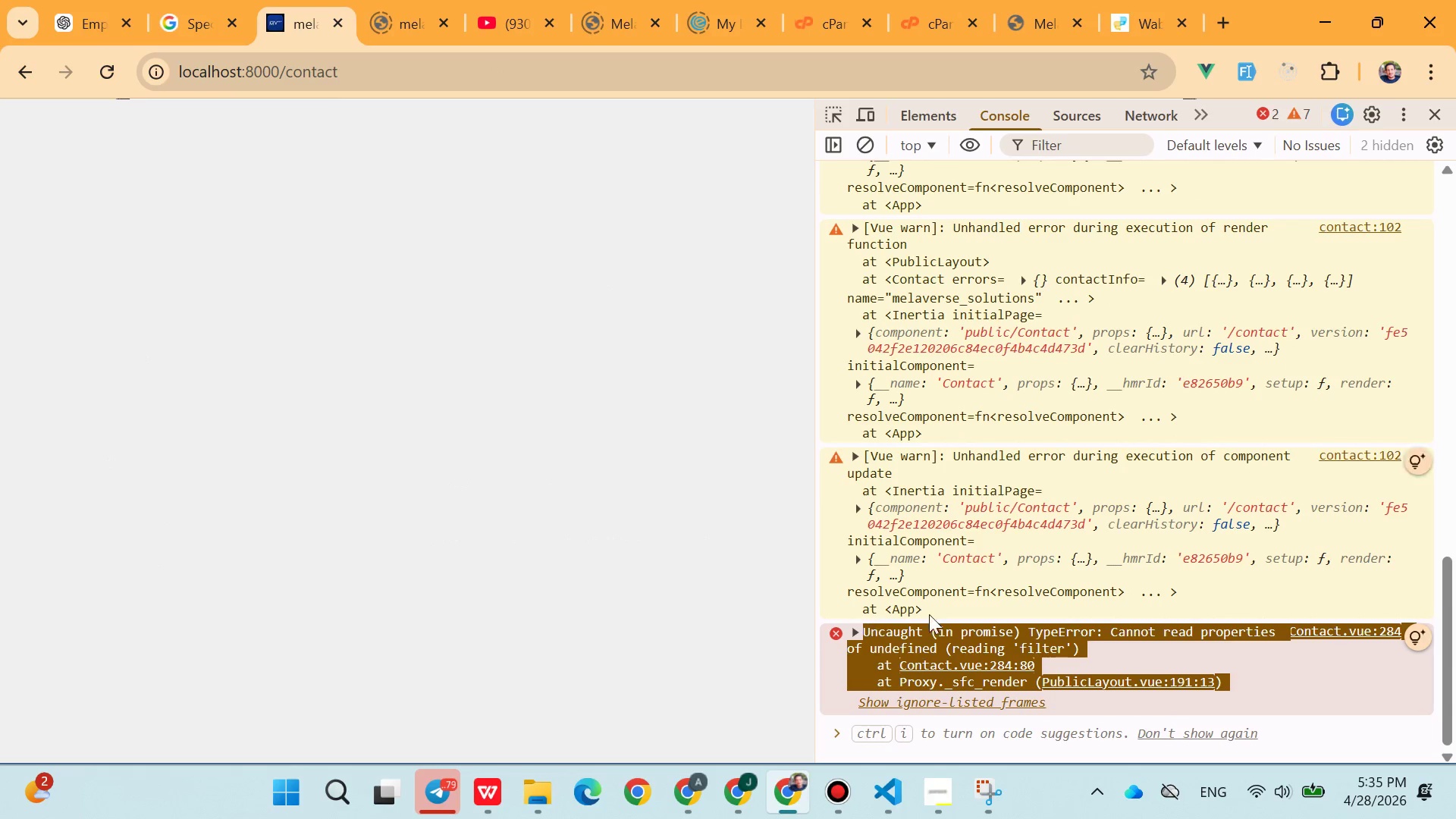 
hold_key(key=ControlLeft, duration=0.34)
 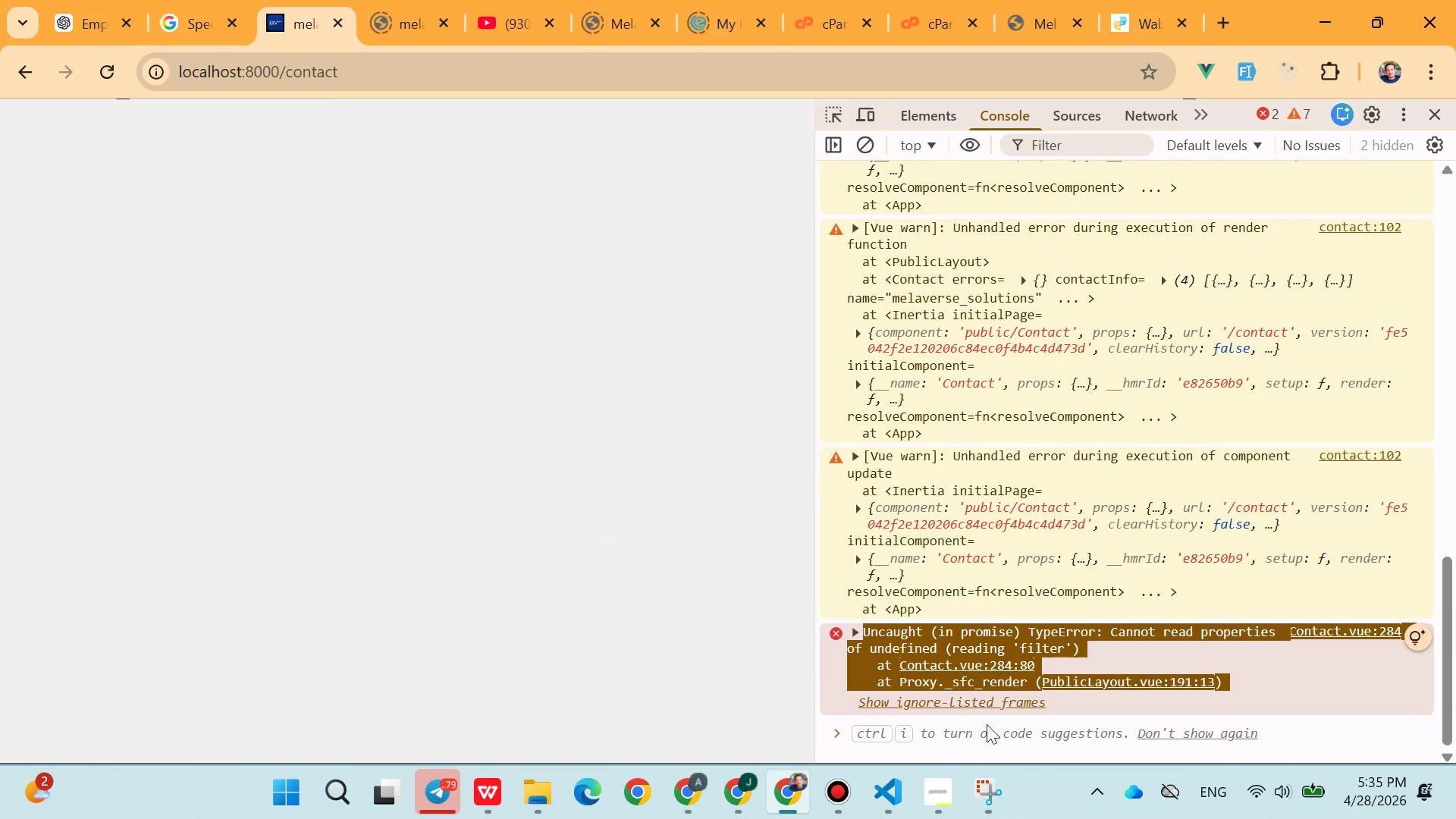 
key(C)
 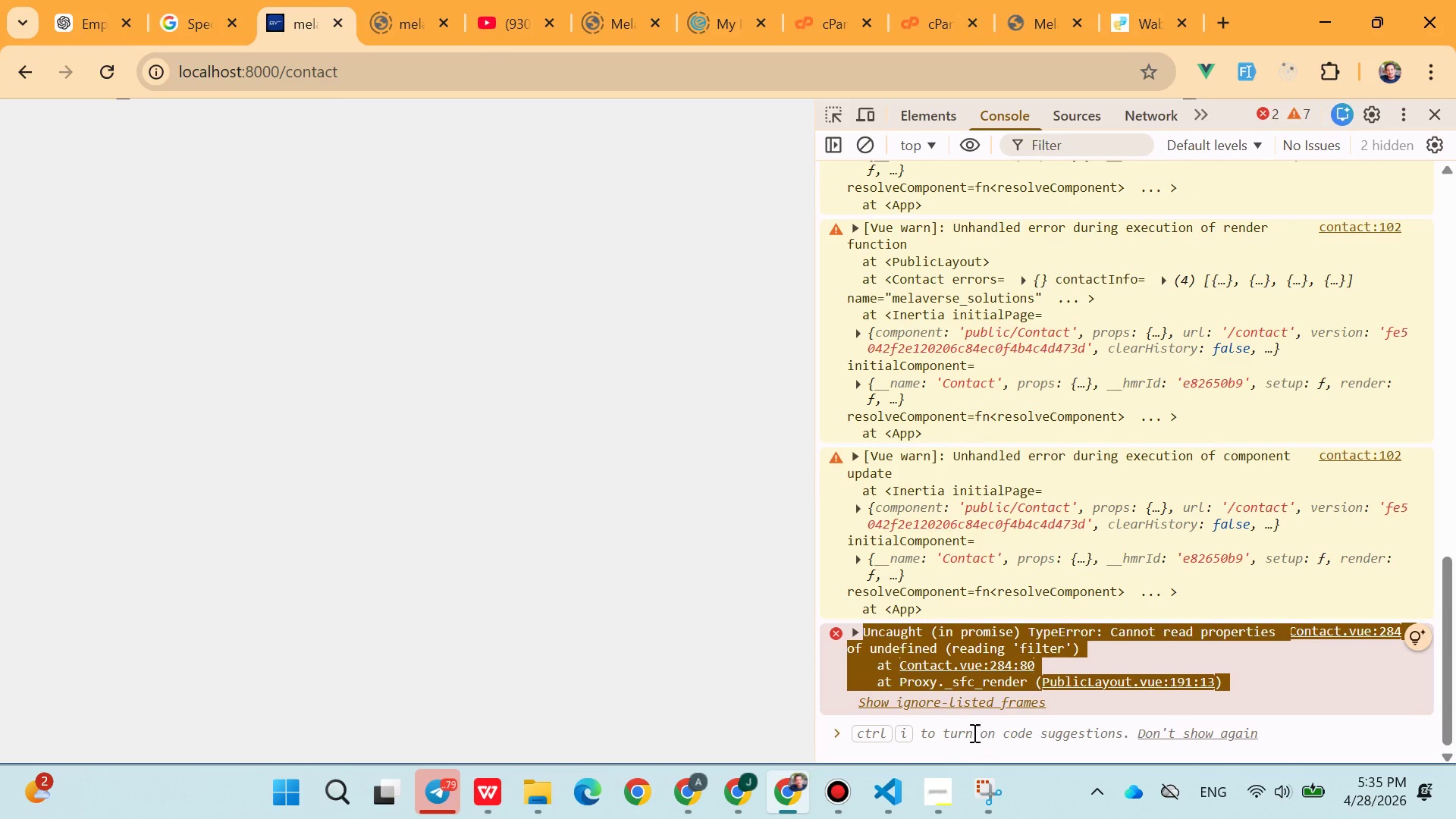 
hold_key(key=ControlLeft, duration=16.02)
left_click([902, 766])
 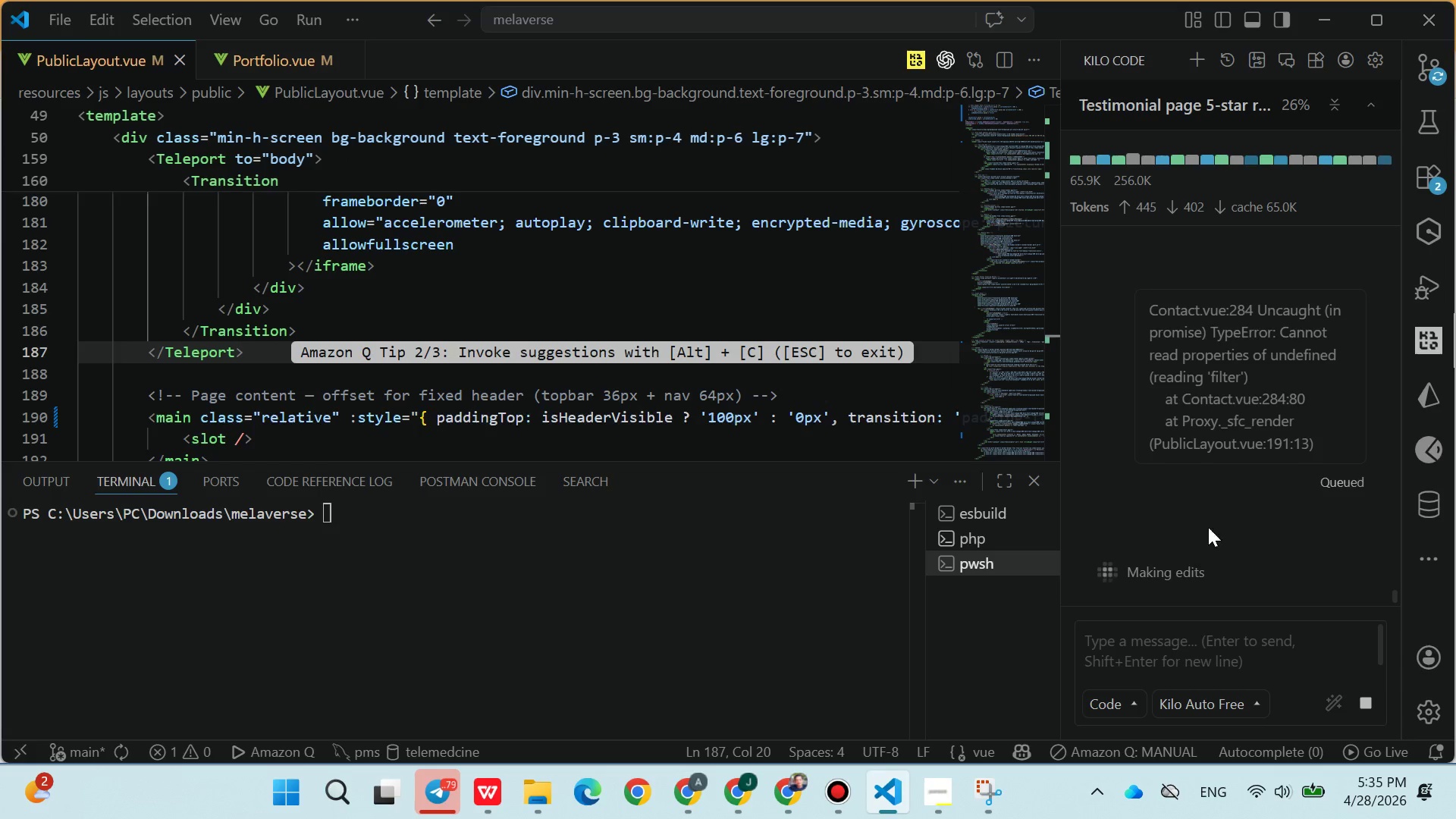 
scroll: coordinate [1248, 426], scroll_direction: down, amount: 4.0
 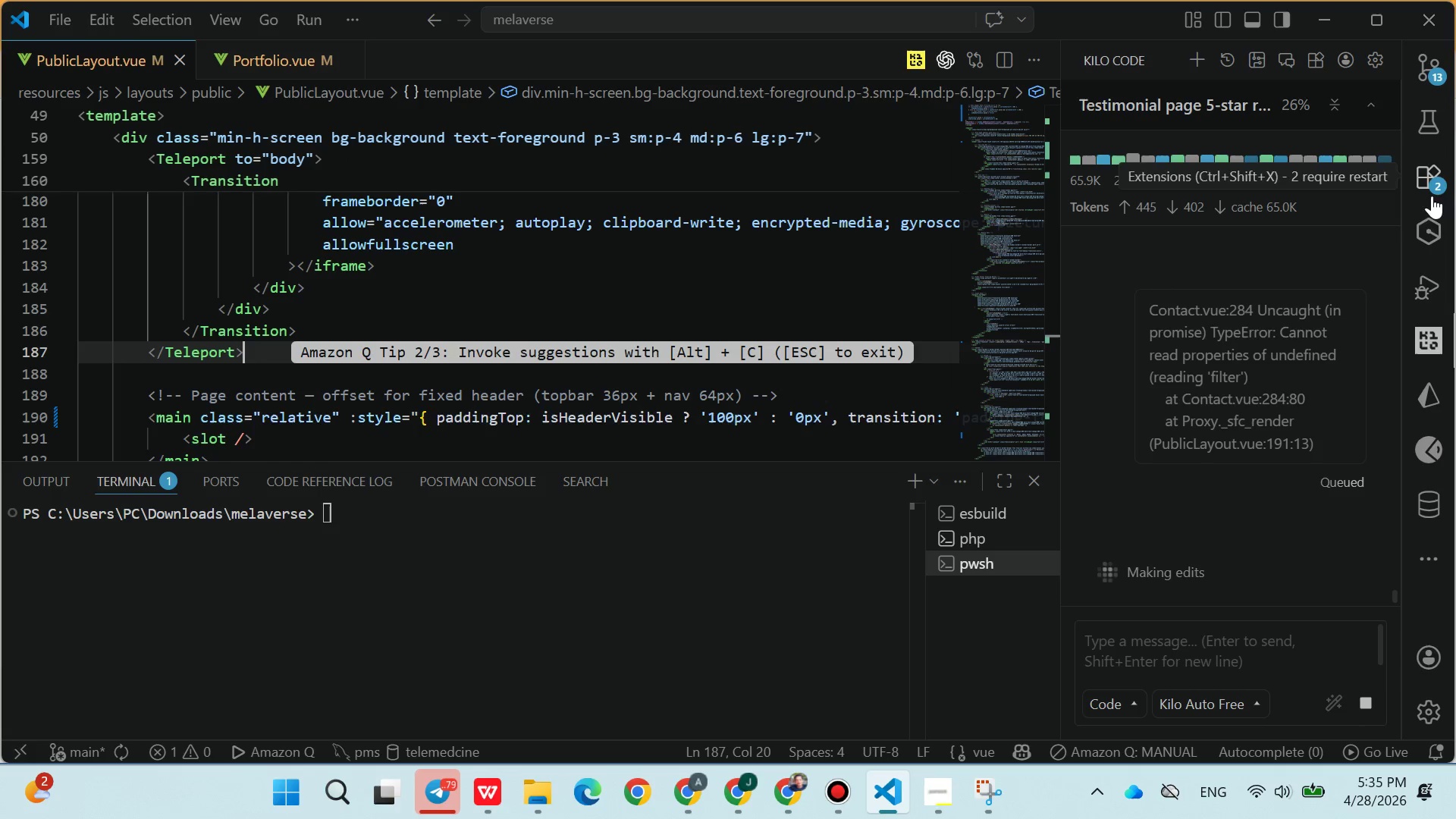 
left_click([1429, 332])
 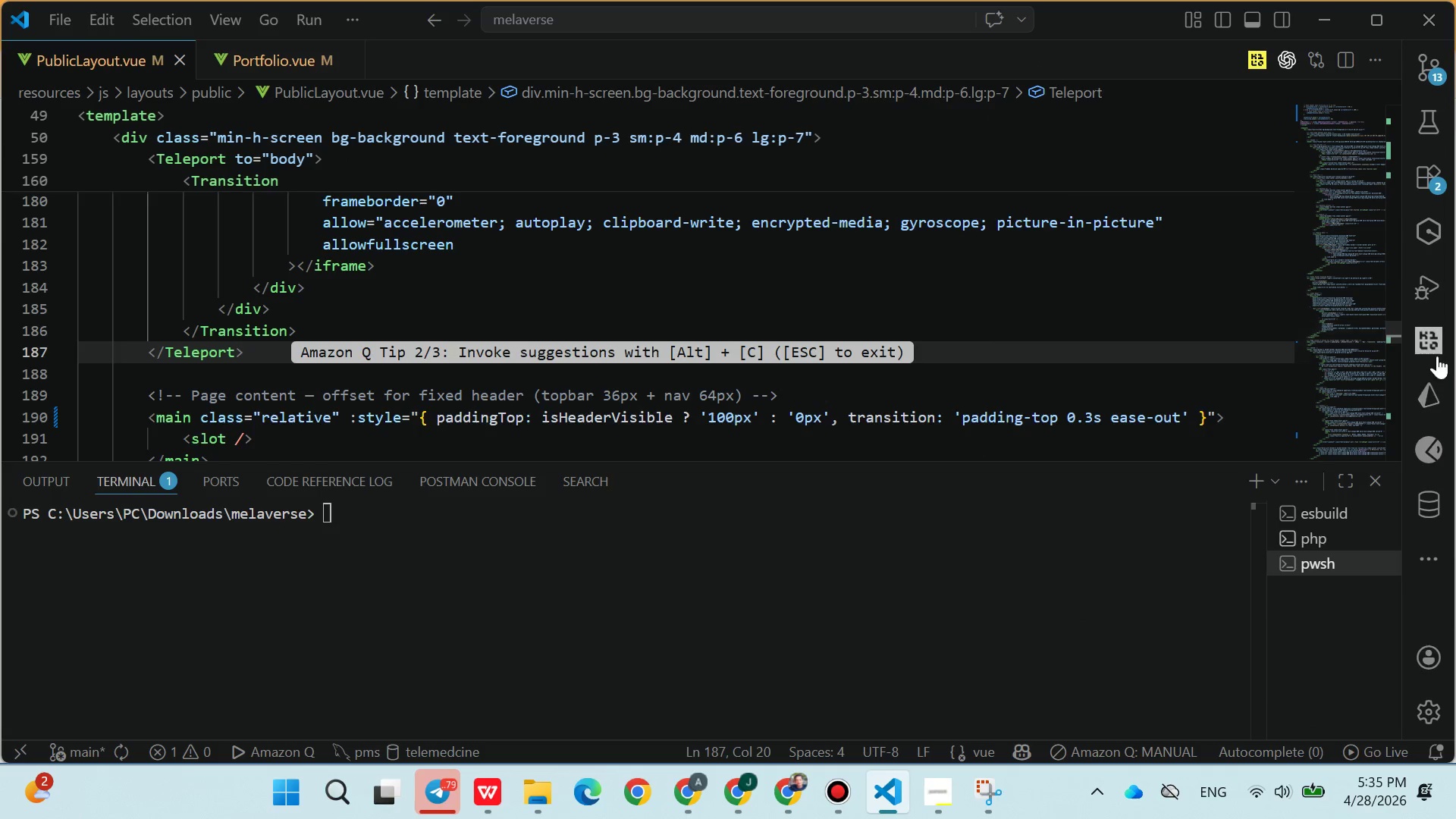 
left_click([1442, 340])
 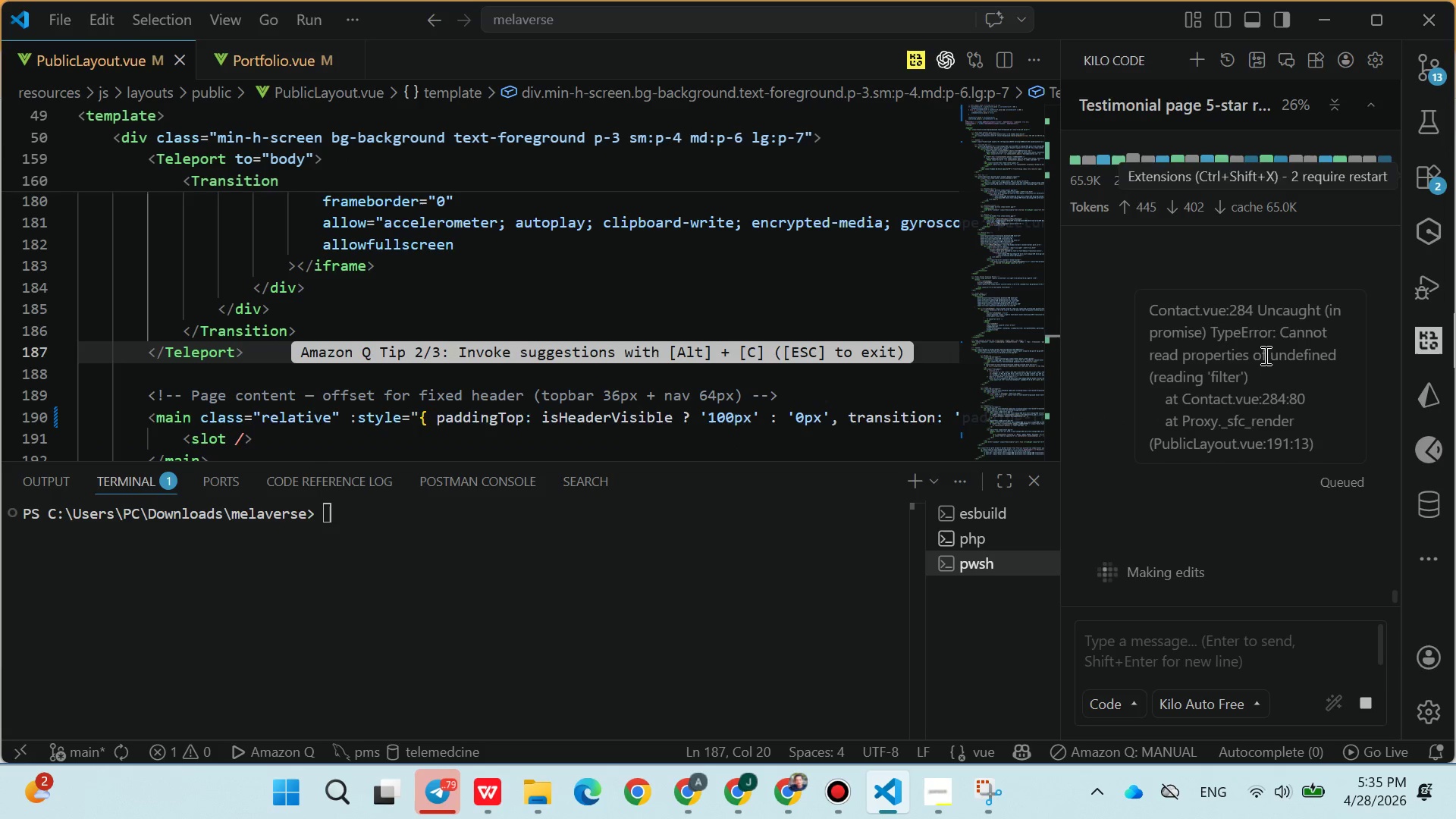 
scroll: coordinate [1186, 597], scroll_direction: down, amount: 3.0
 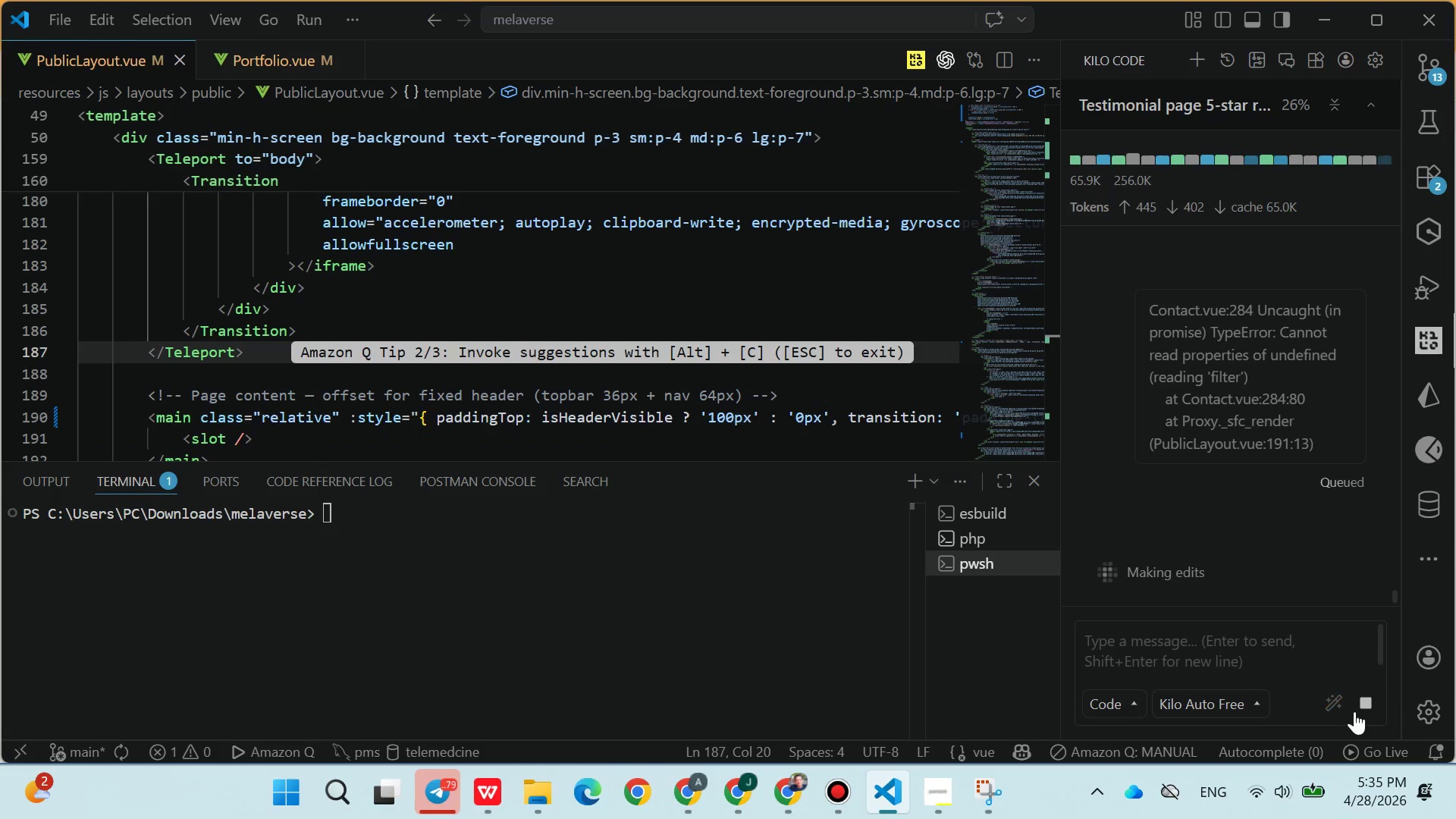 
left_click([1360, 704])
 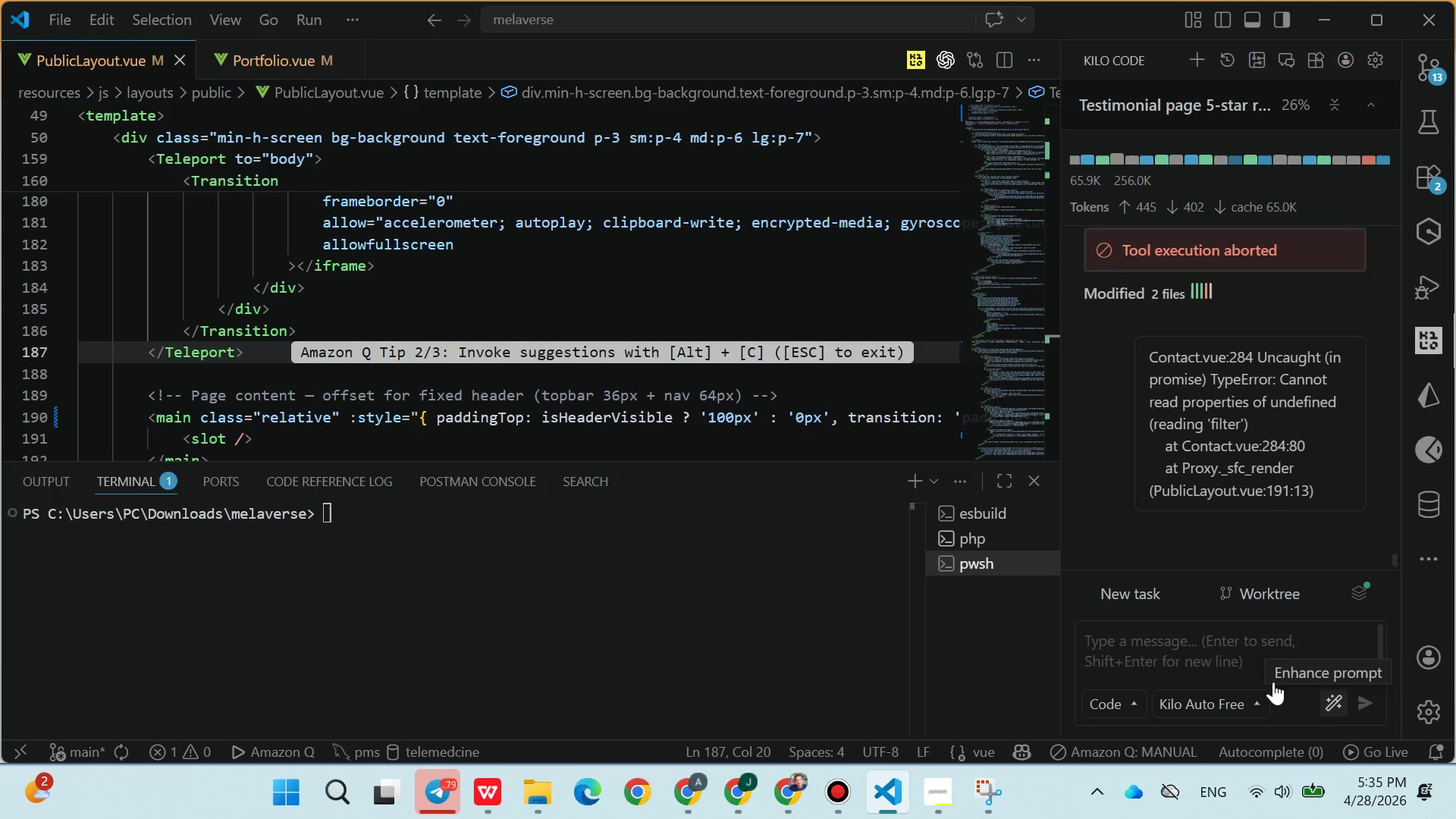 
left_click([1200, 656])
 